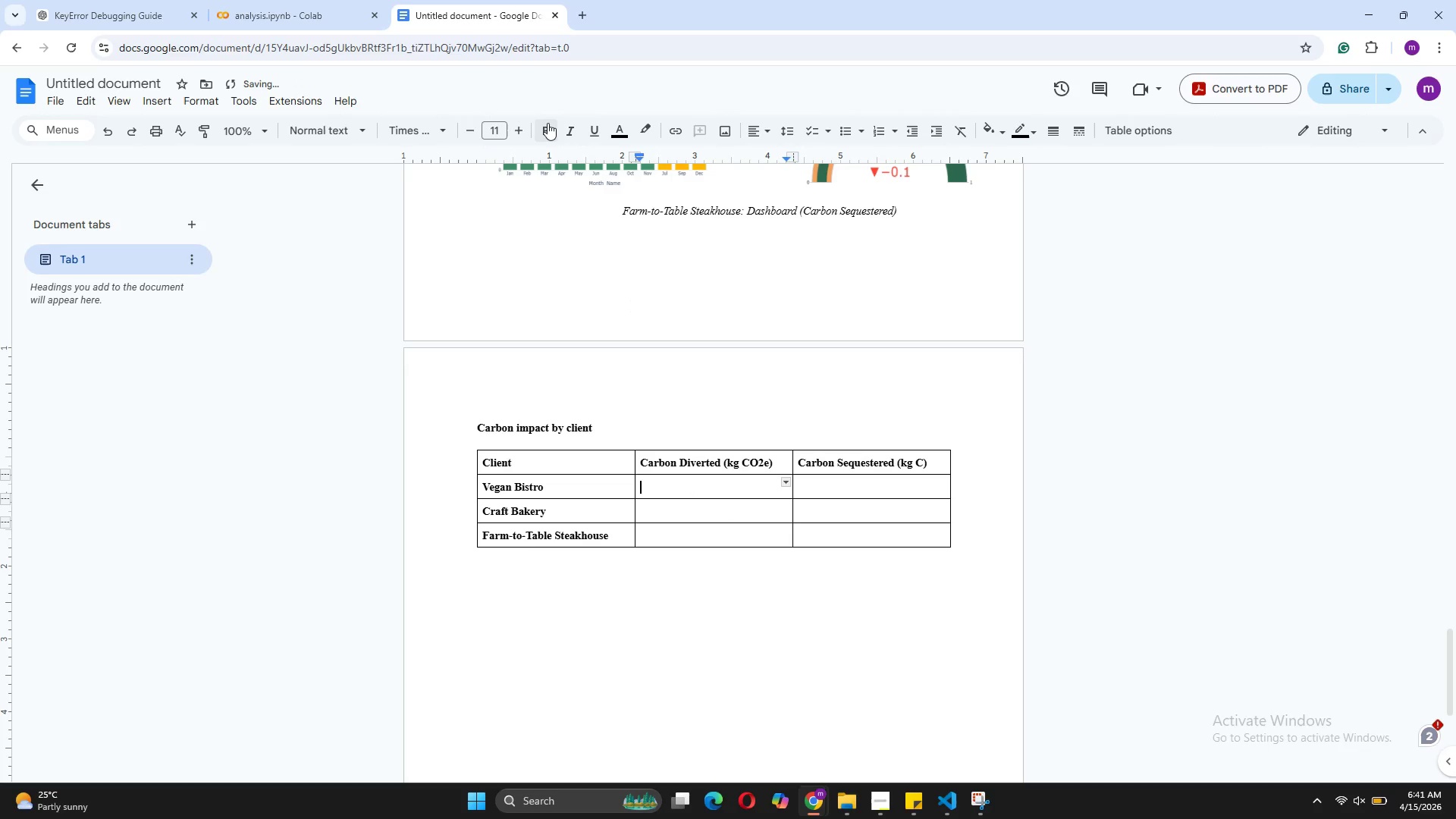 
type(29,040)
 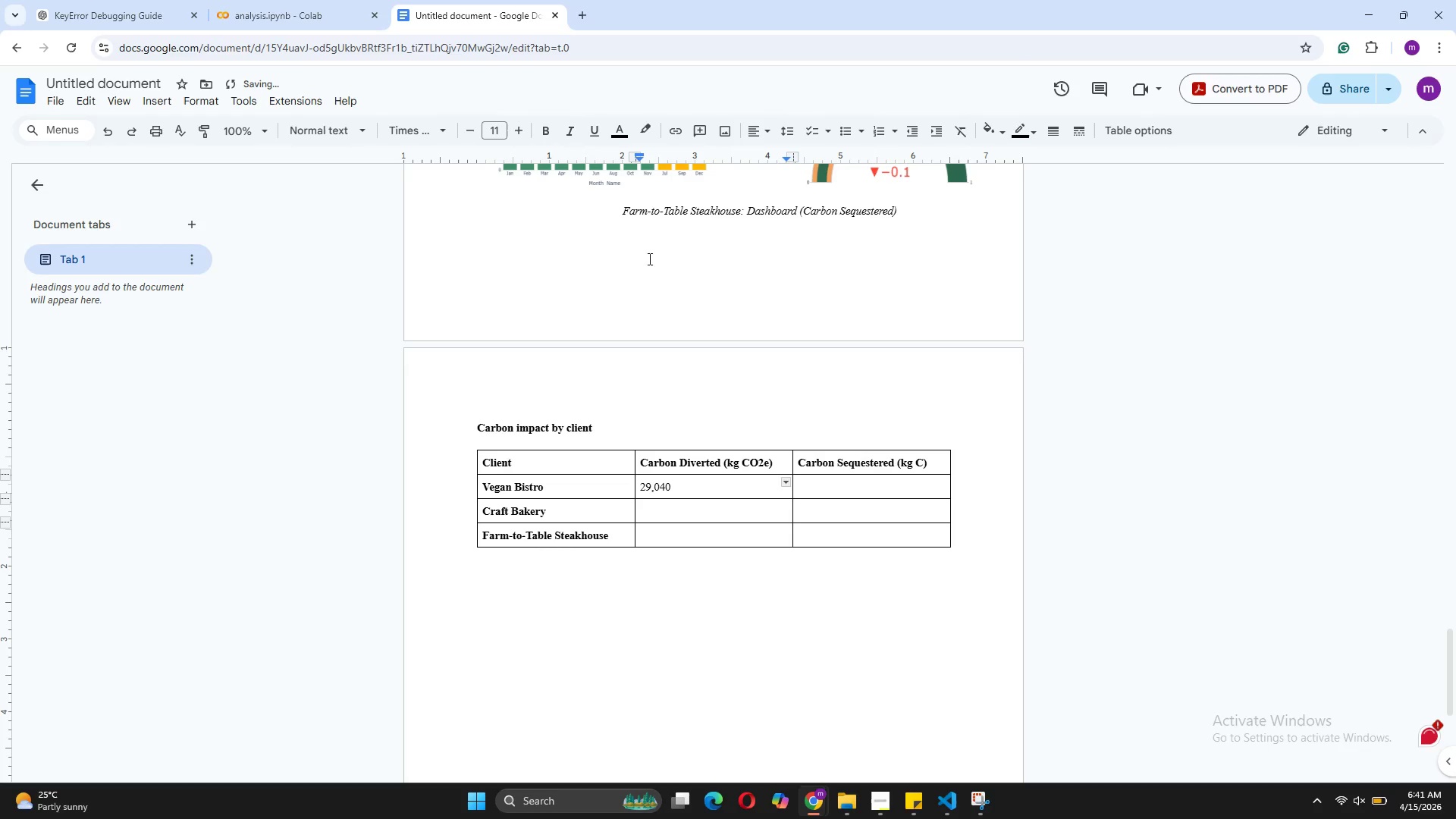 
left_click([643, 511])
 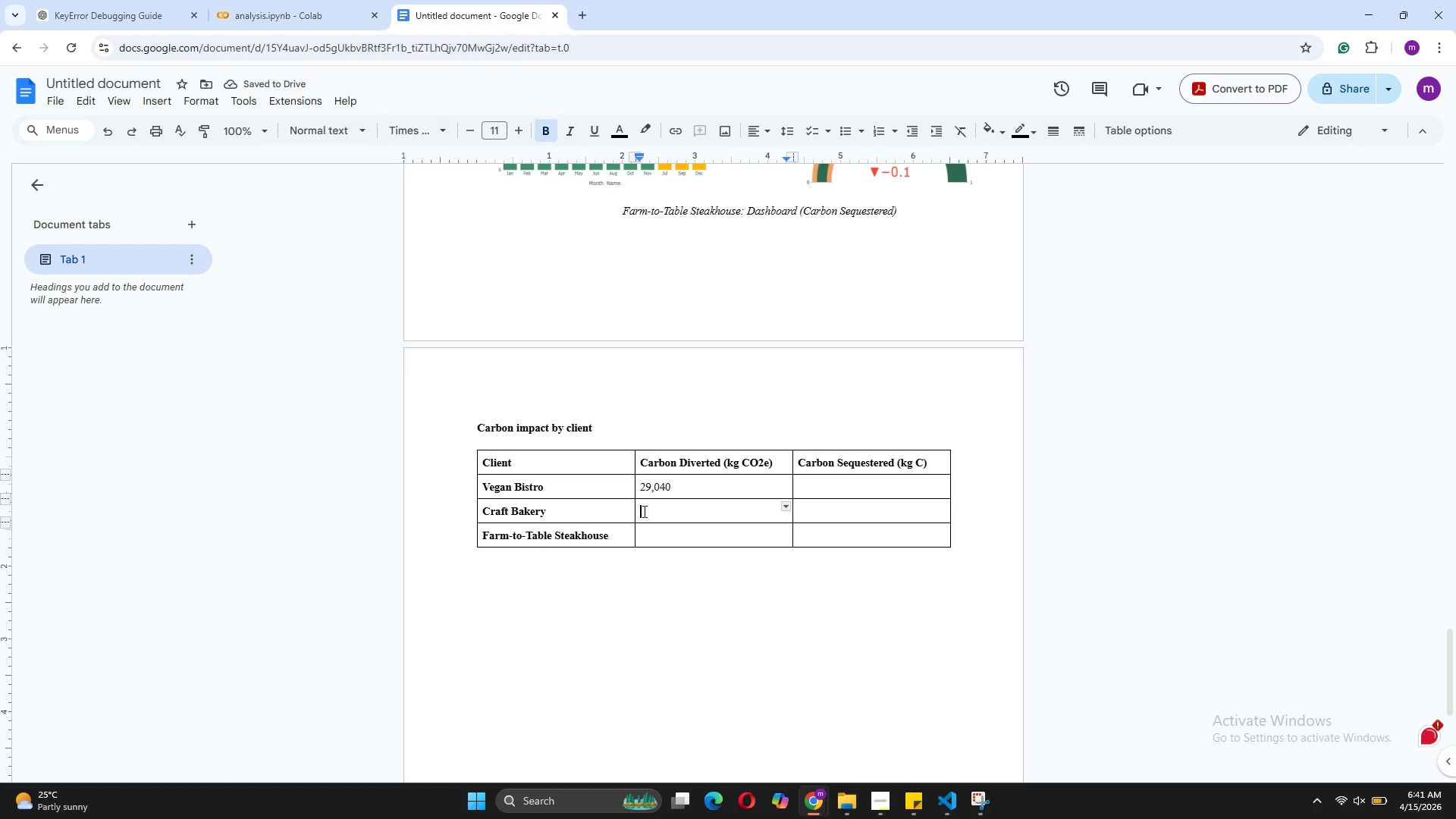 
type(23,148)
 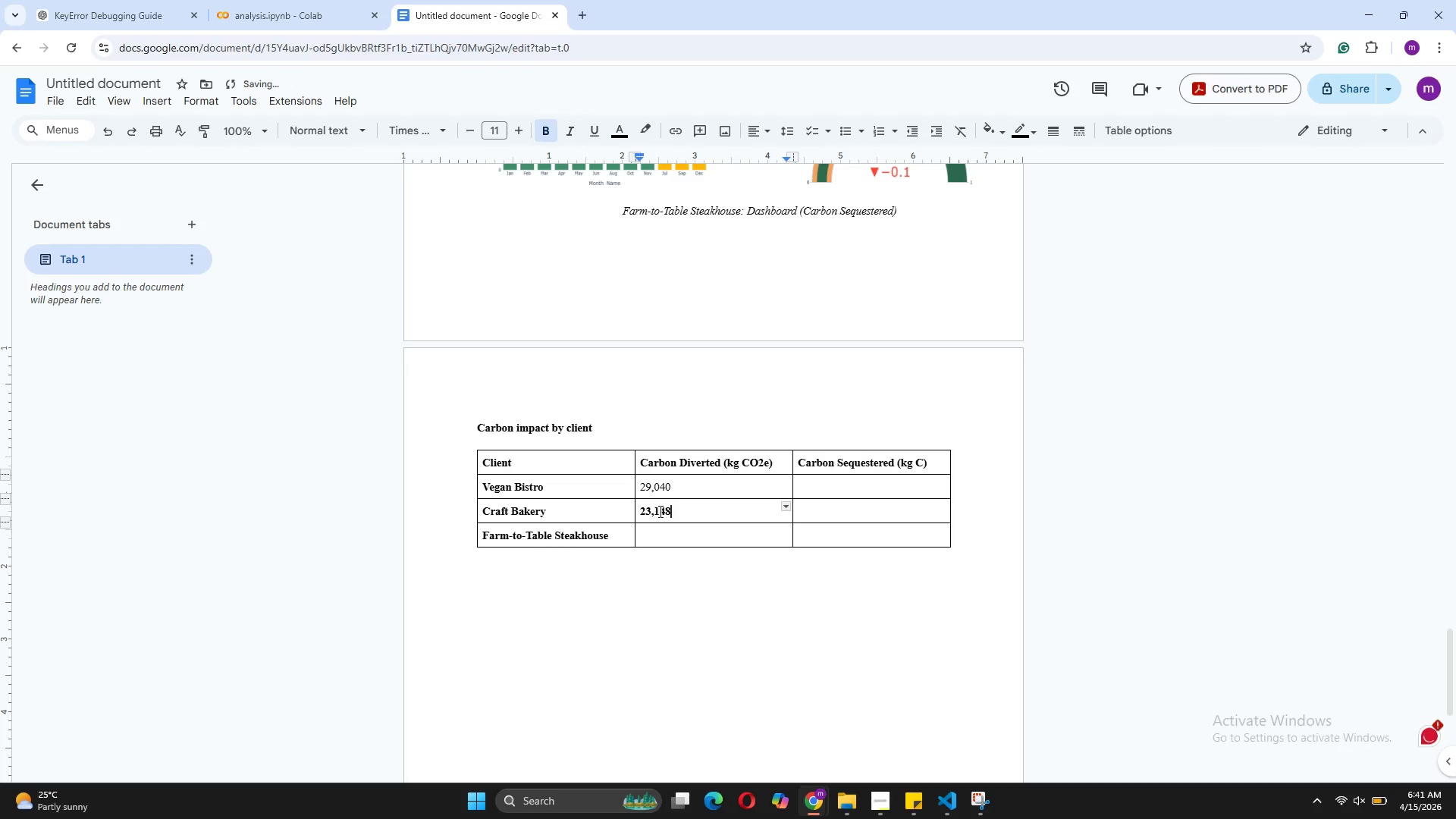 
left_click_drag(start_coordinate=[673, 510], to_coordinate=[639, 513])
 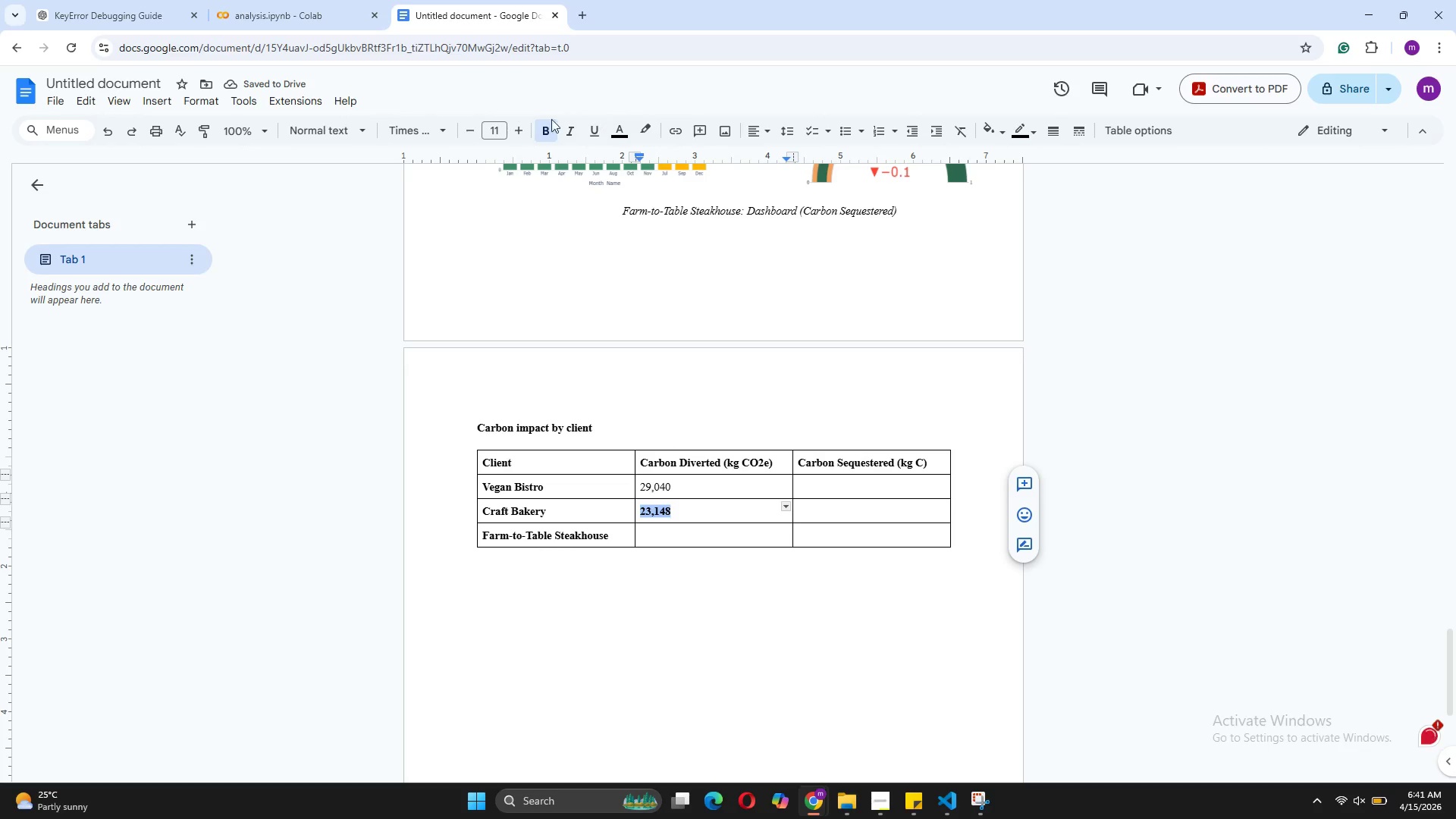 
left_click([544, 127])
 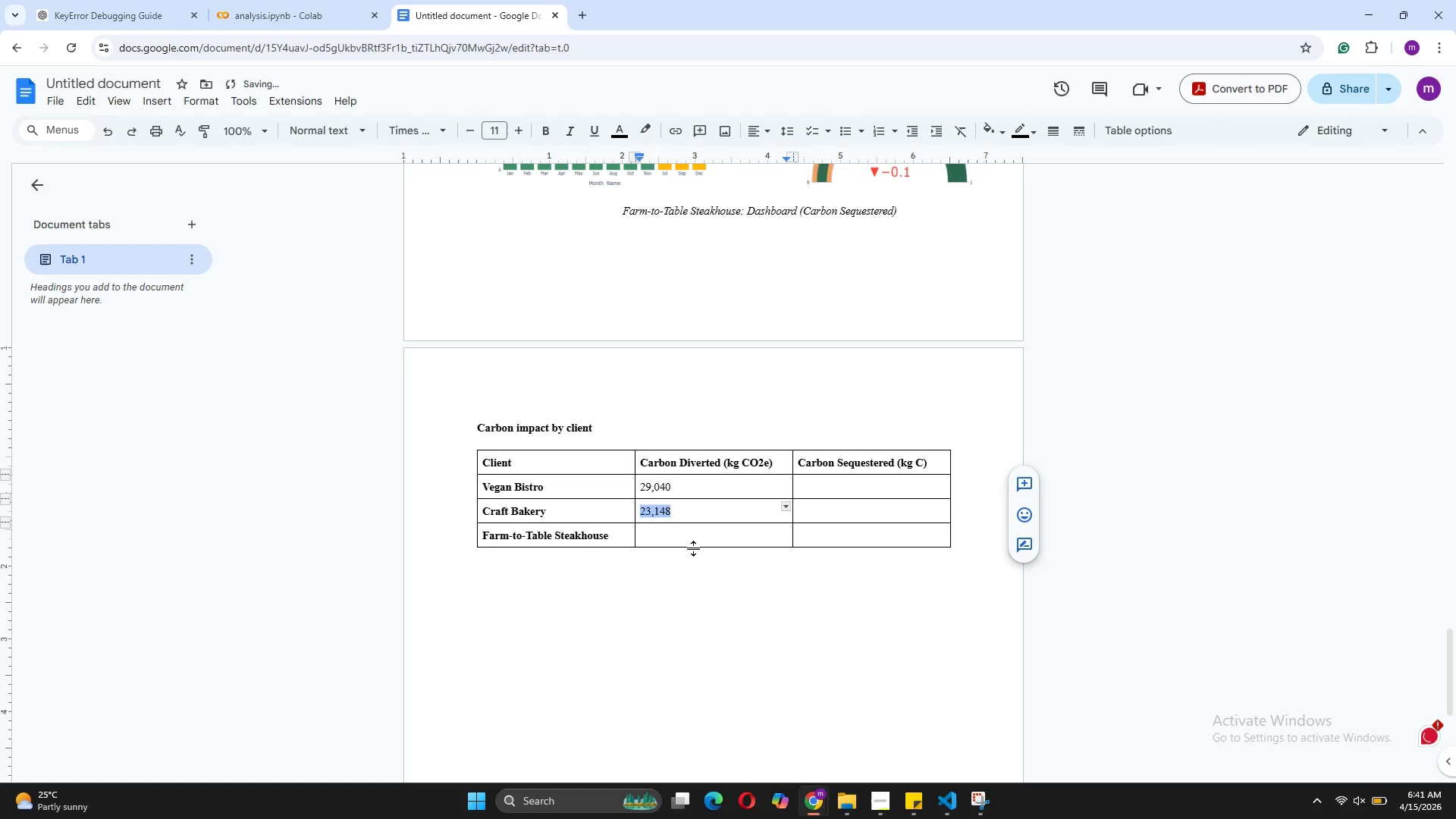 
left_click([688, 537])
 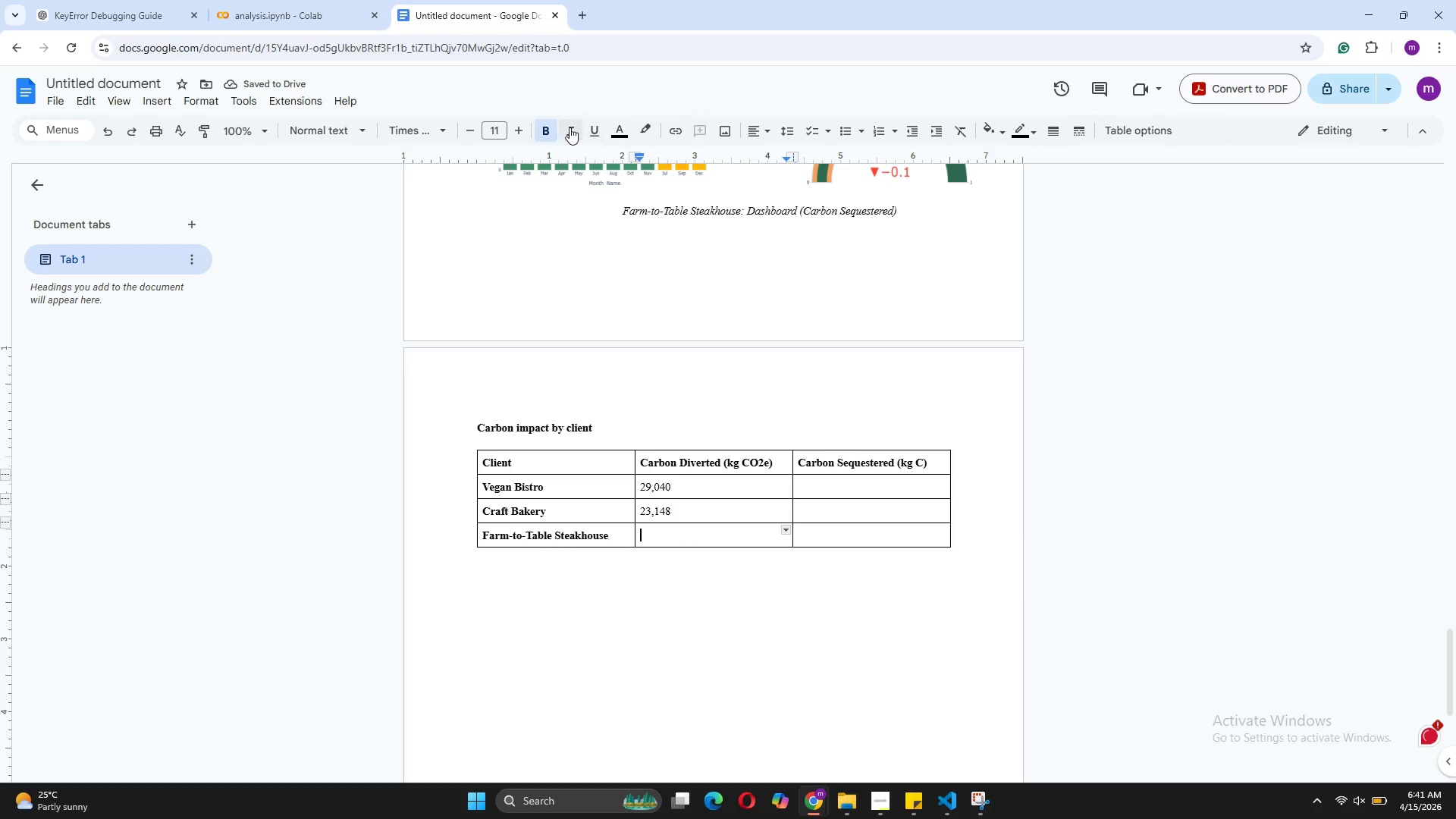 
left_click([554, 127])
 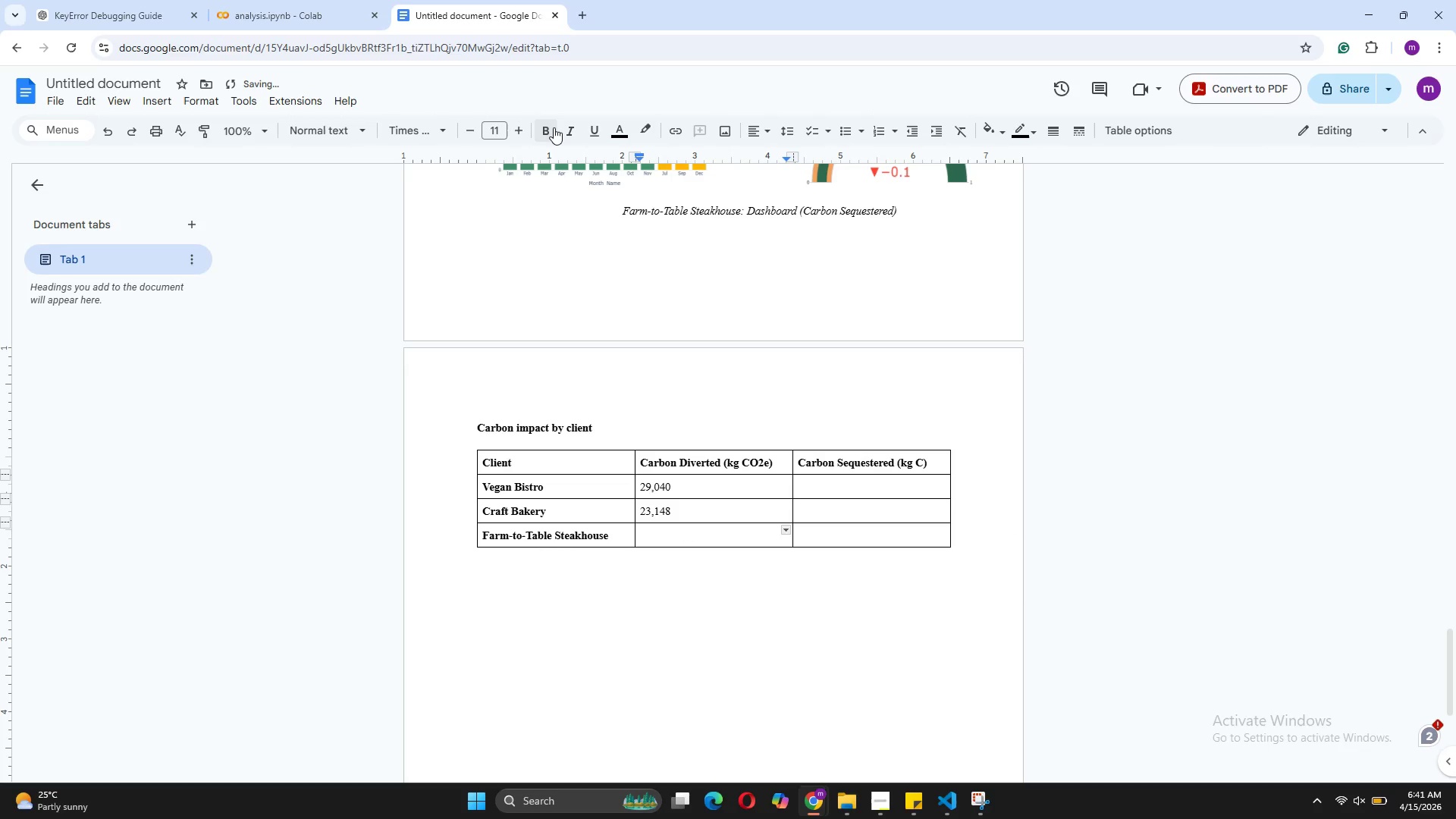 
type(39,646)
 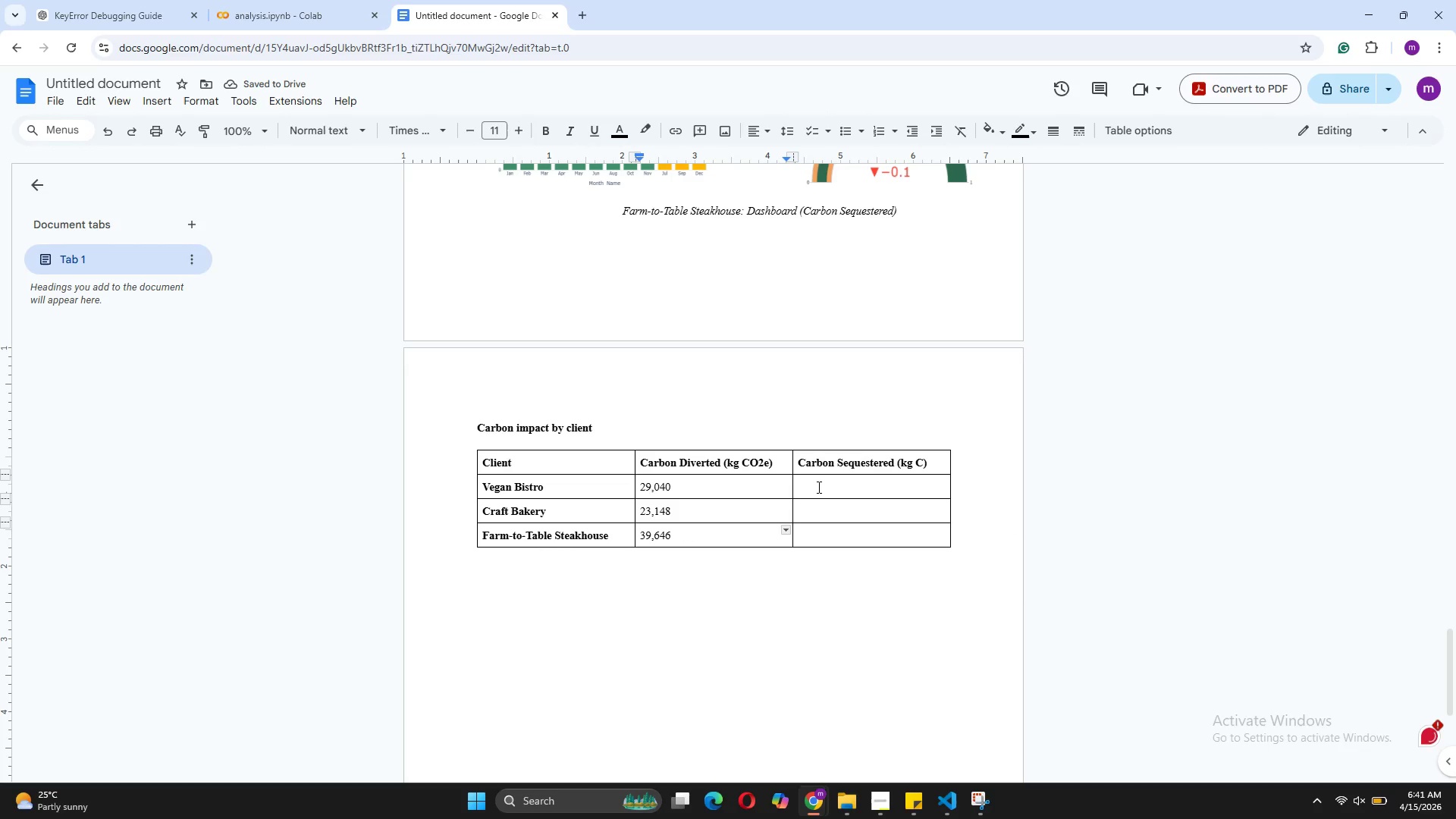 
left_click([824, 484])
 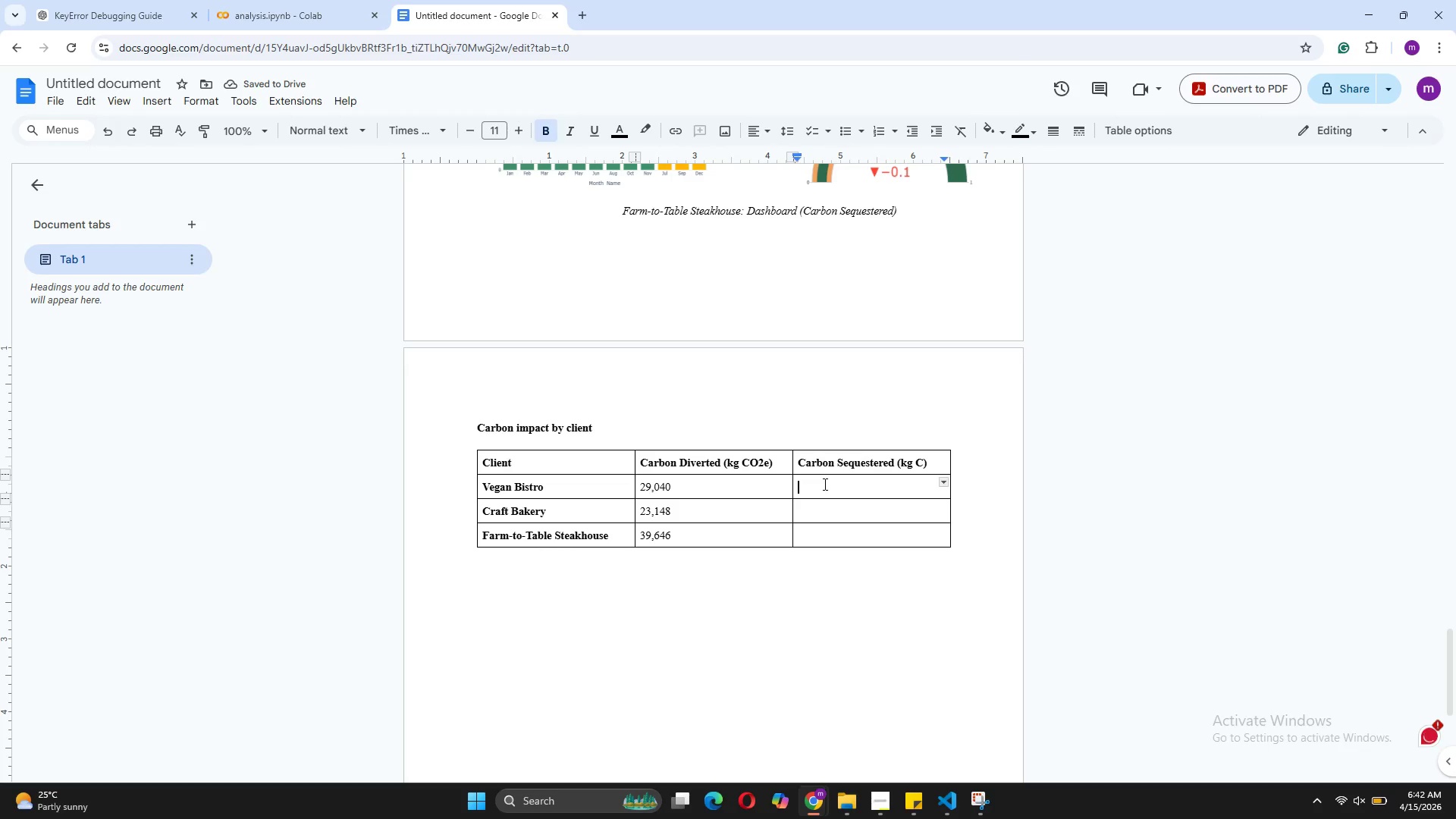 
type(14,520)
 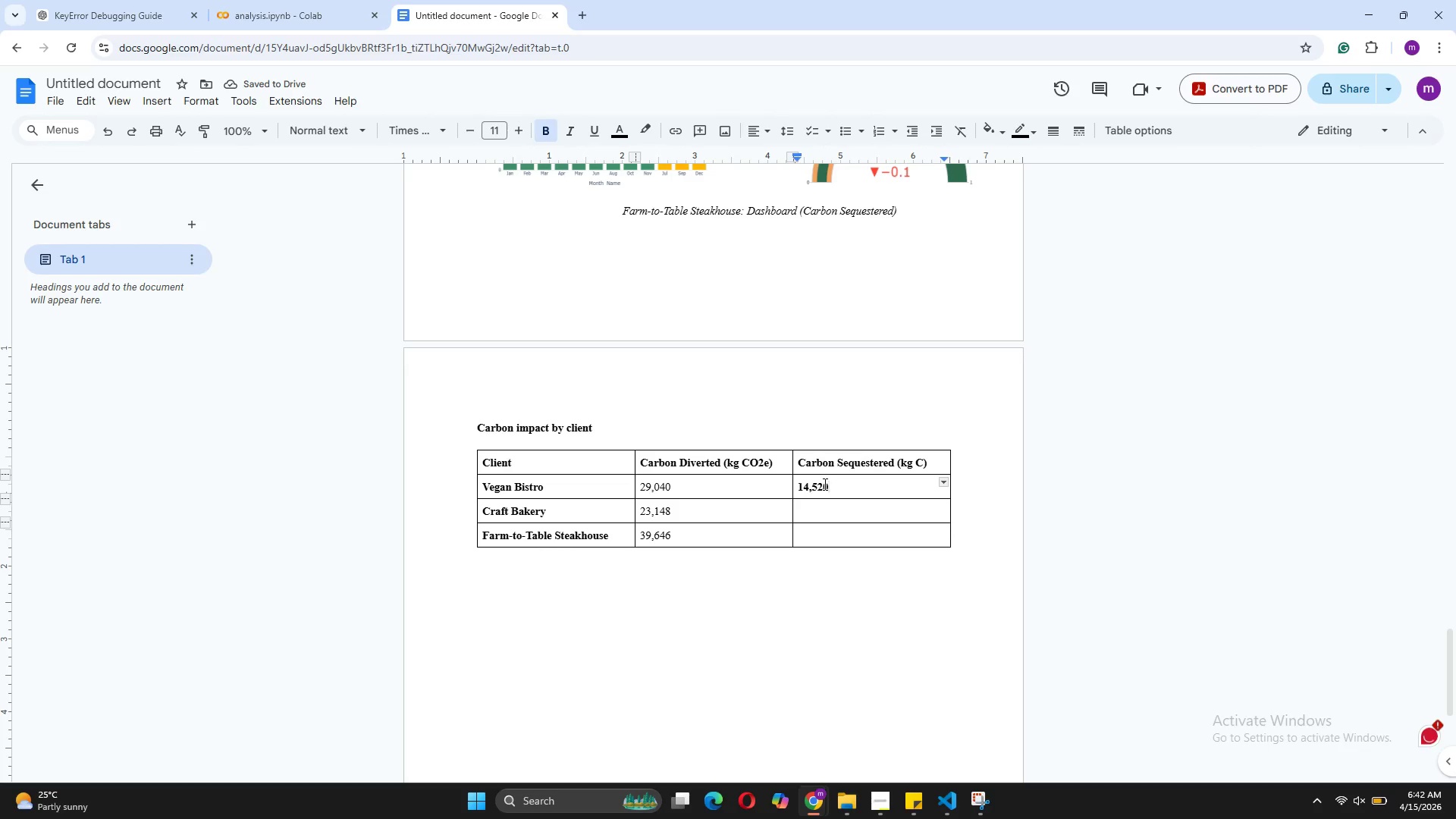 
left_click([833, 515])
 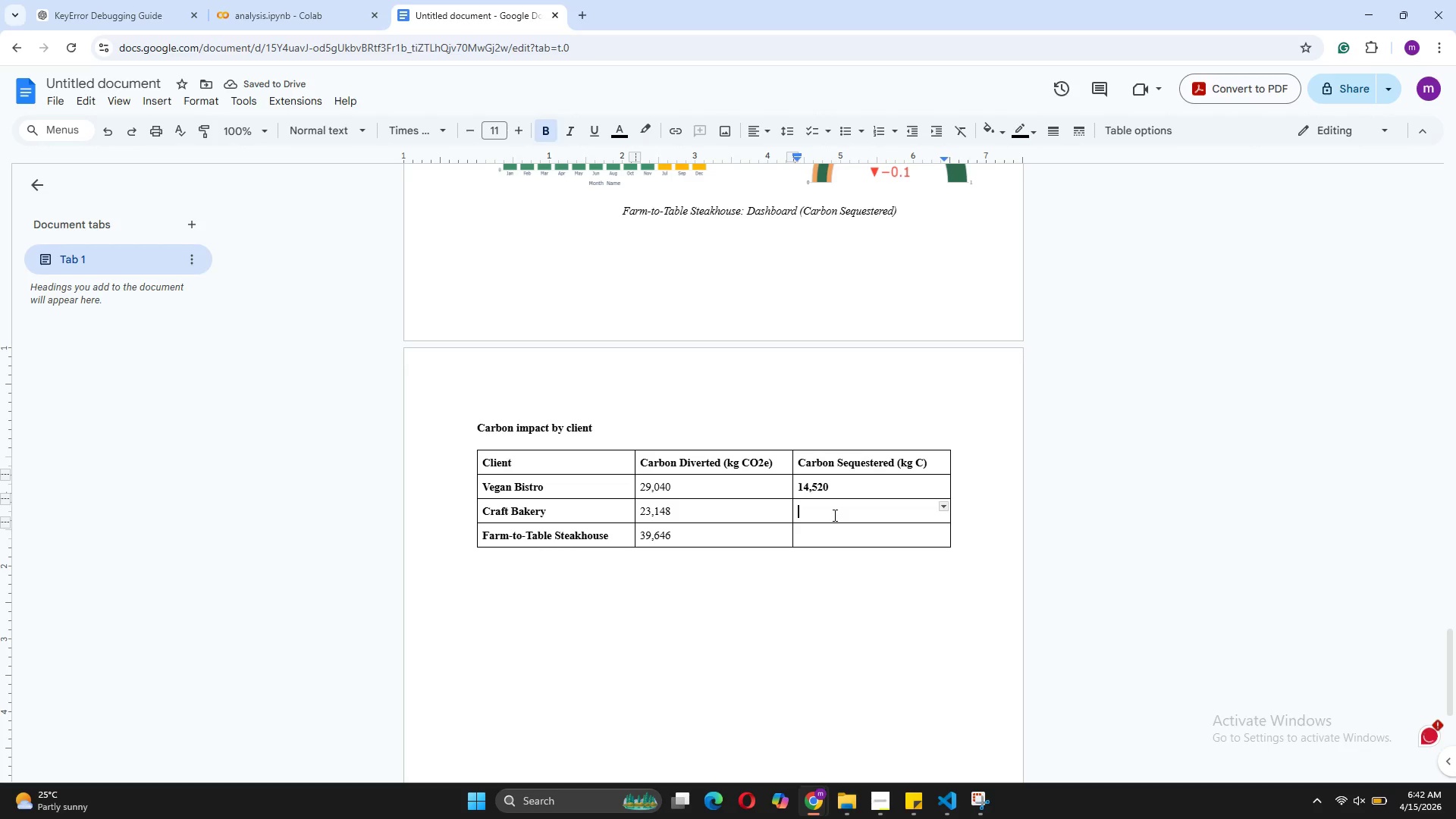 
type(11,574)
 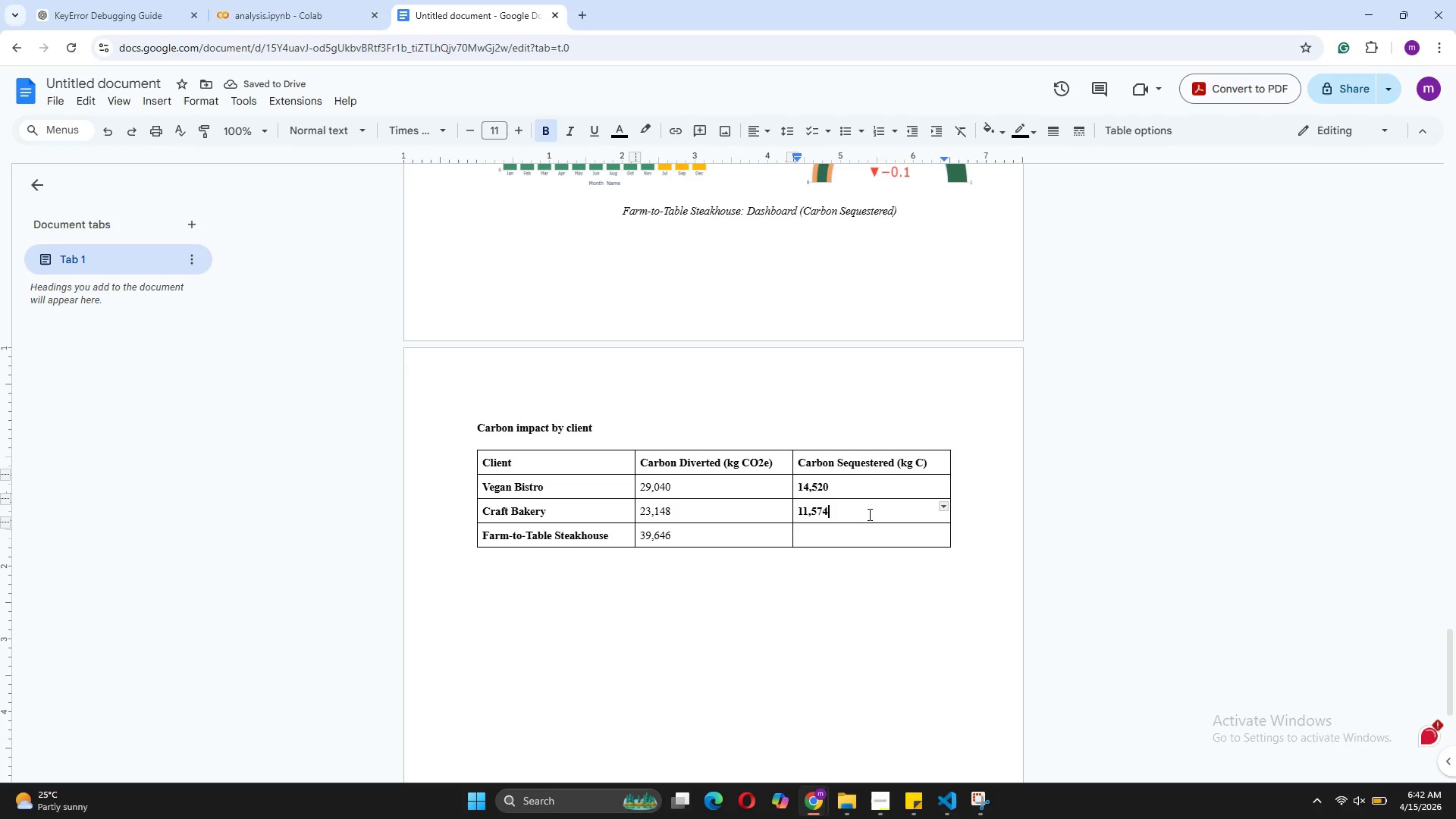 
left_click([806, 538])
 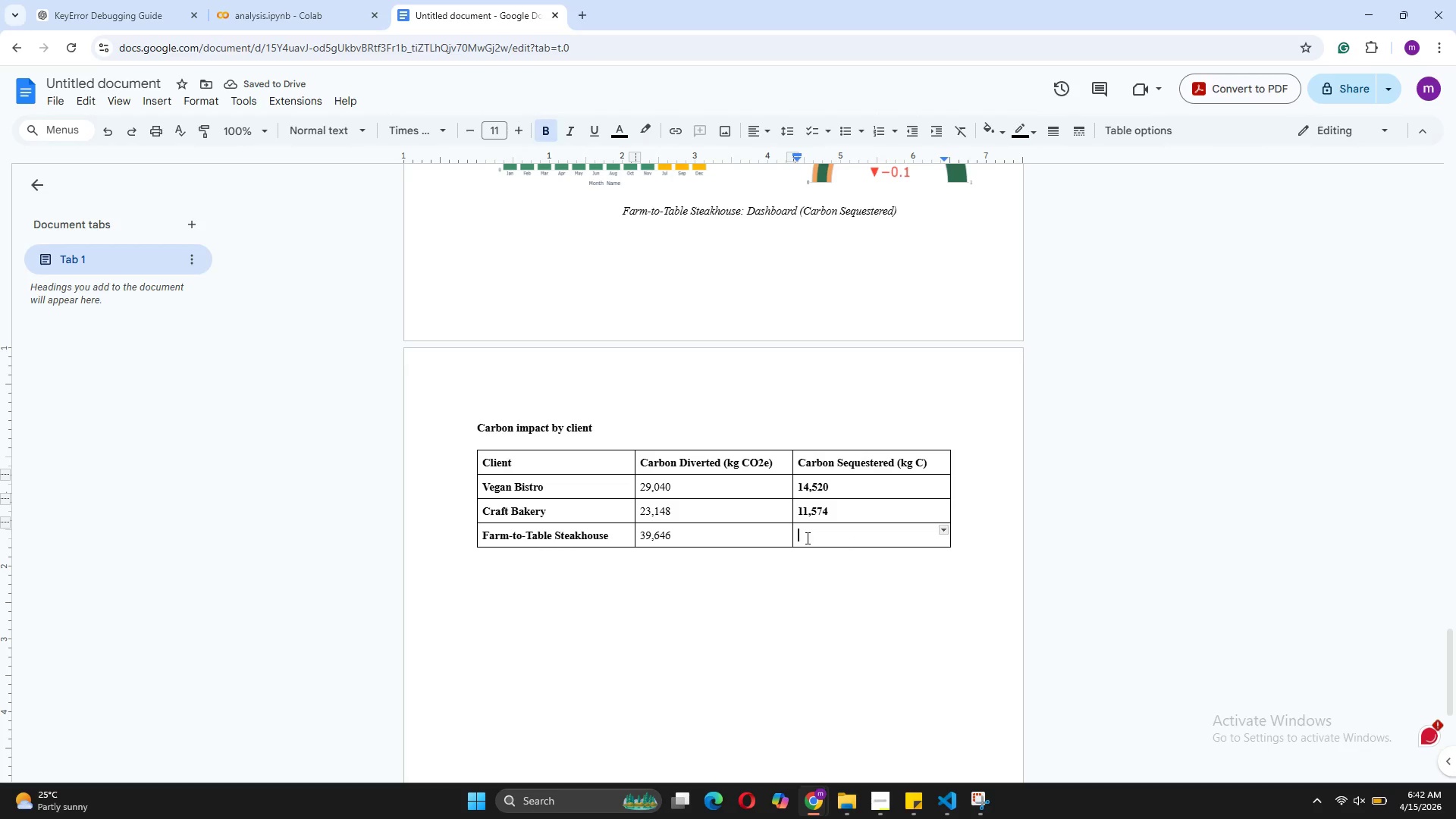 
type(19,83)
key(Backspace)
type(23)
 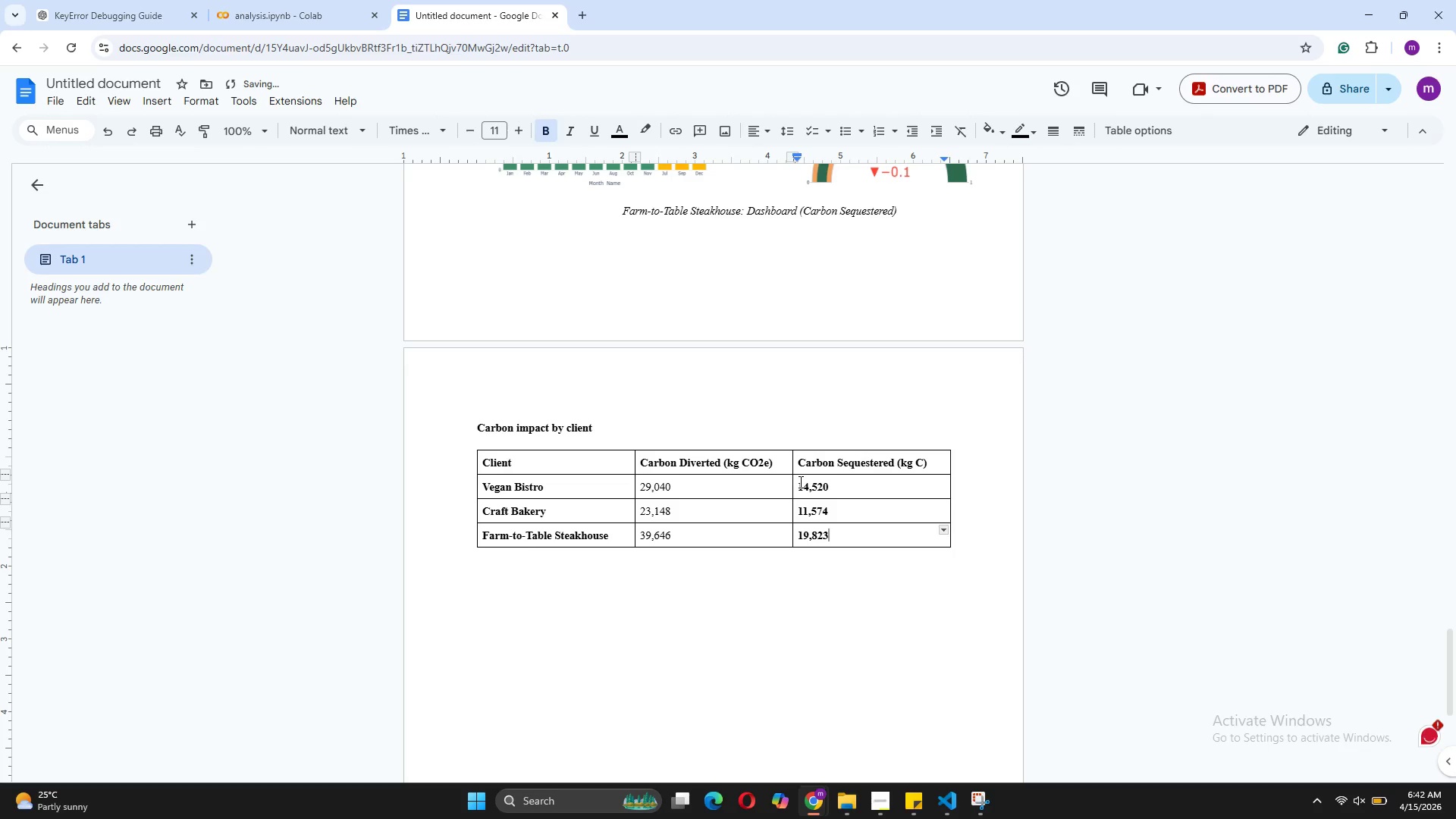 
left_click_drag(start_coordinate=[795, 482], to_coordinate=[828, 538])
 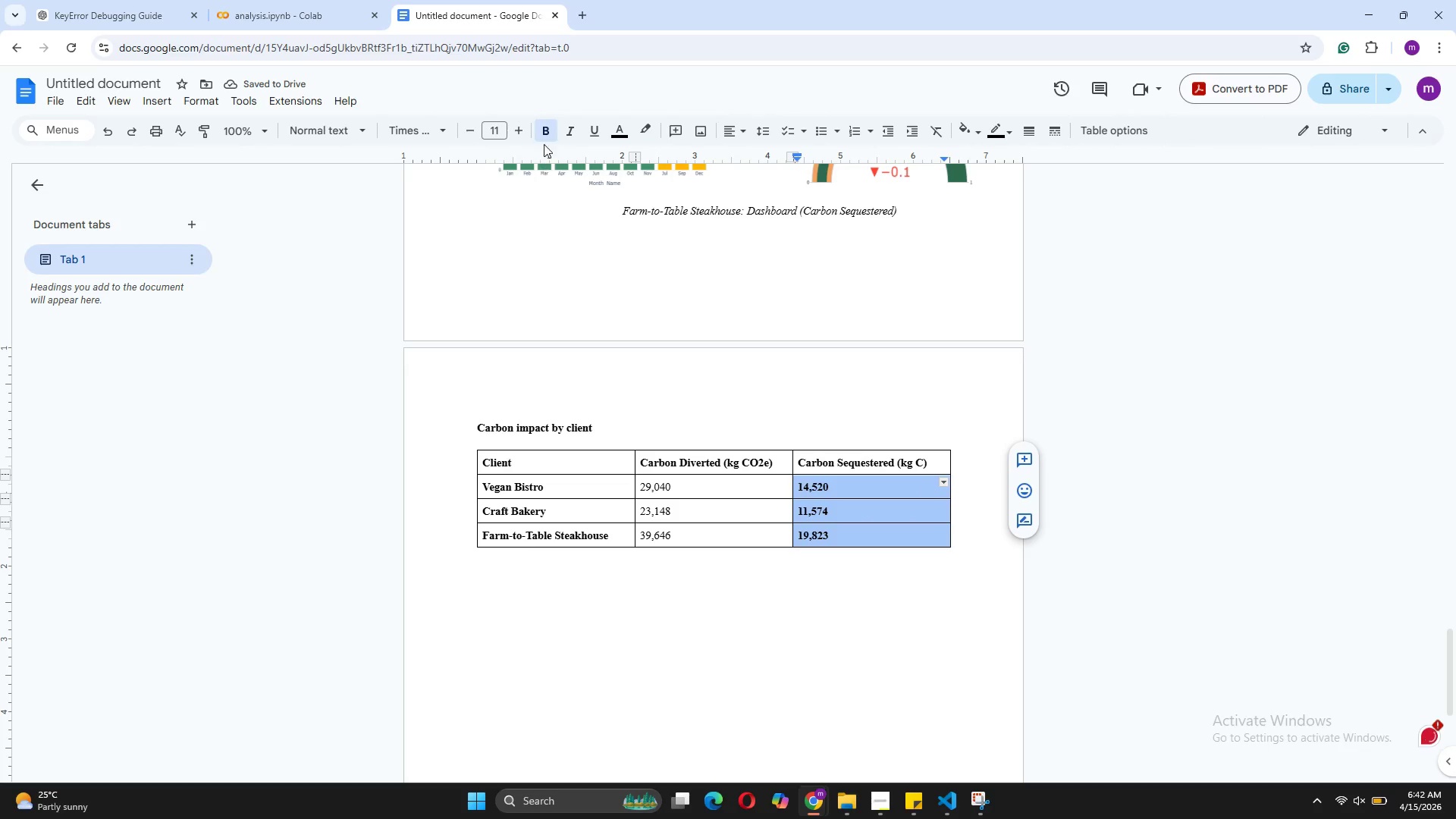 
left_click([547, 133])
 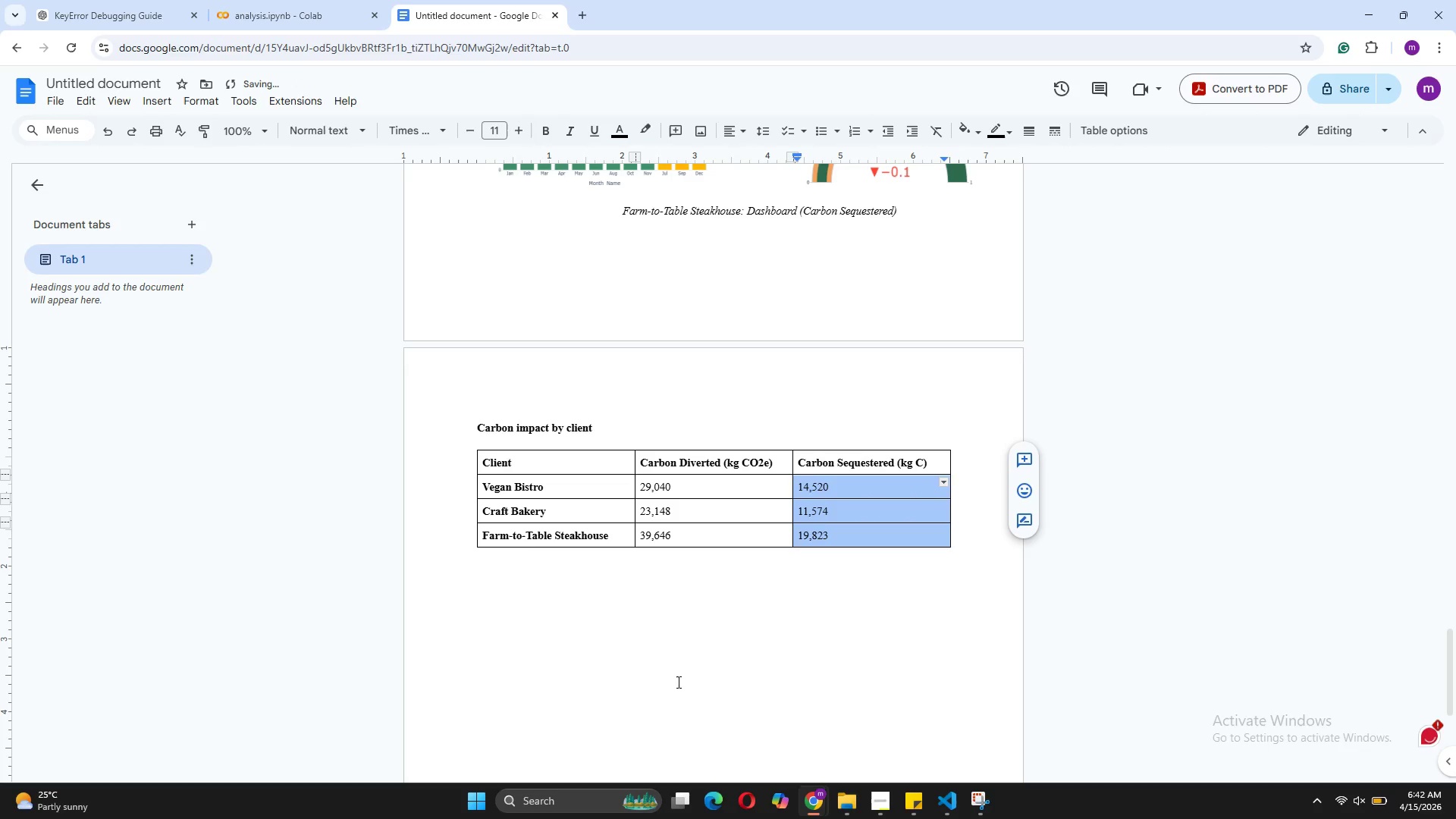 
left_click([695, 667])
 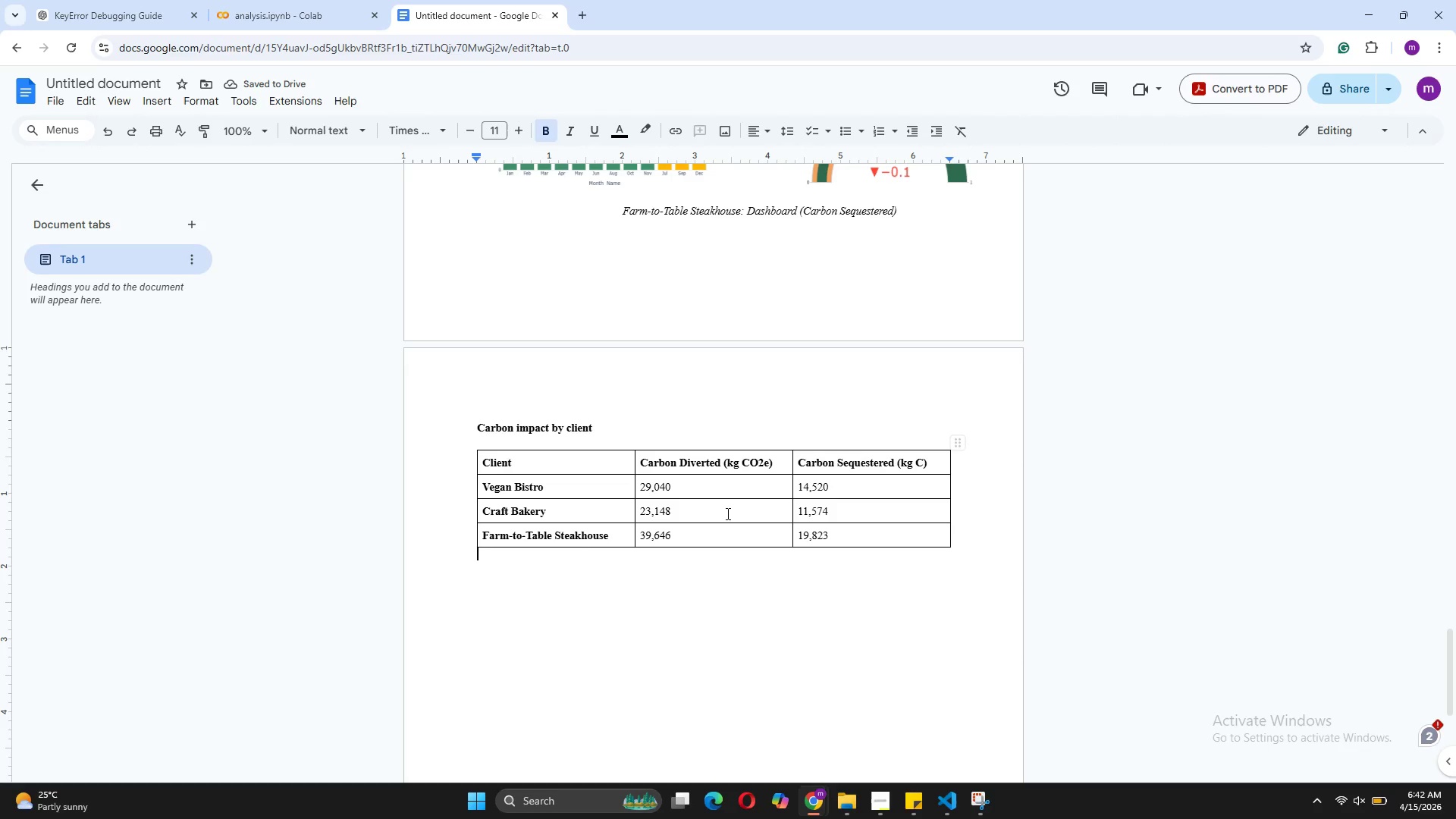 
key(Enter)
 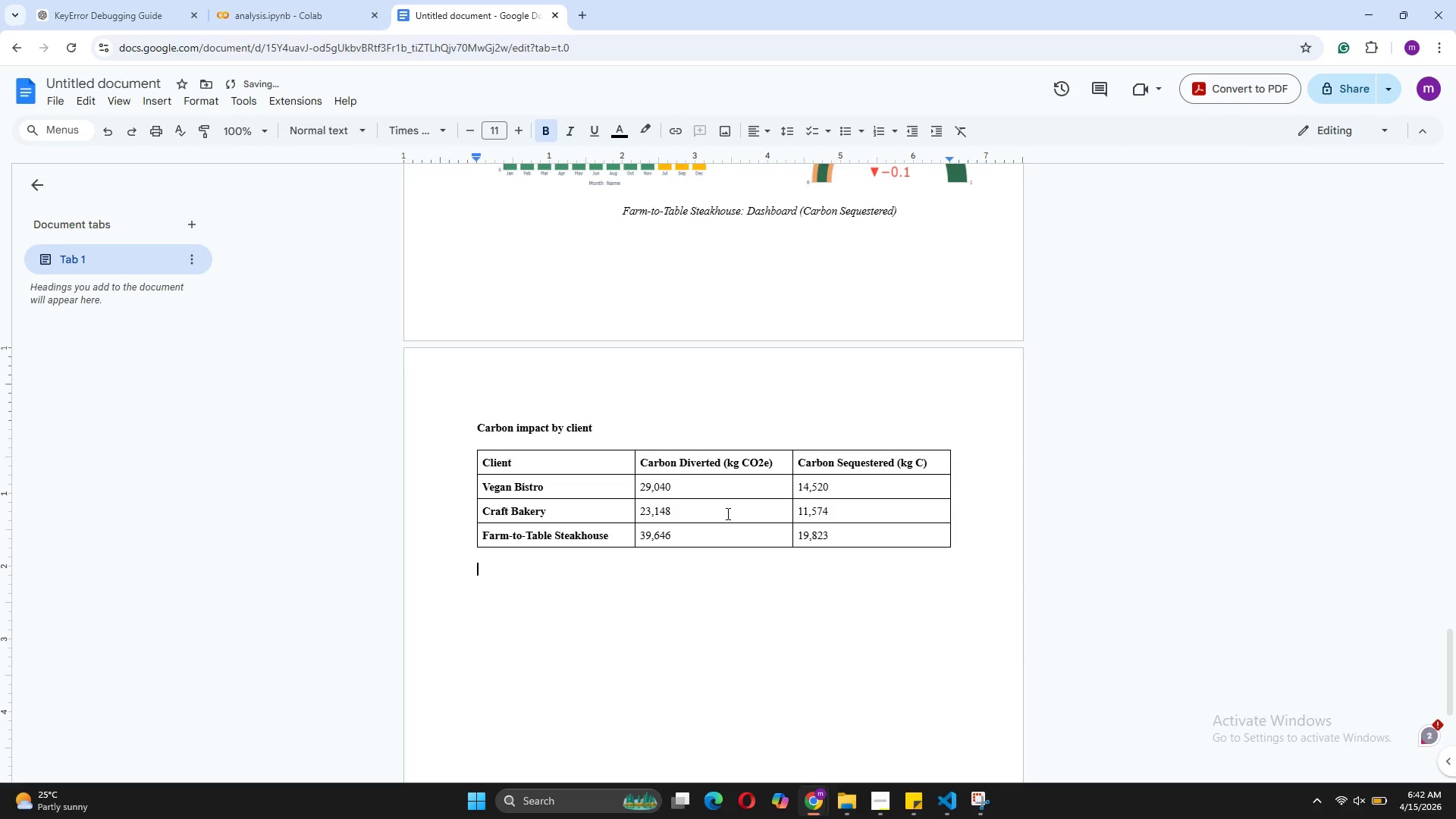 
type(Insight: )
 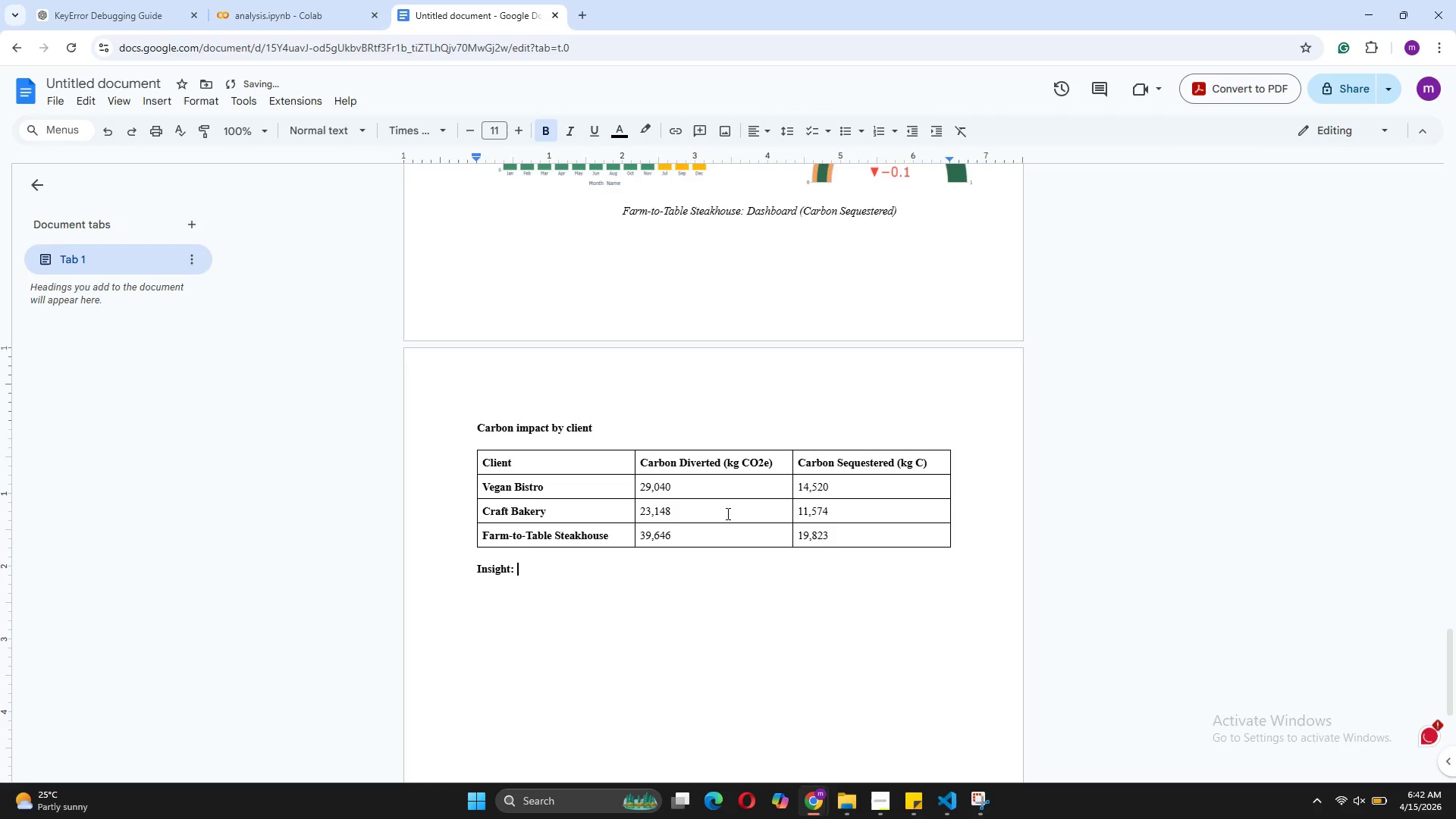 
left_click([548, 132])
 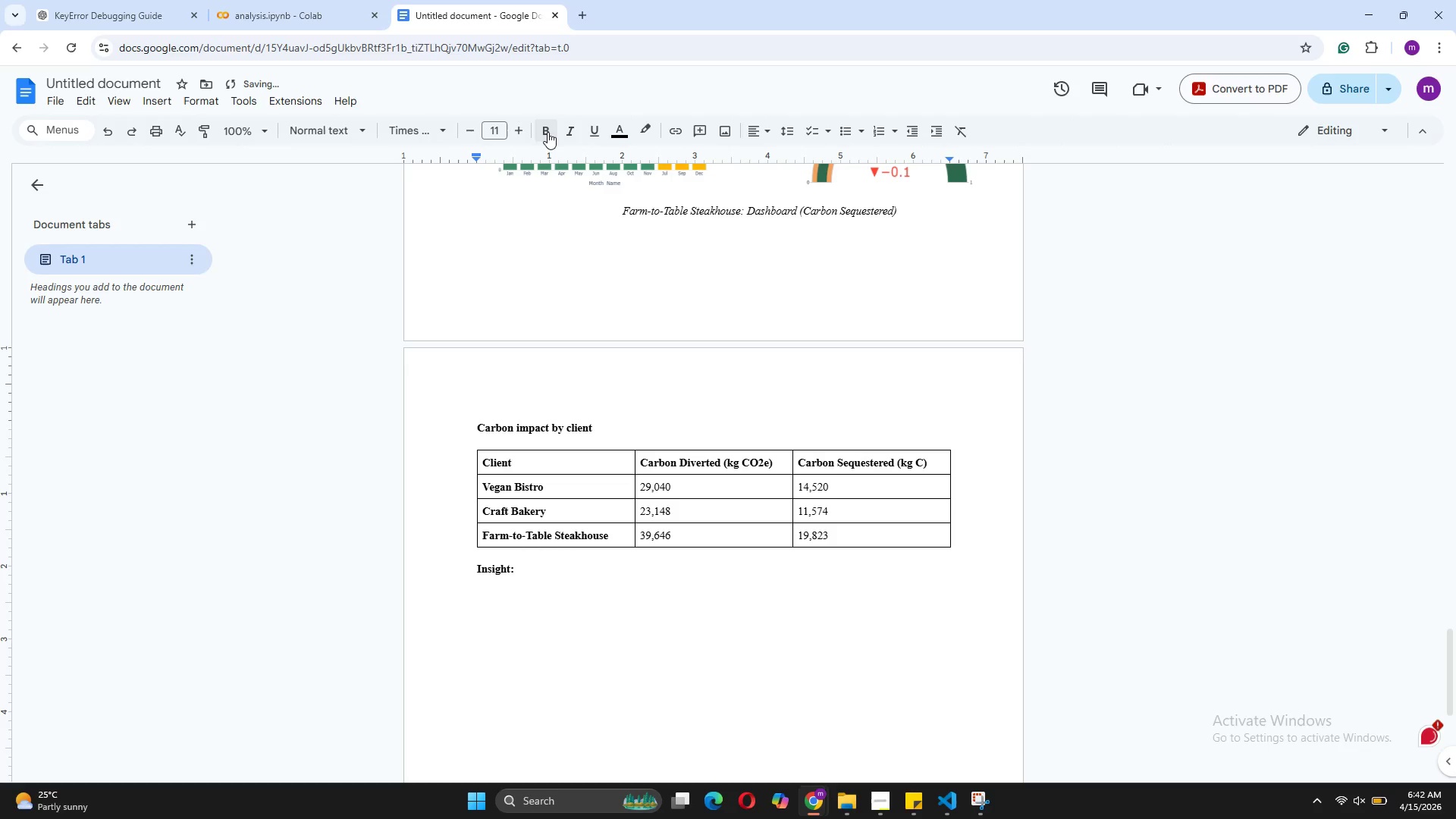 
type(The sTEAKHOUSE DIVERTS 38)
key(Backspace)
type(Steak )
key(Backspace)
type(house diverts 39,64d)
key(Backspace)
type(6 kg CO2e annually equivalent to removing 8.5 cars from)
 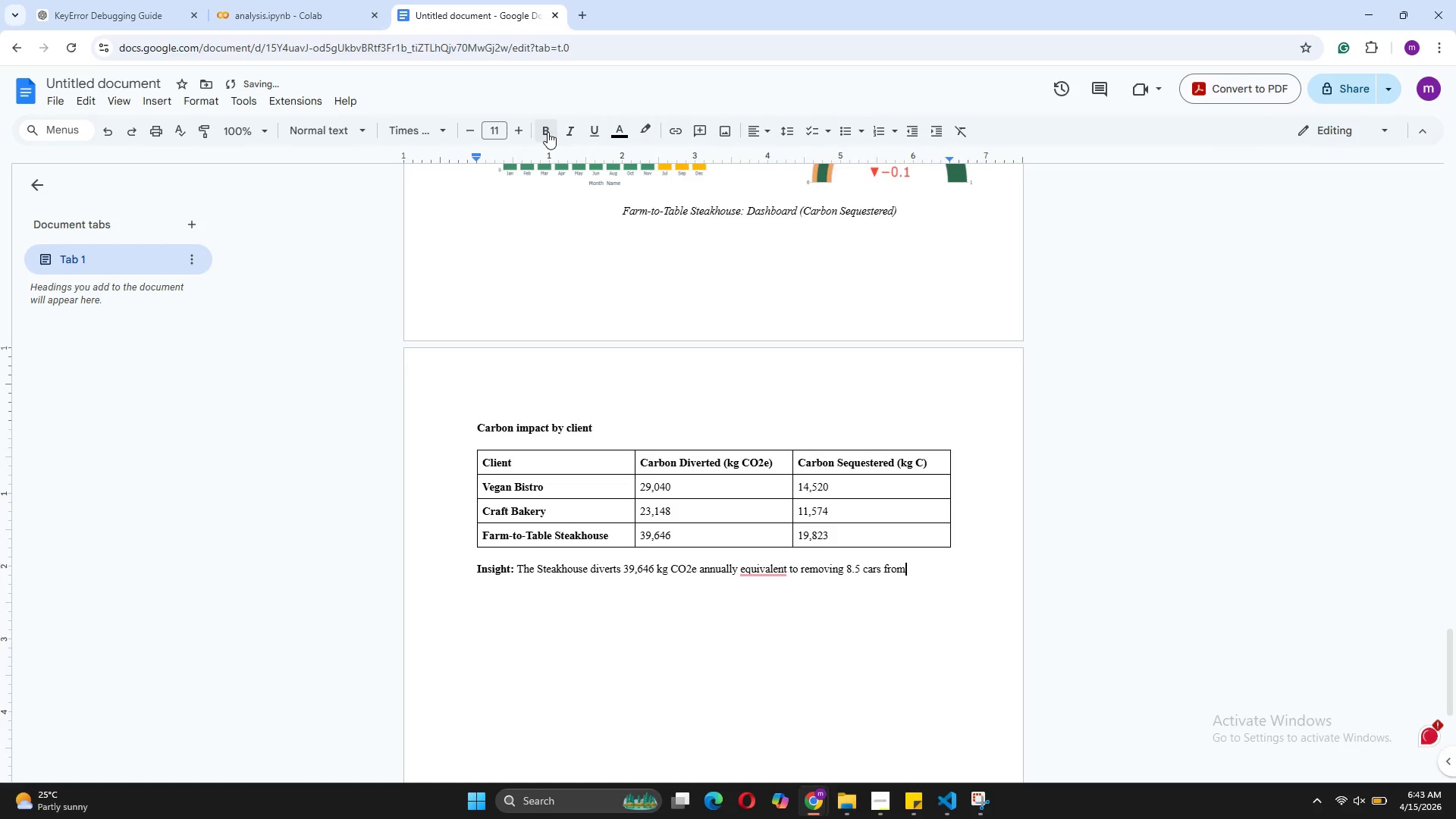 
left_click([970, 735])
 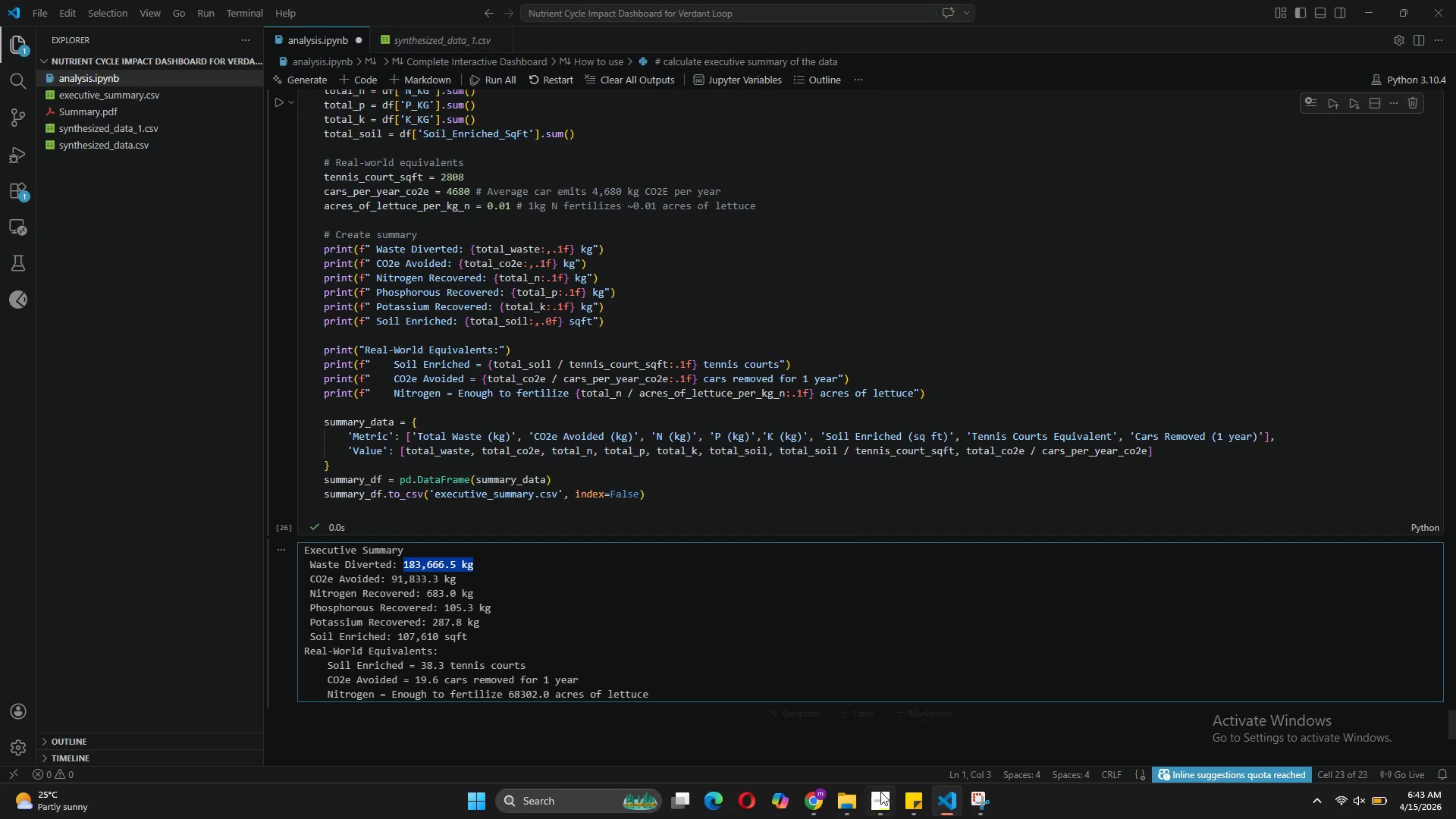 
wait(6.09)
 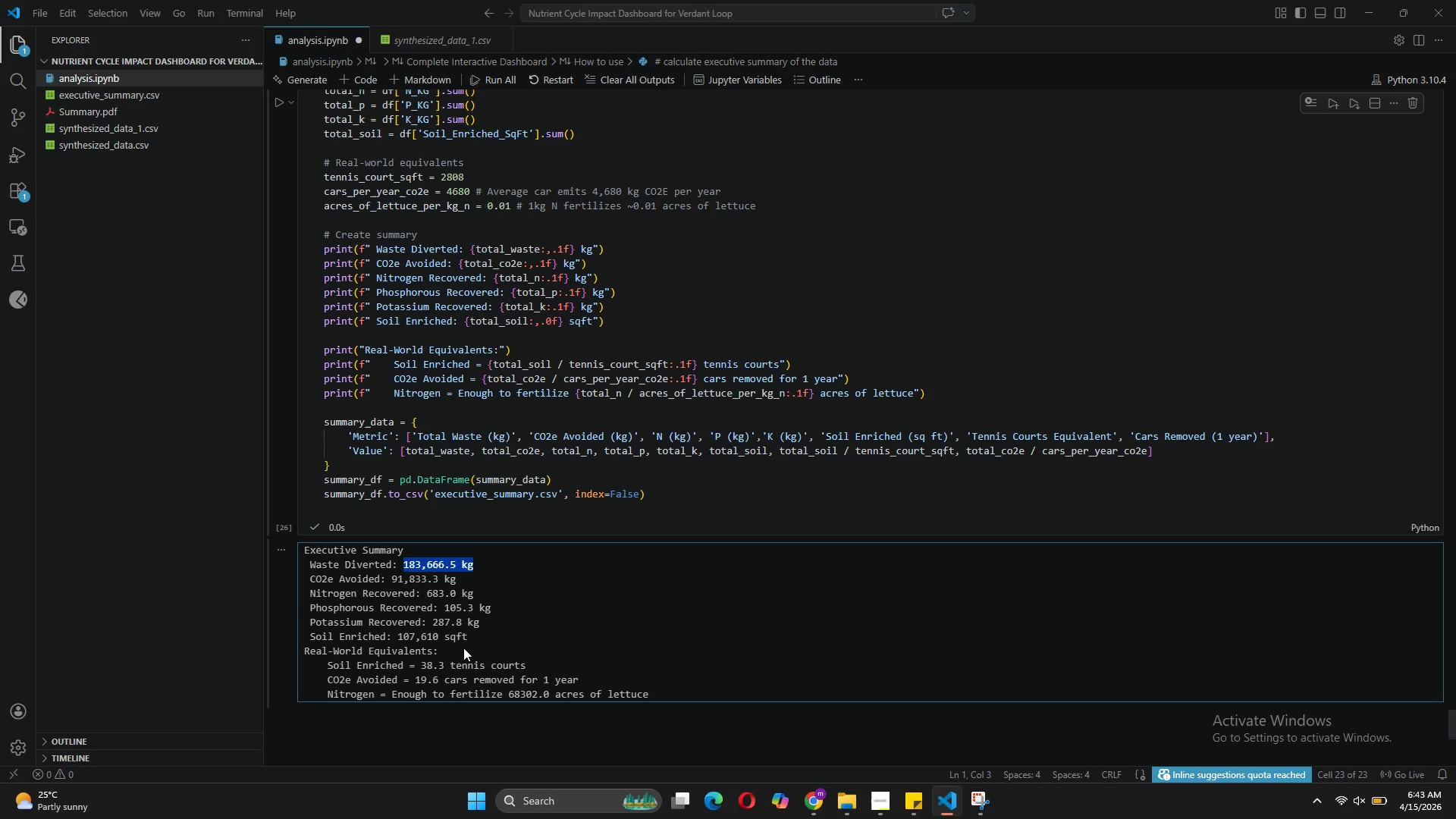 
left_click([873, 758])
 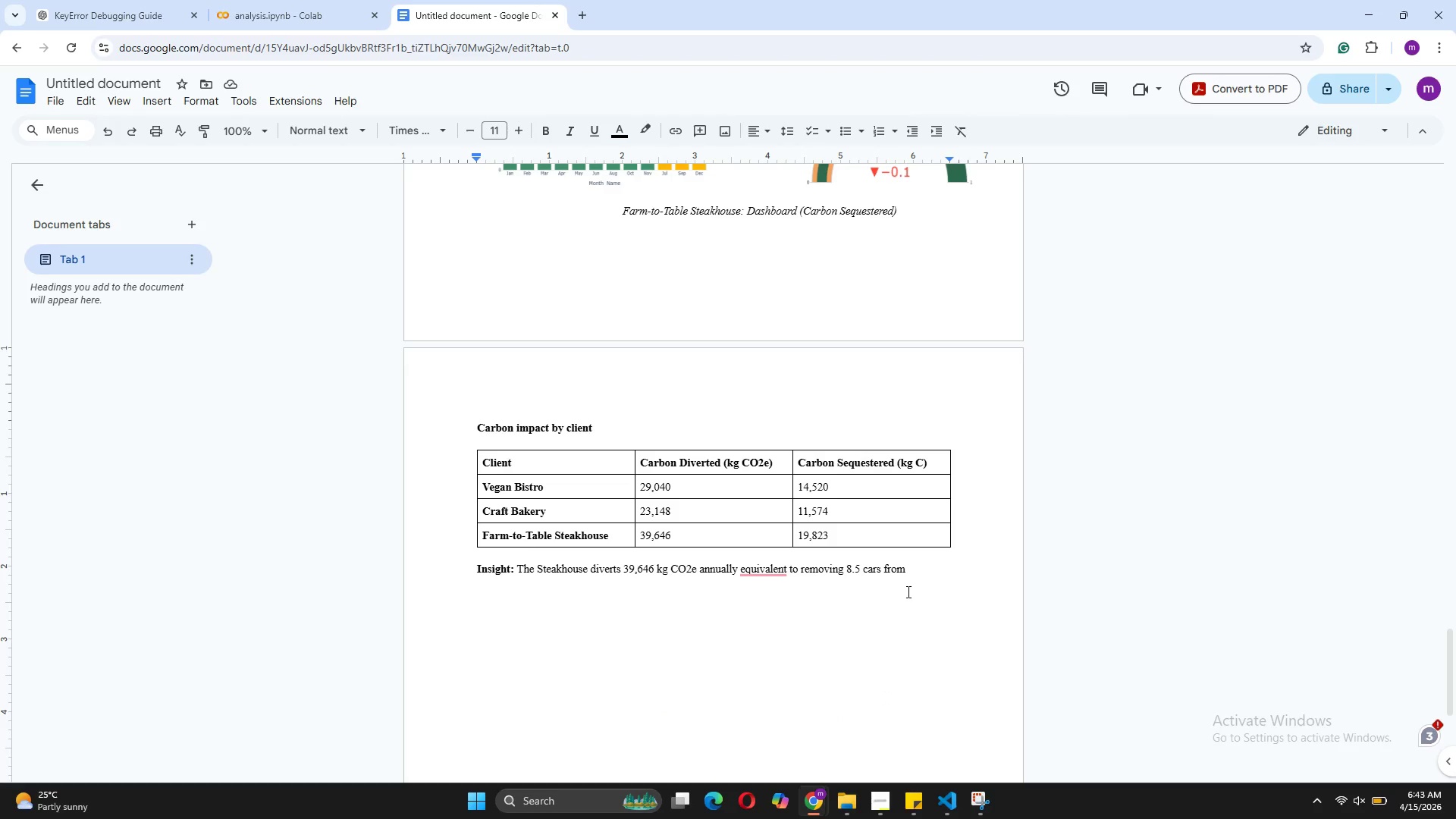 
type( the road fro)
key(Backspace)
key(Backspace)
type(or one year)
 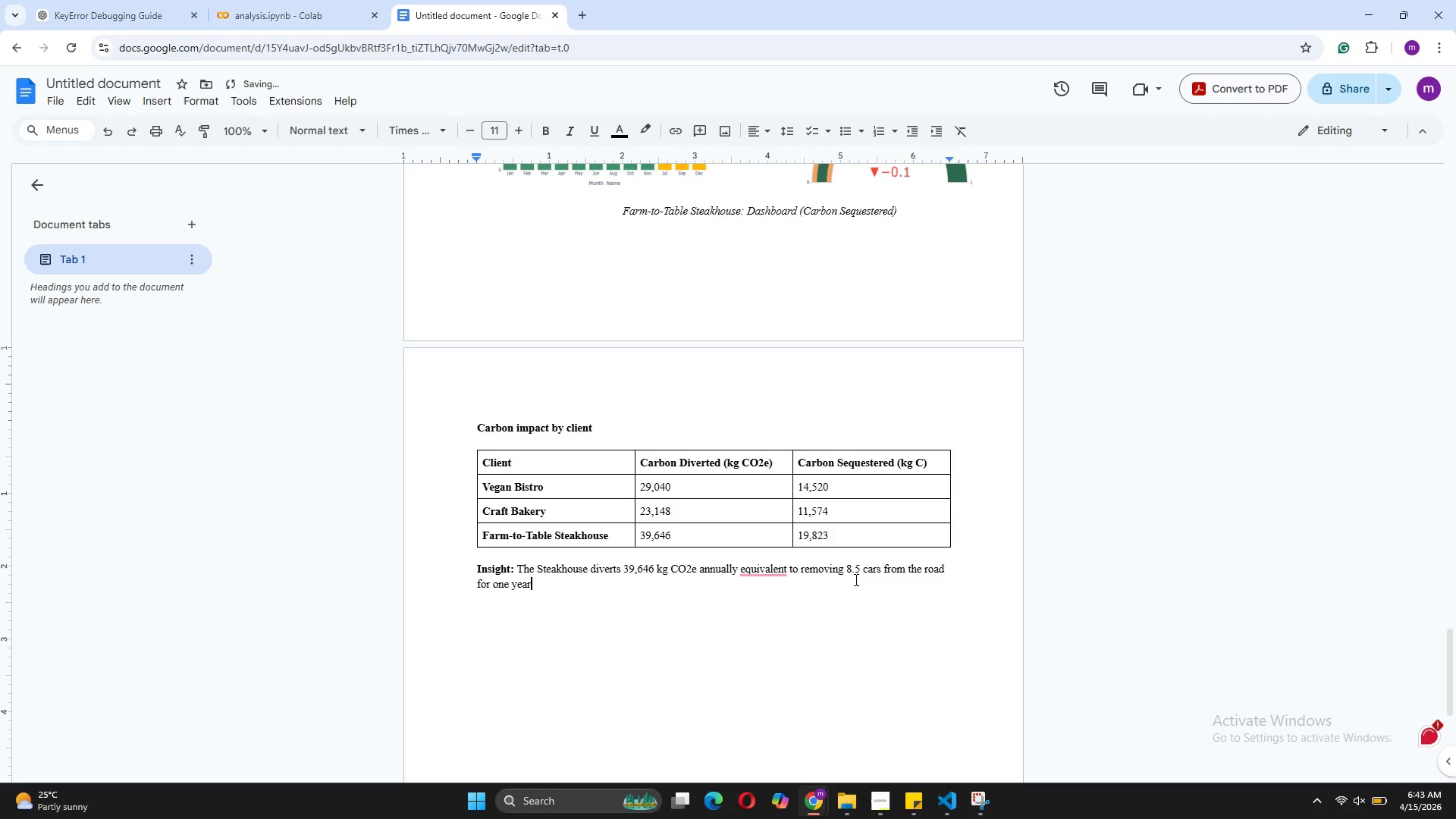 
mouse_move([755, 574])
 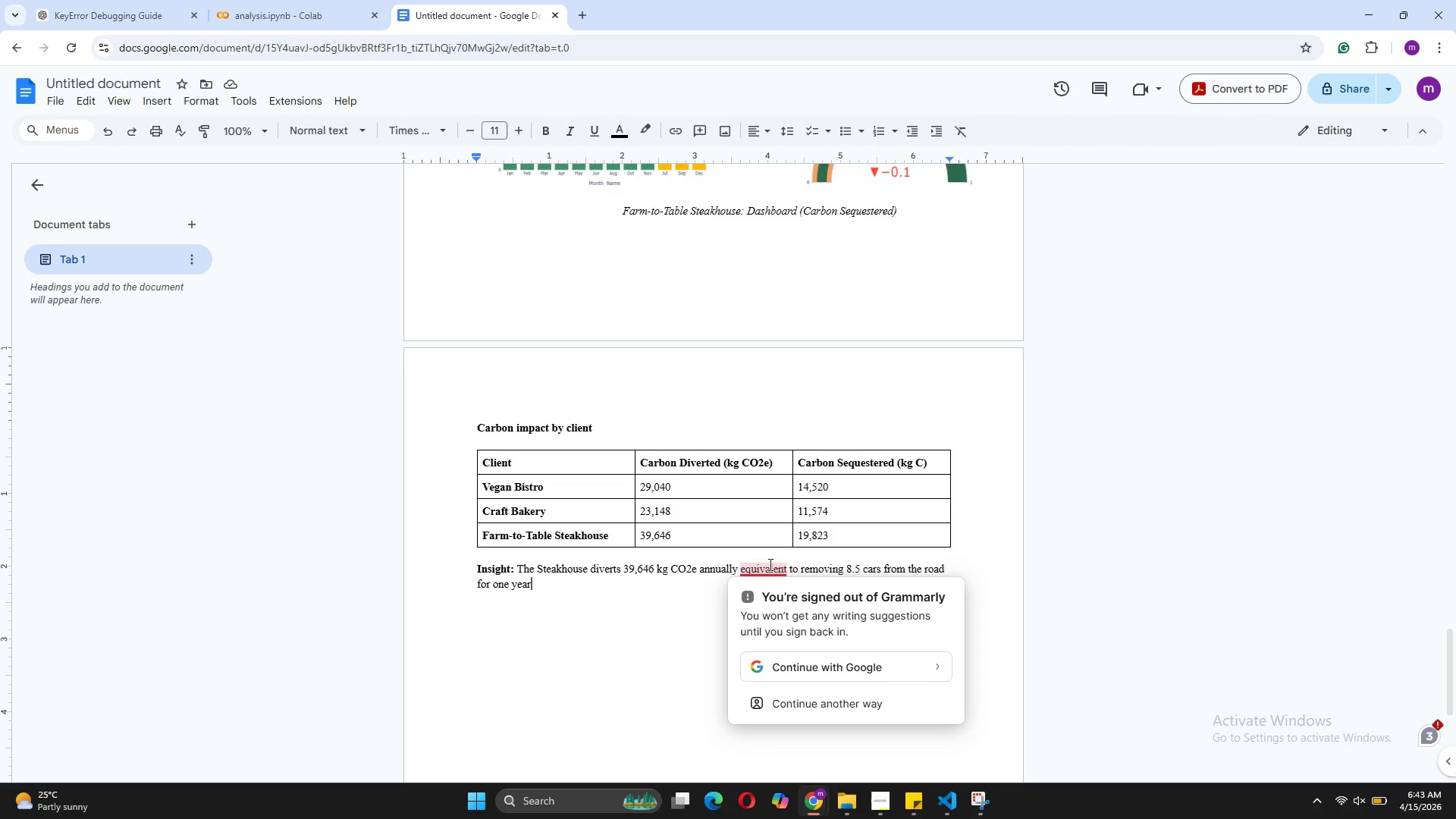 
wait(6.61)
 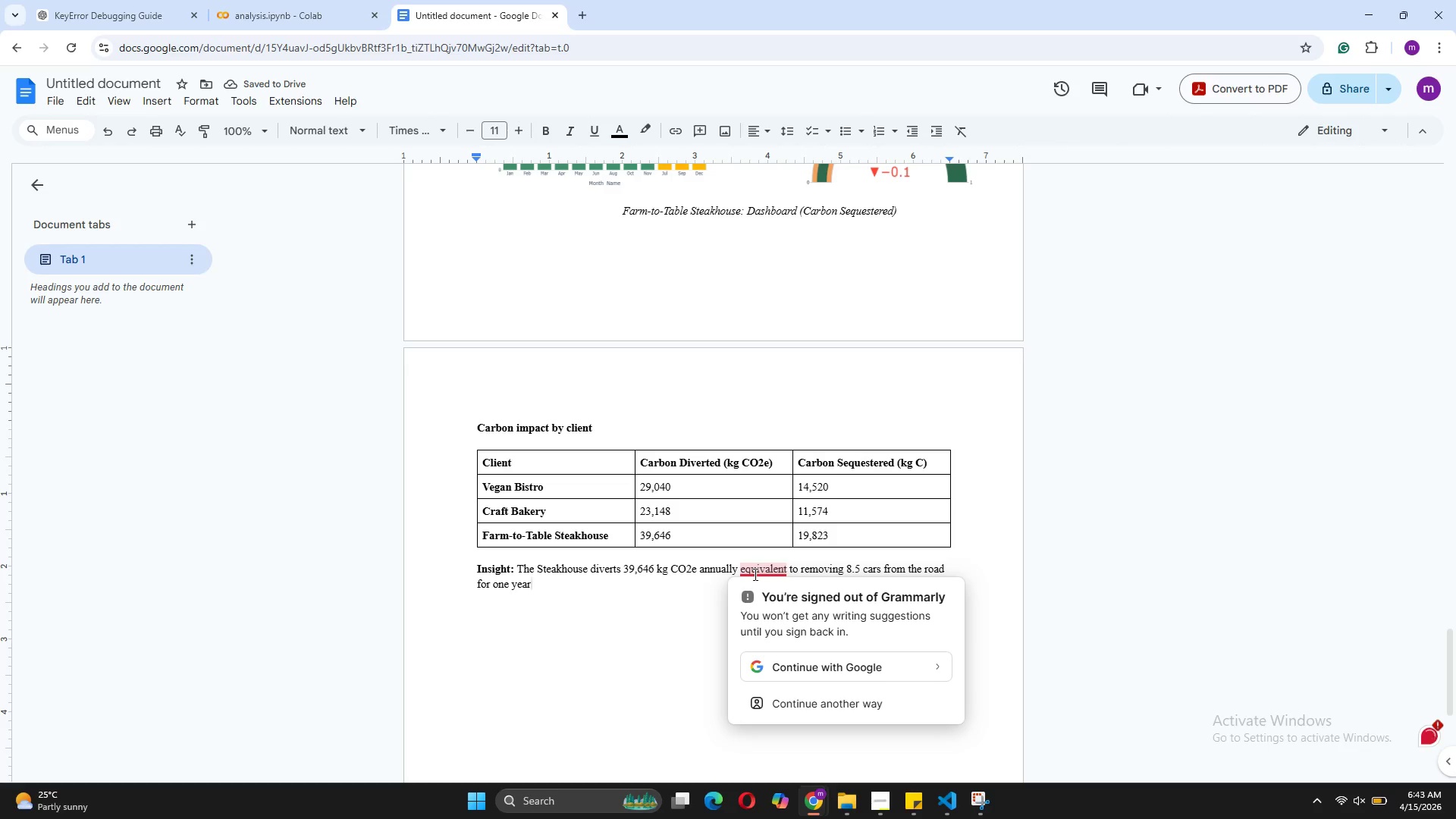 
left_click([740, 569])
 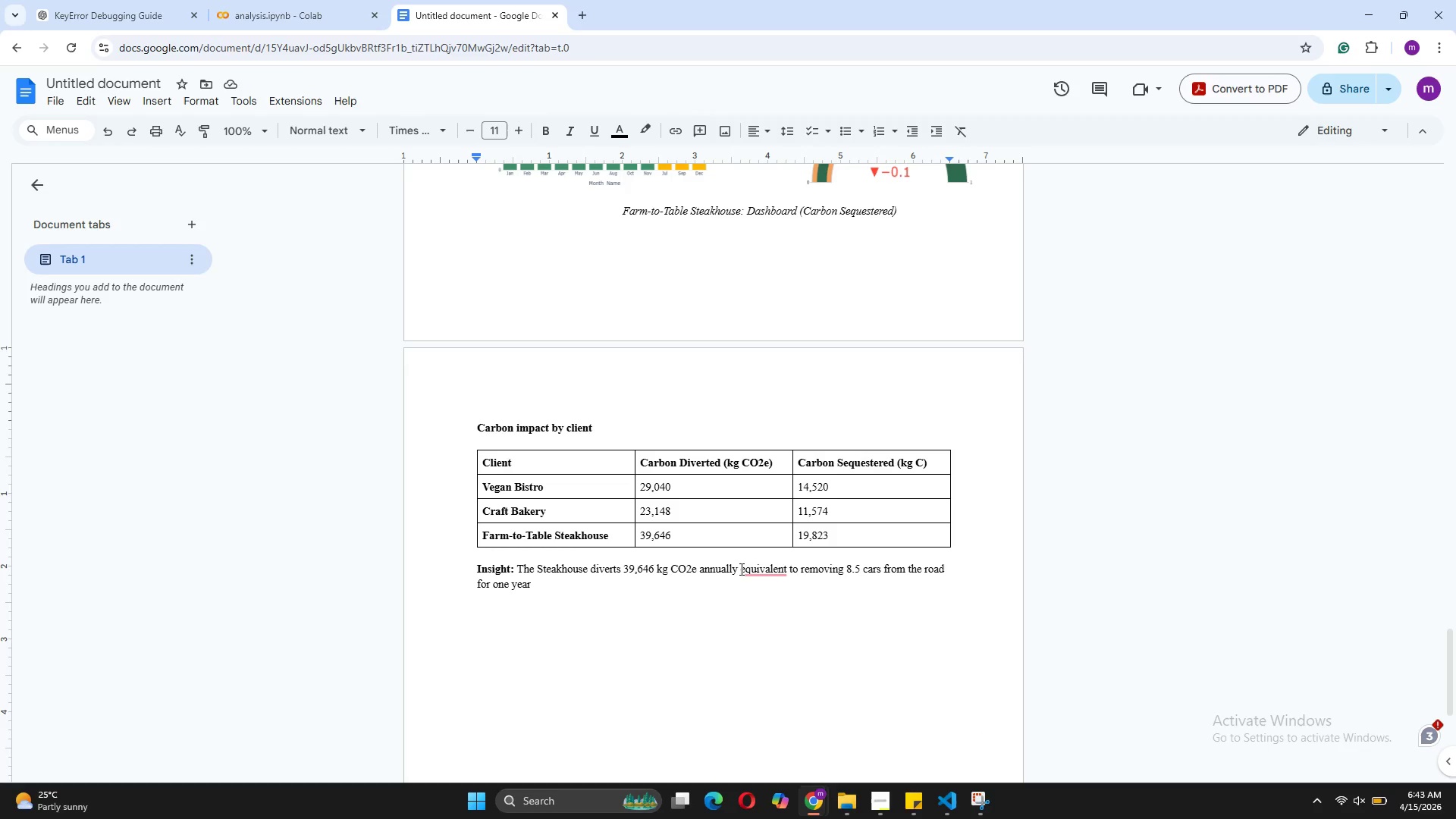 
key(Minus)
 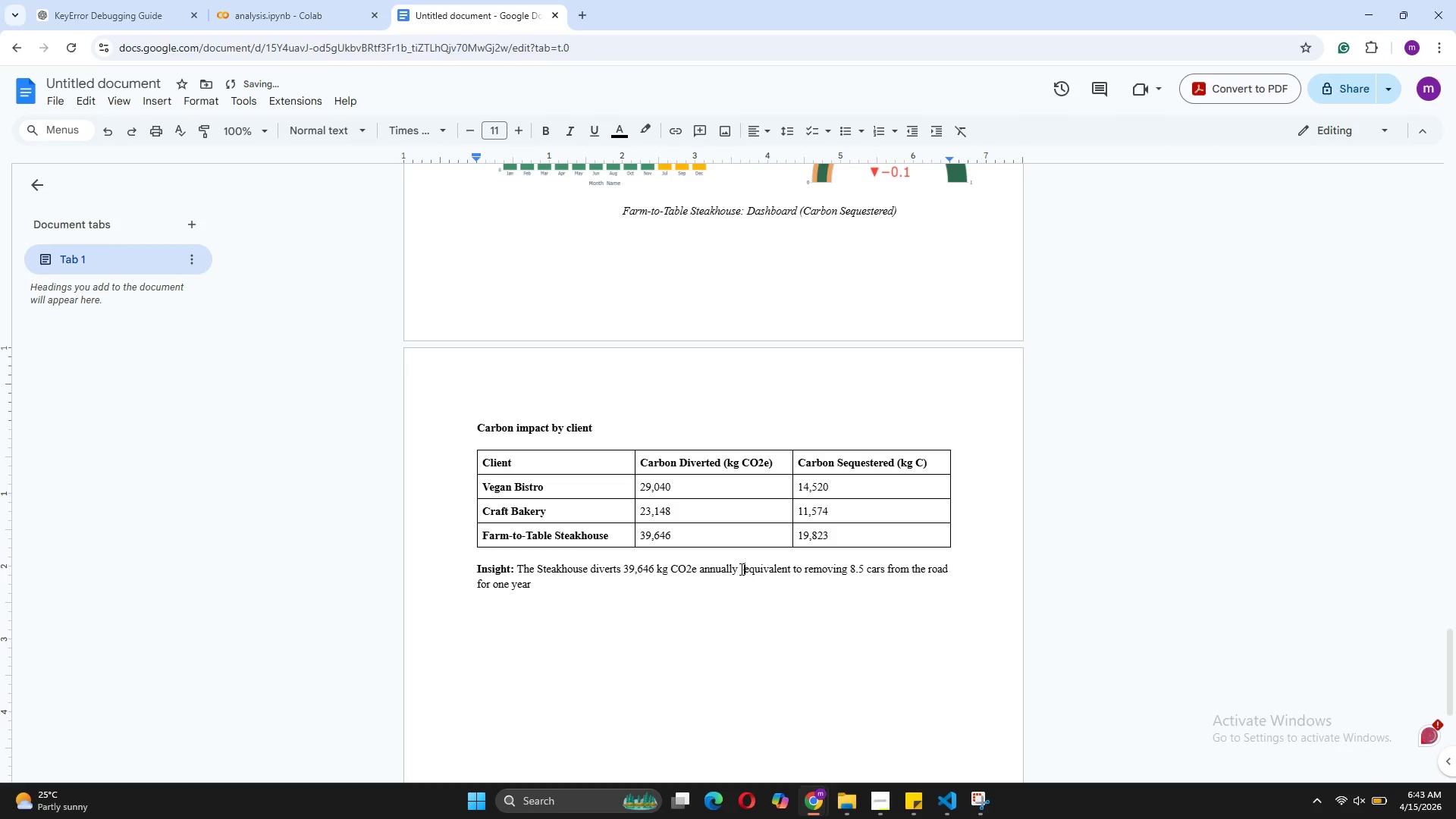 
key(Space)
 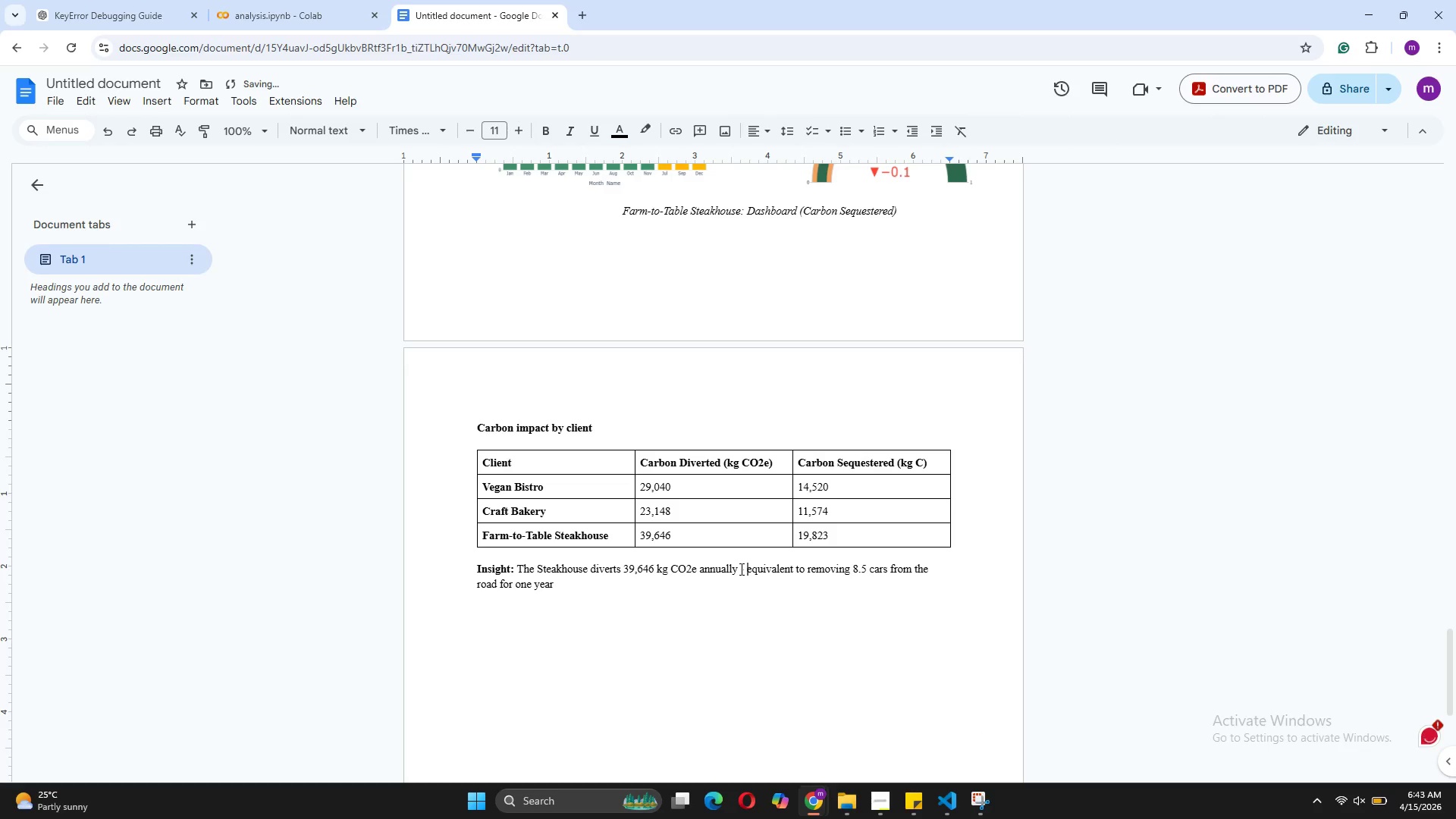 
key(Backspace)
 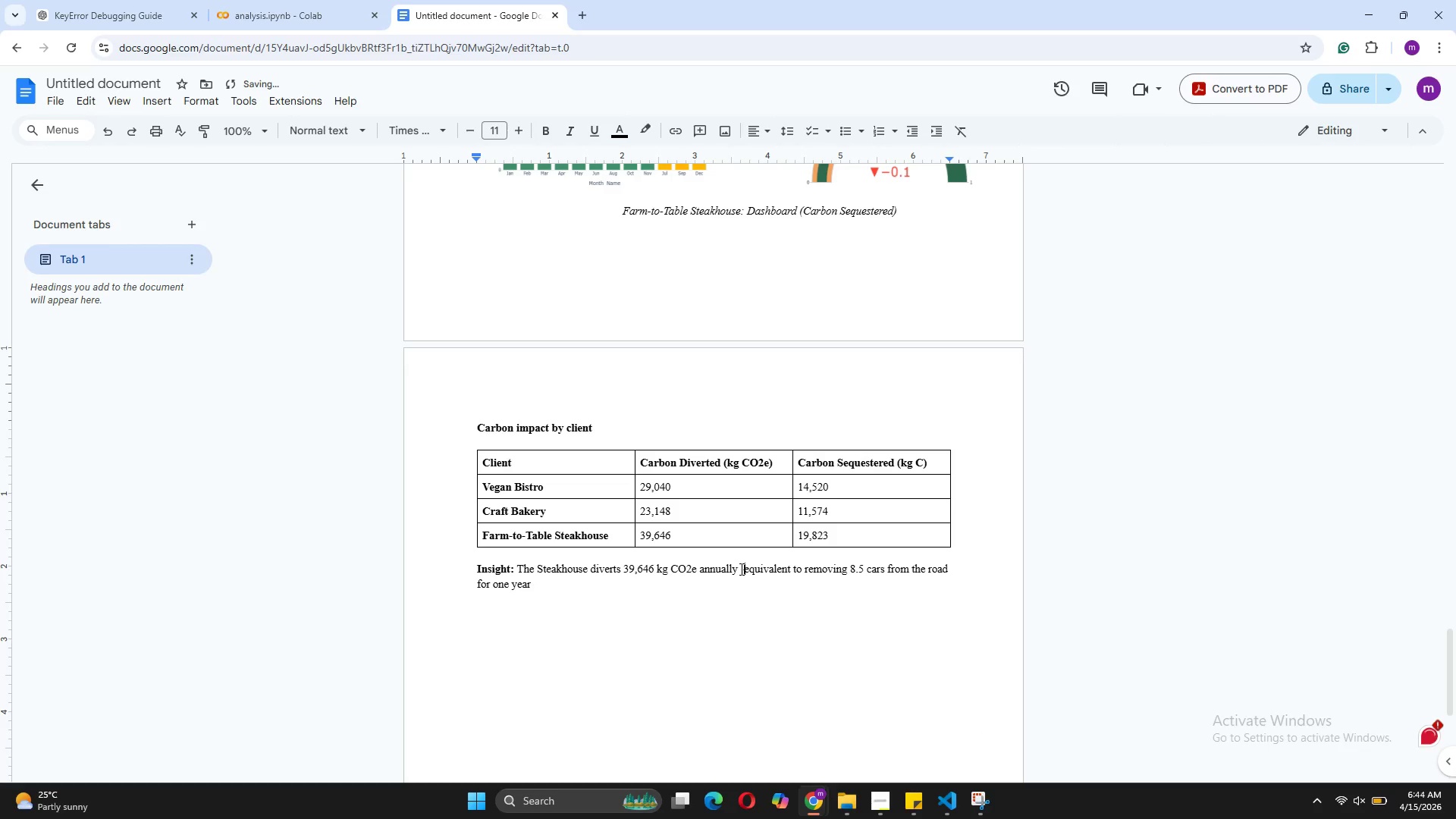 
key(Minus)
 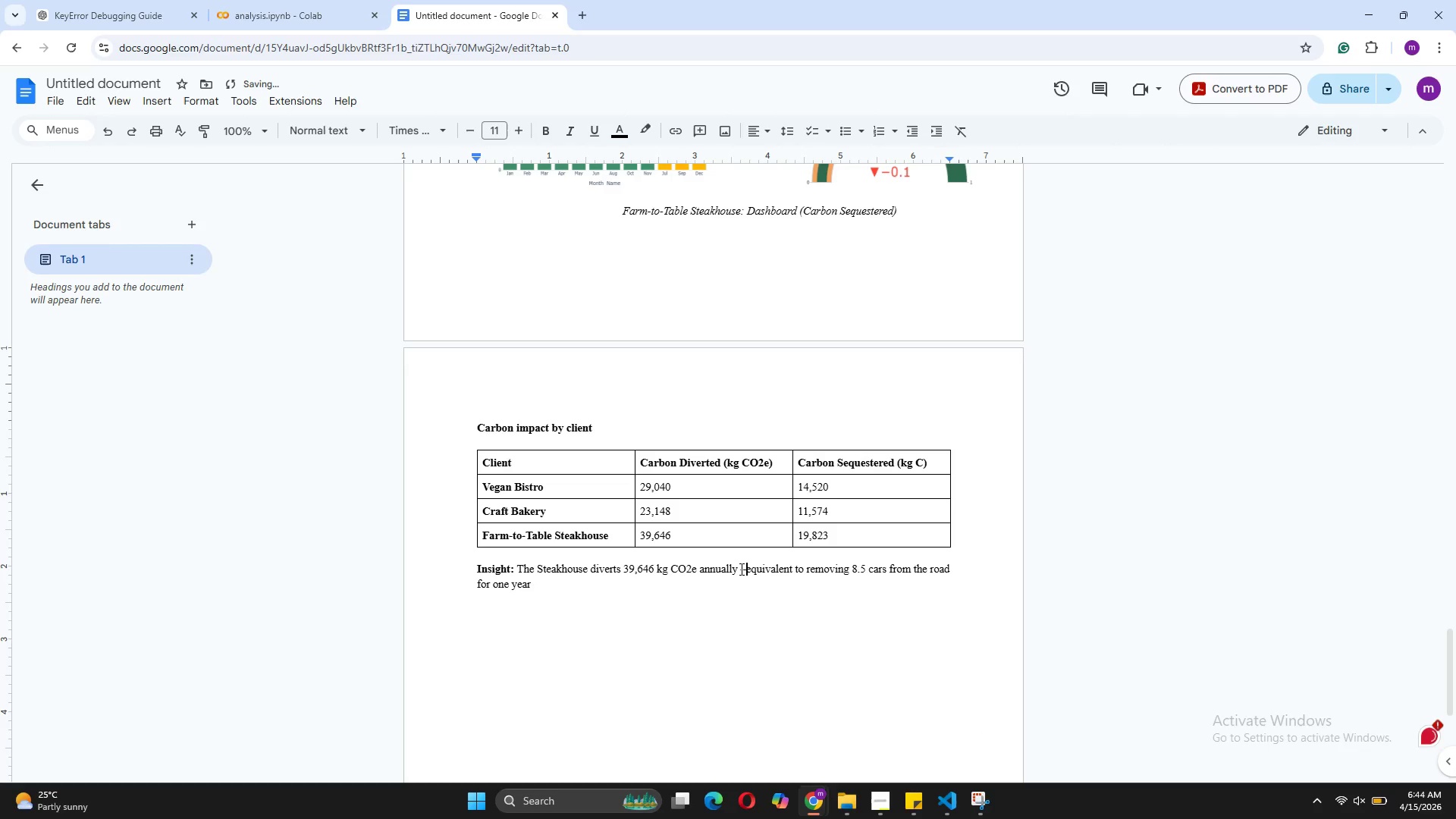 
key(Backspace)
 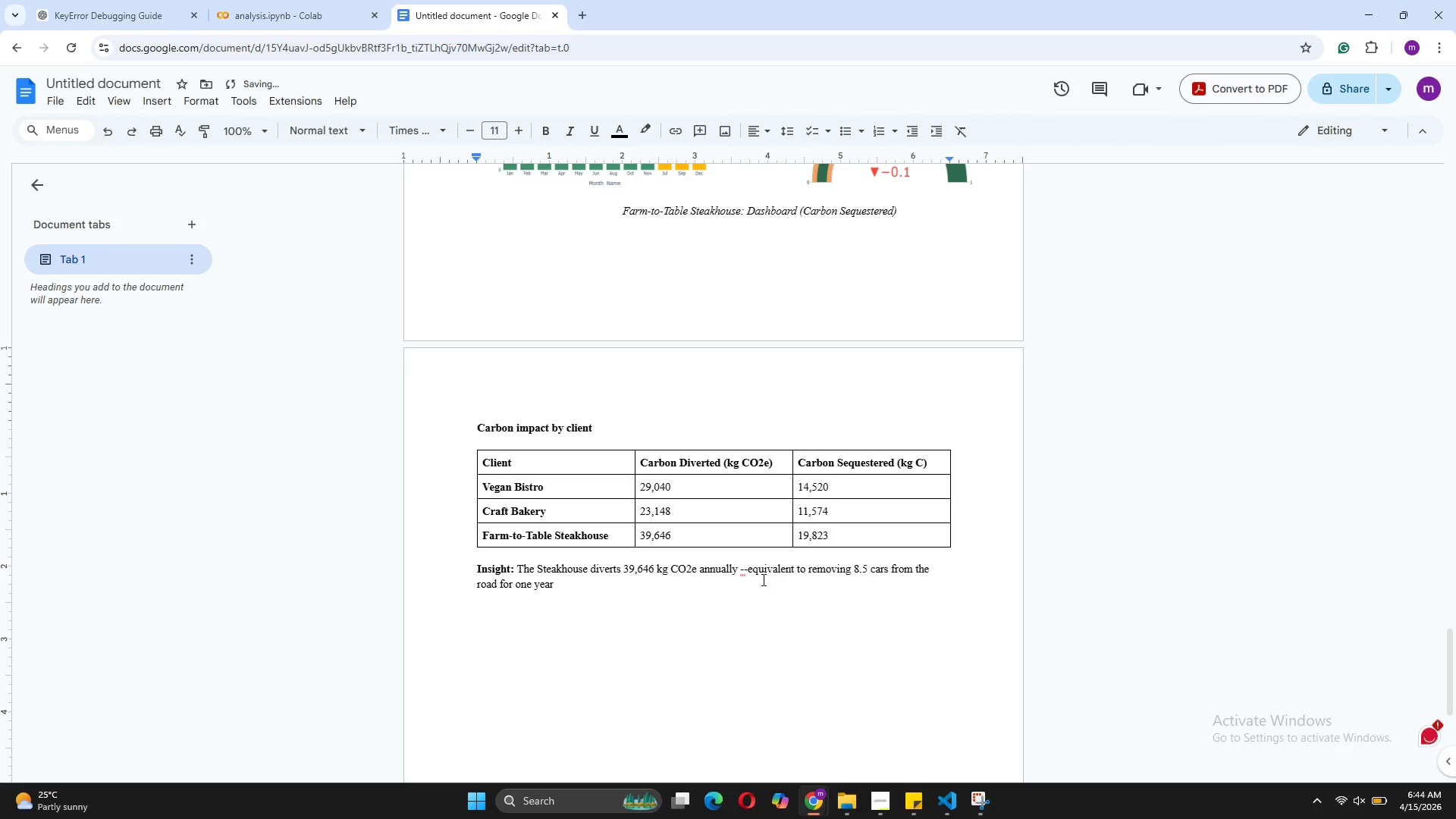 
key(Backspace)
 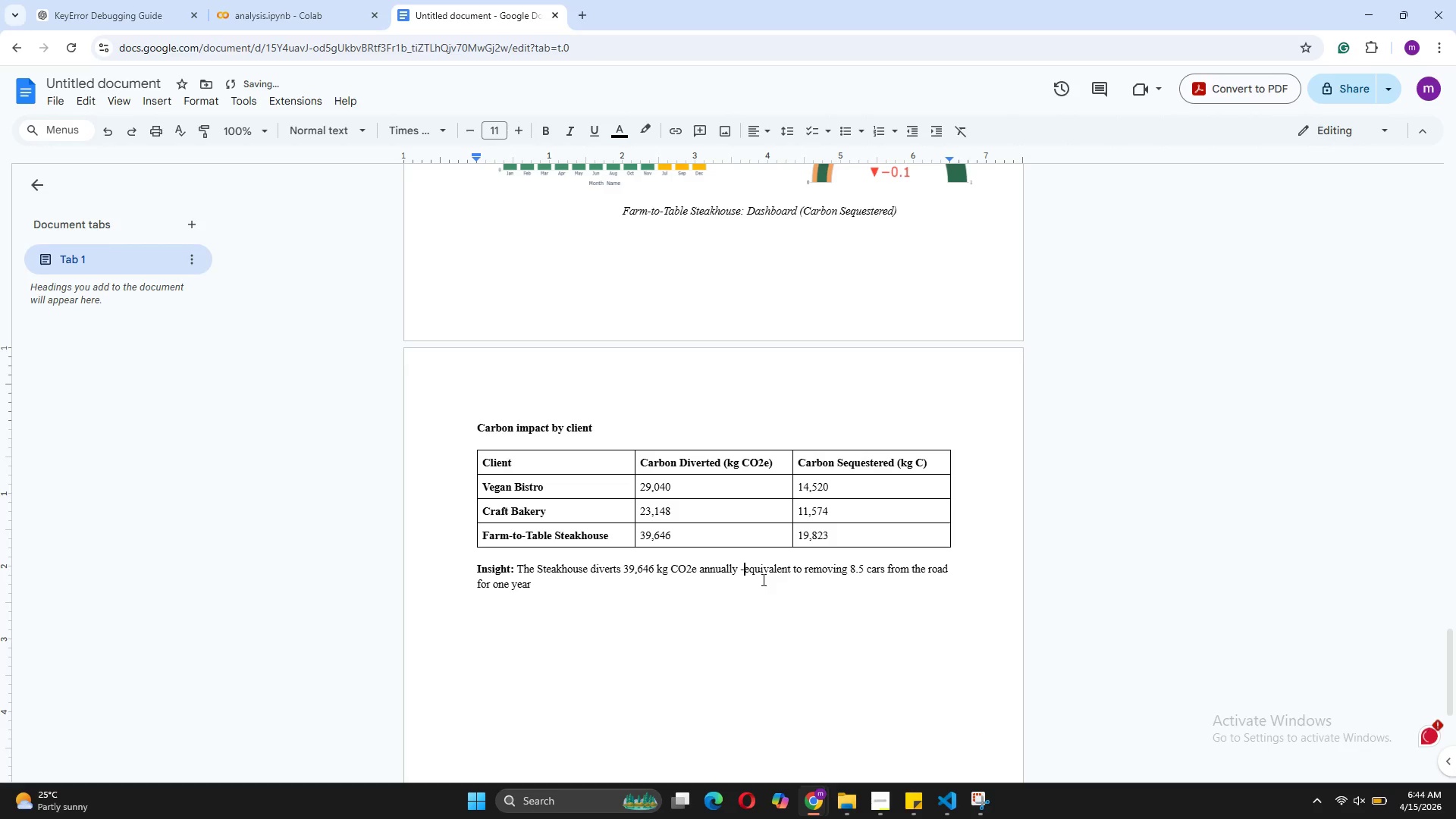 
key(Backspace)
 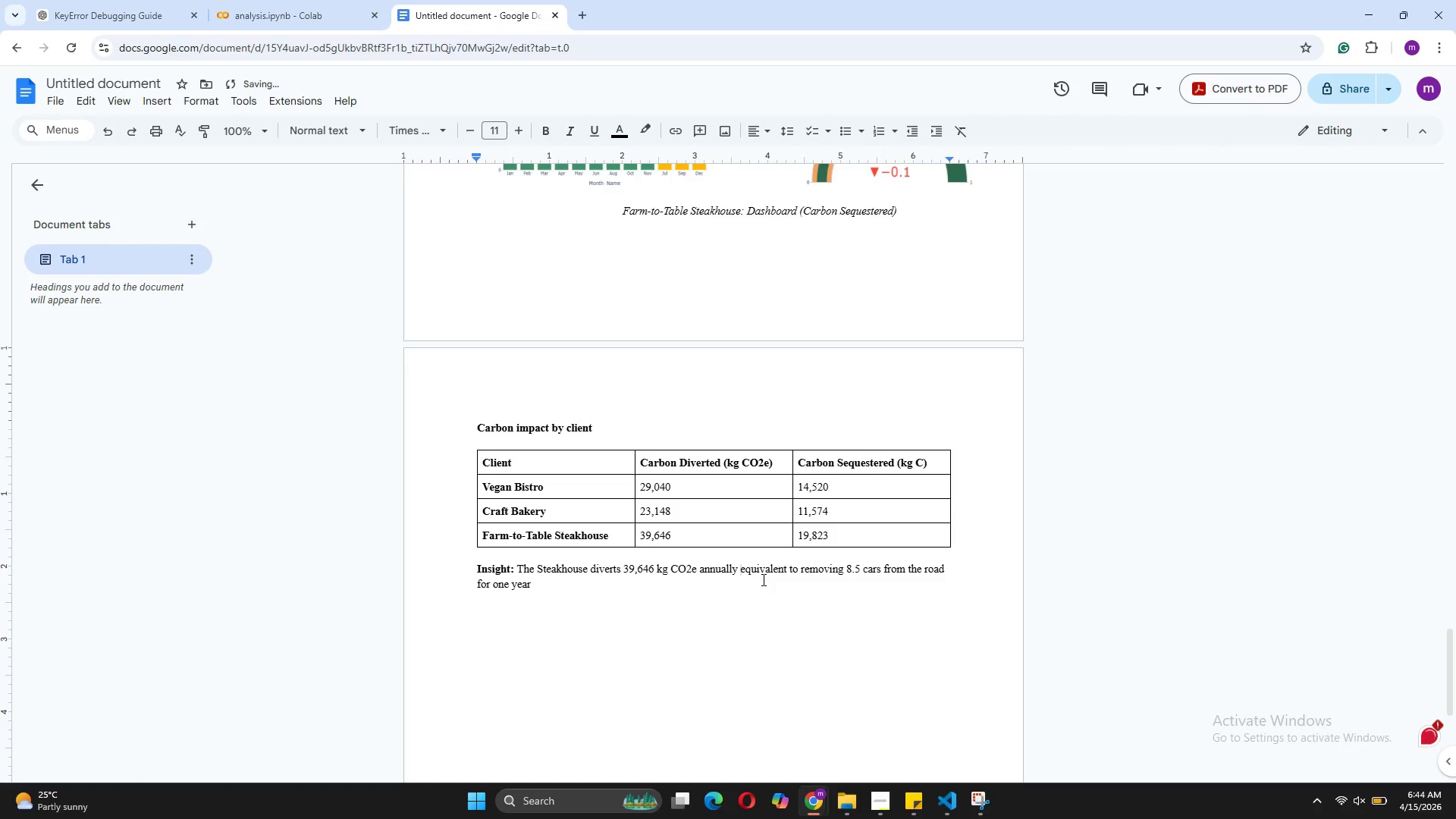 
key(Shift+Minus)
 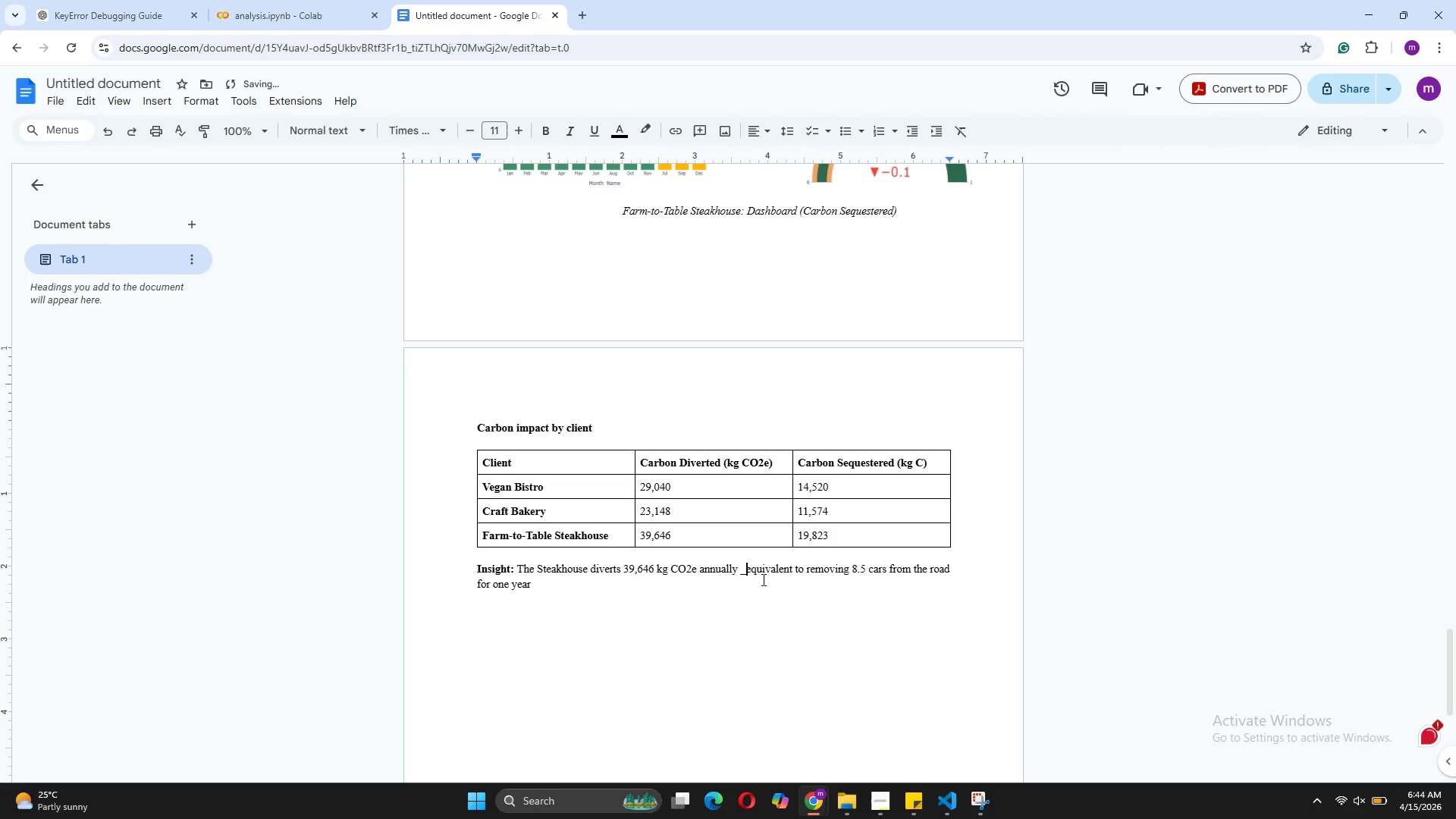 
key(Backspace)
 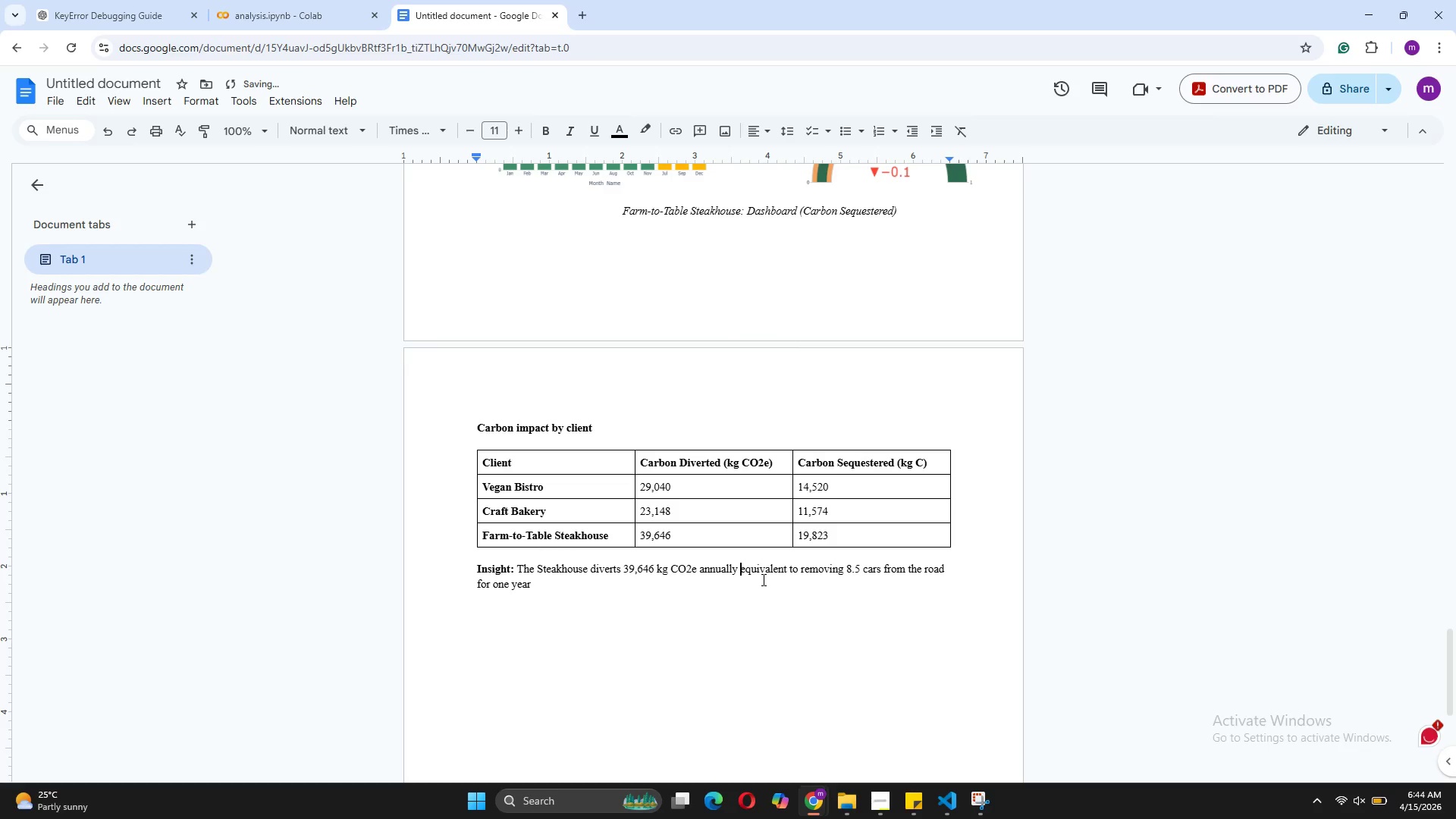 
key(Minus)
 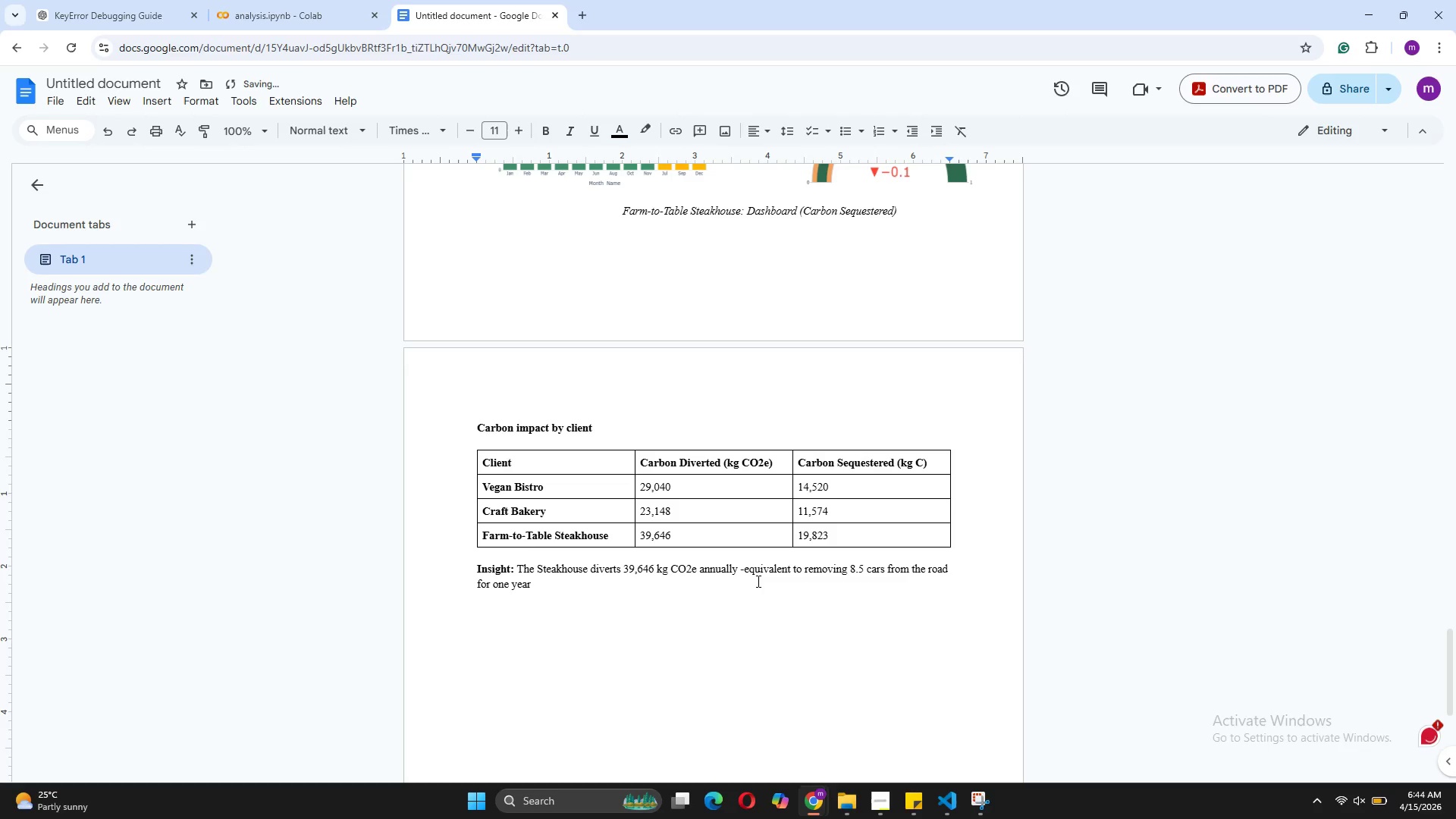 
key(Backspace)
 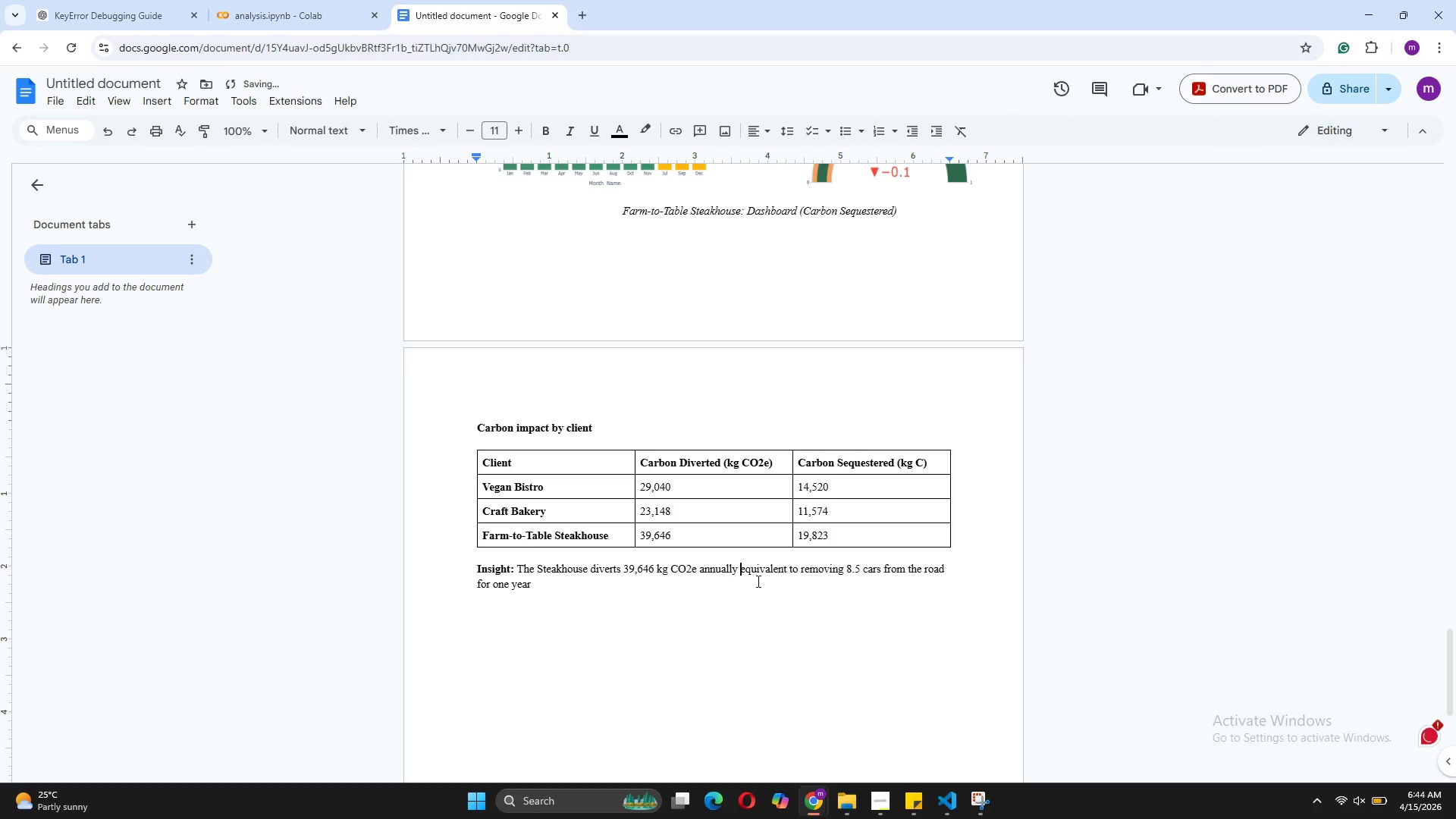 
key(Backspace)
 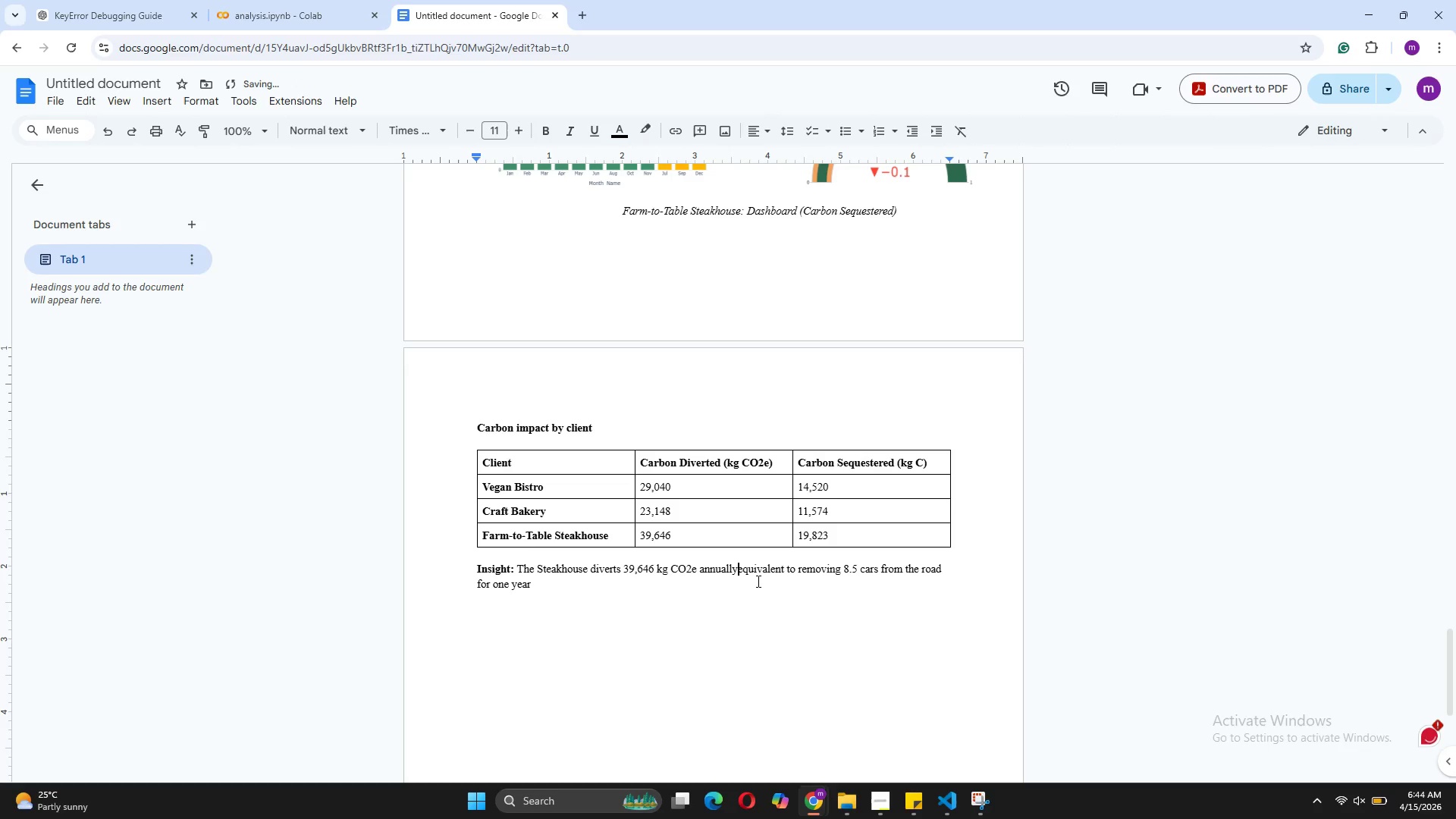 
key(Shift+Semicolon)
 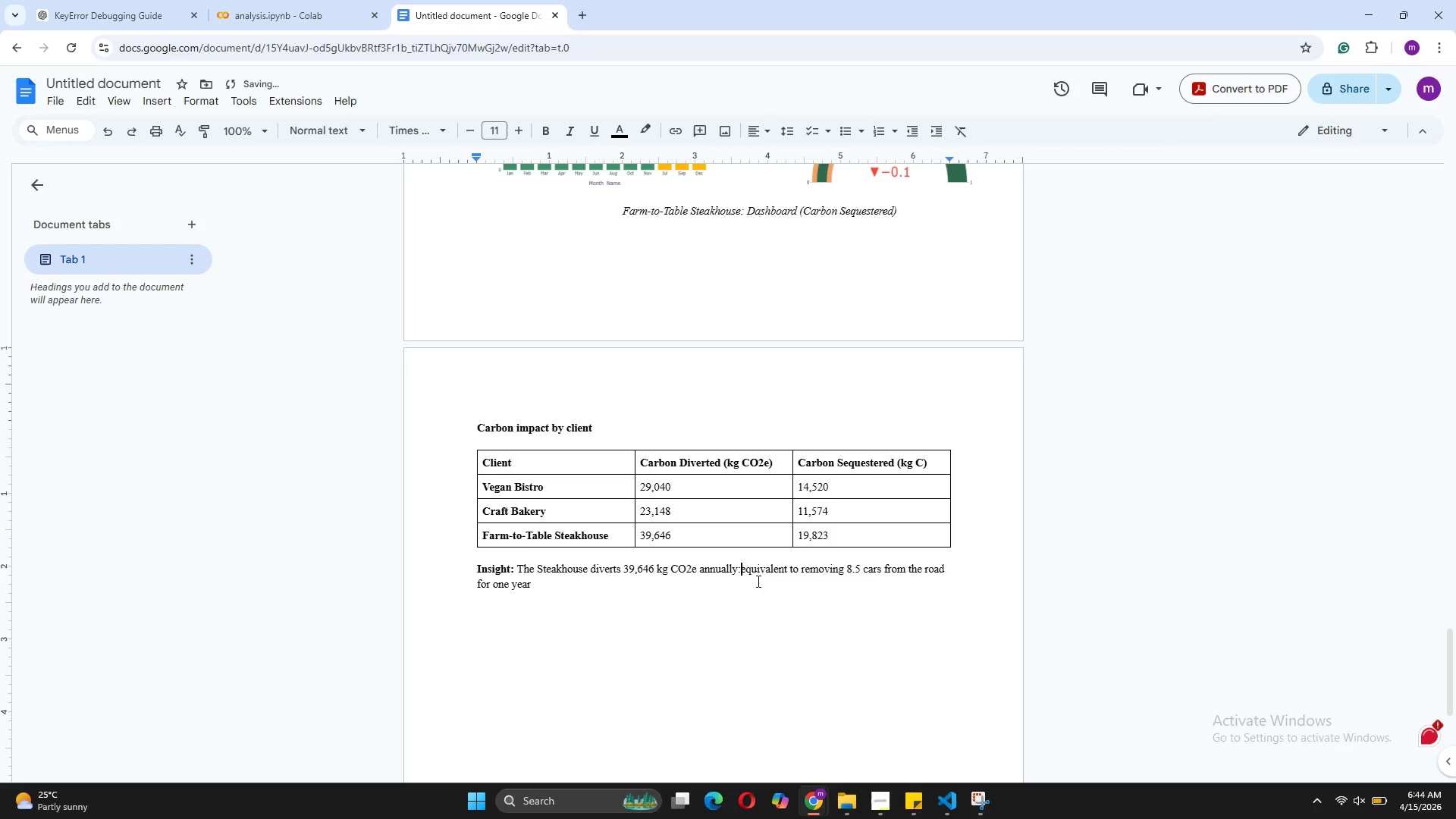 
key(Space)
 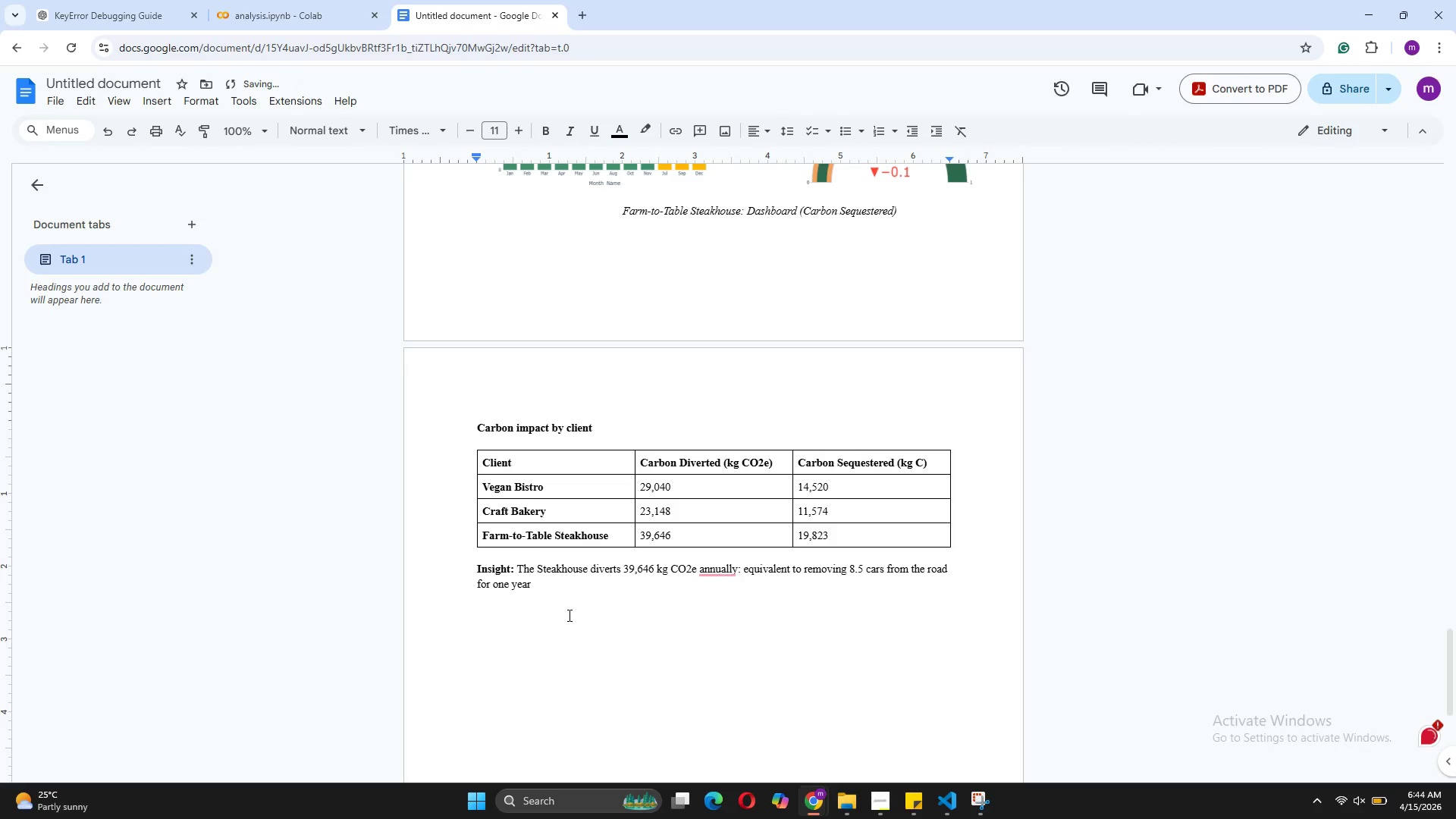 
mouse_move([732, 568])
 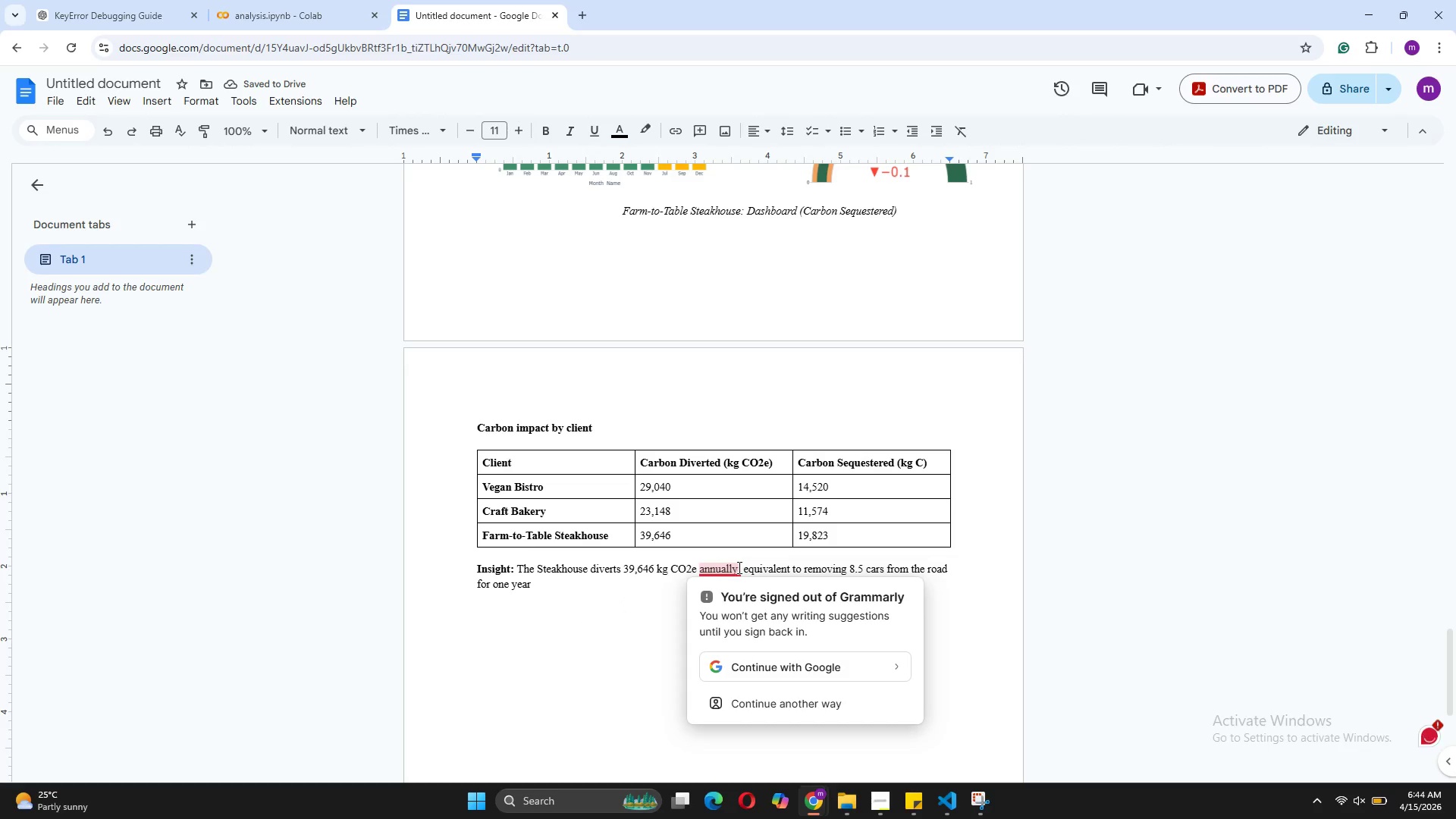 
left_click([738, 567])
 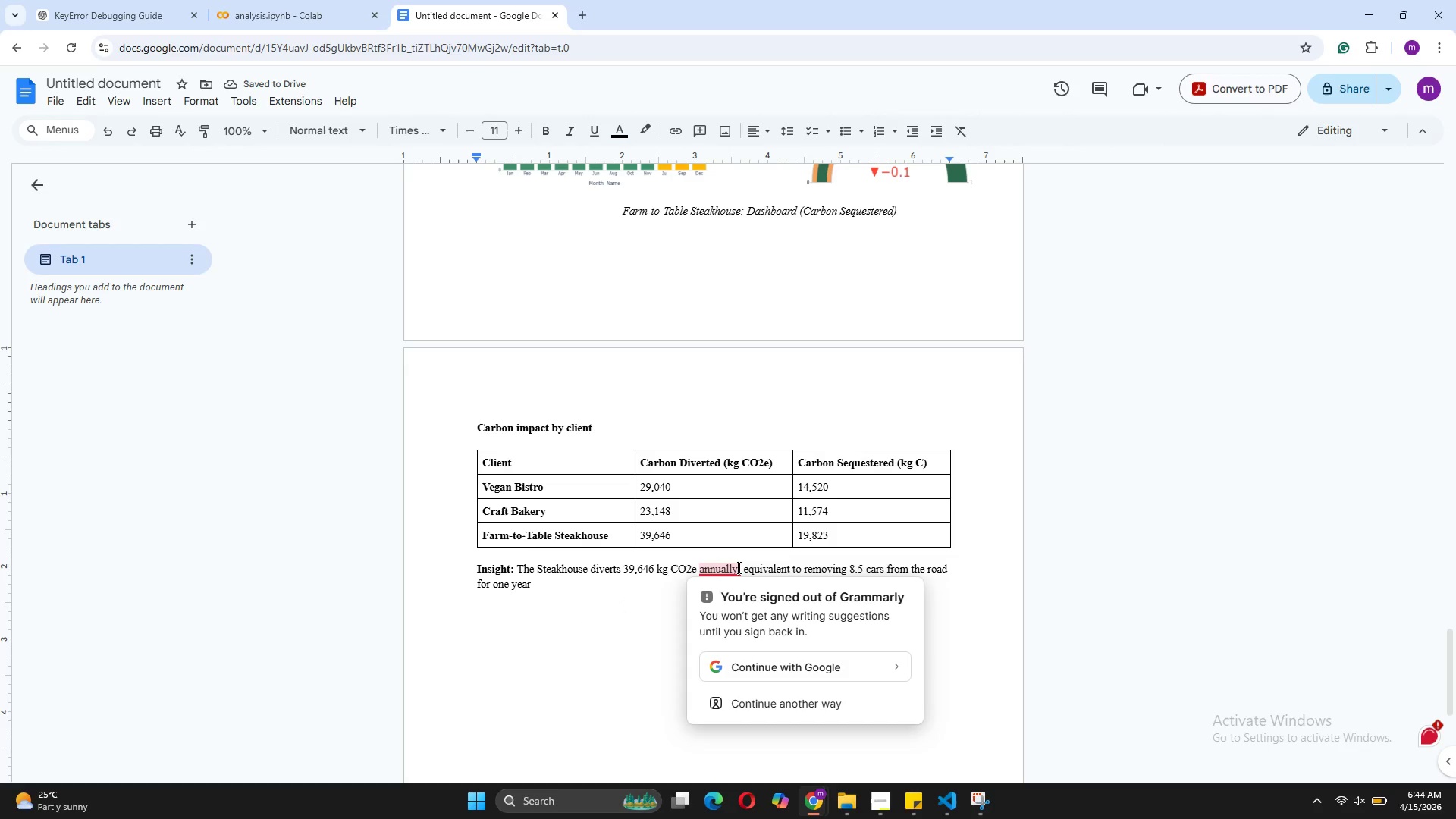 
key(Space)
 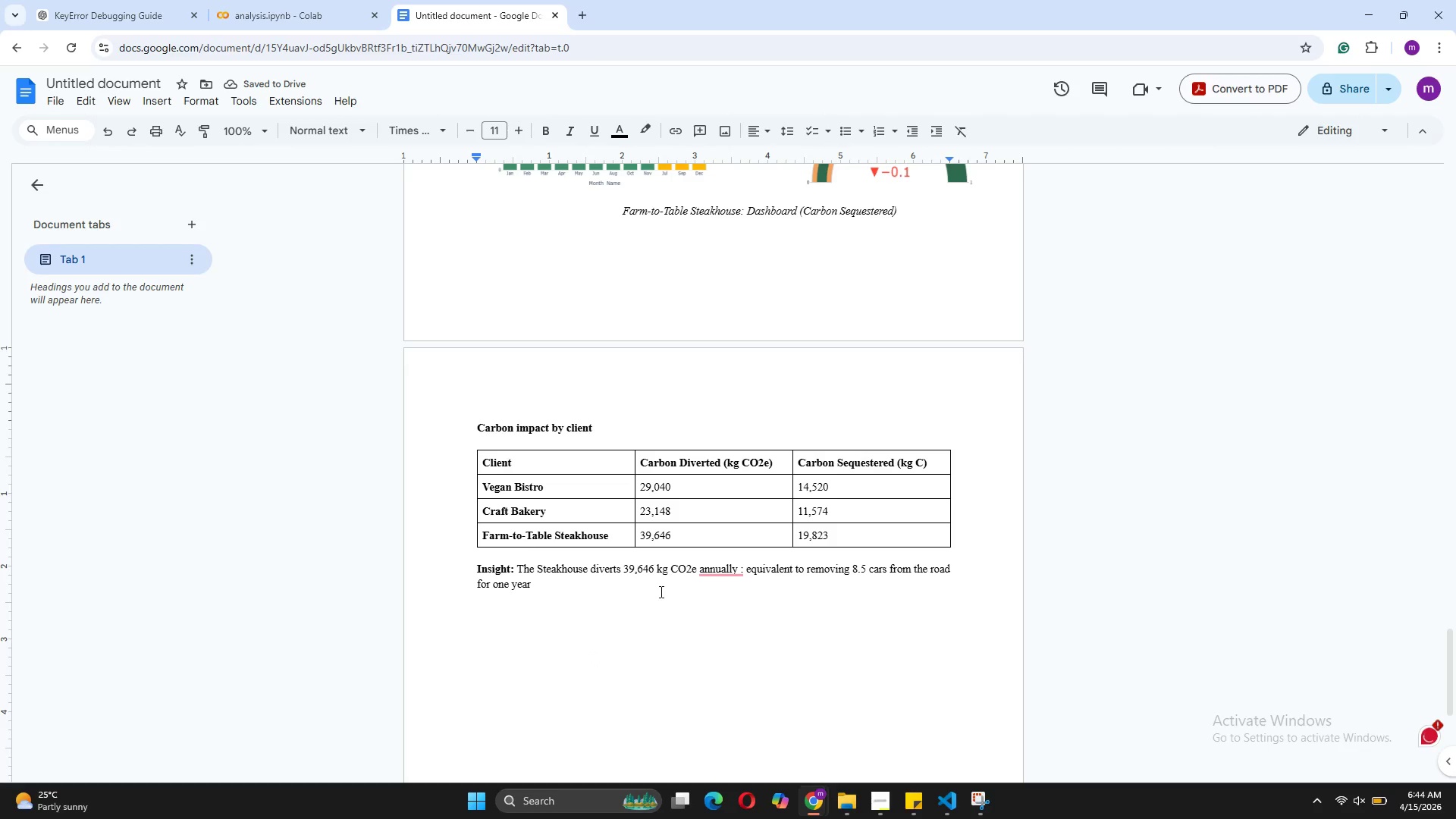 
key(Backspace)
 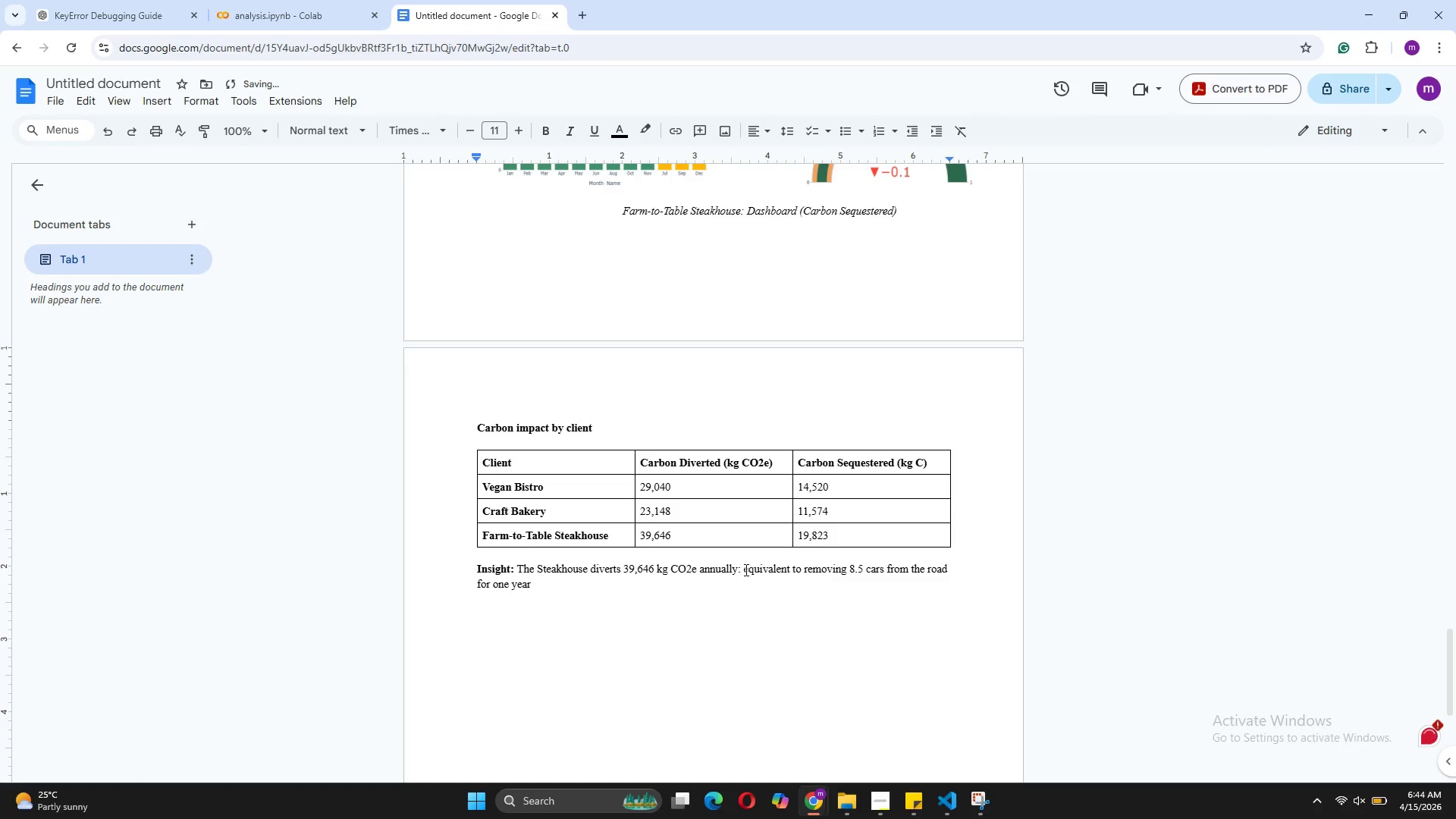 
left_click([745, 570])
 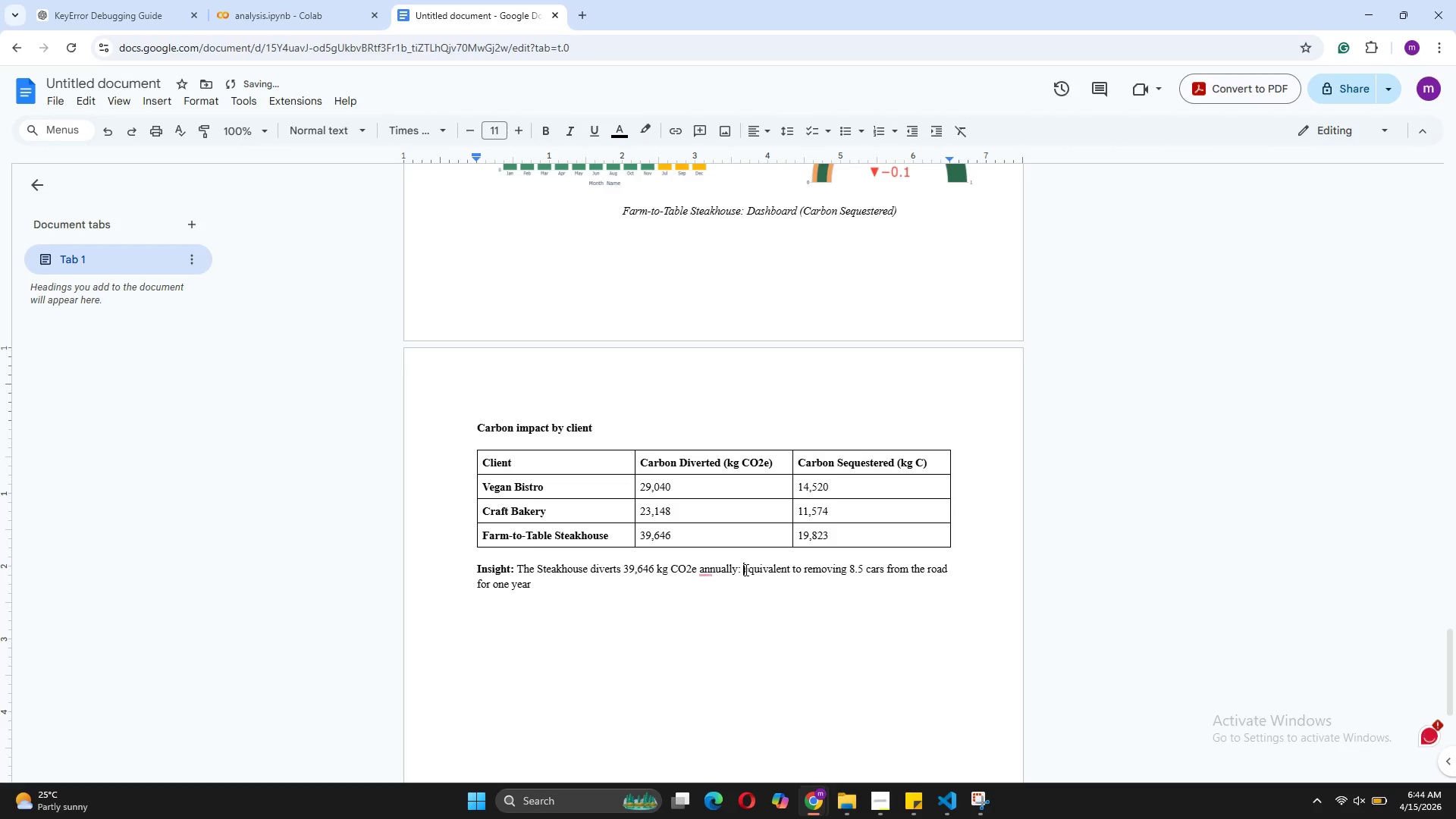 
key(Backspace)
key(Backspace)
type( which is )
 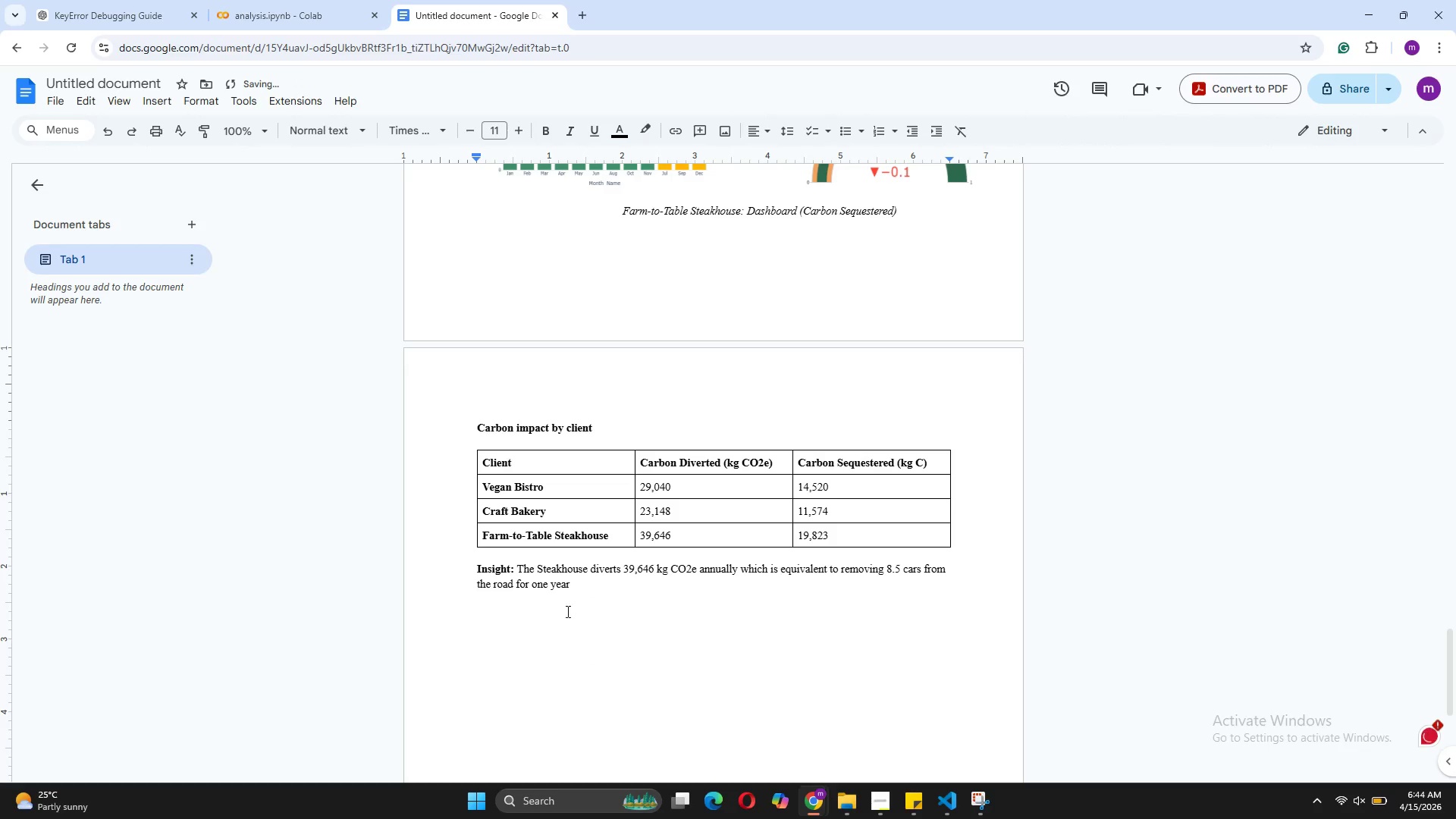 
scroll: coordinate [617, 592], scroll_direction: down, amount: 2.0
 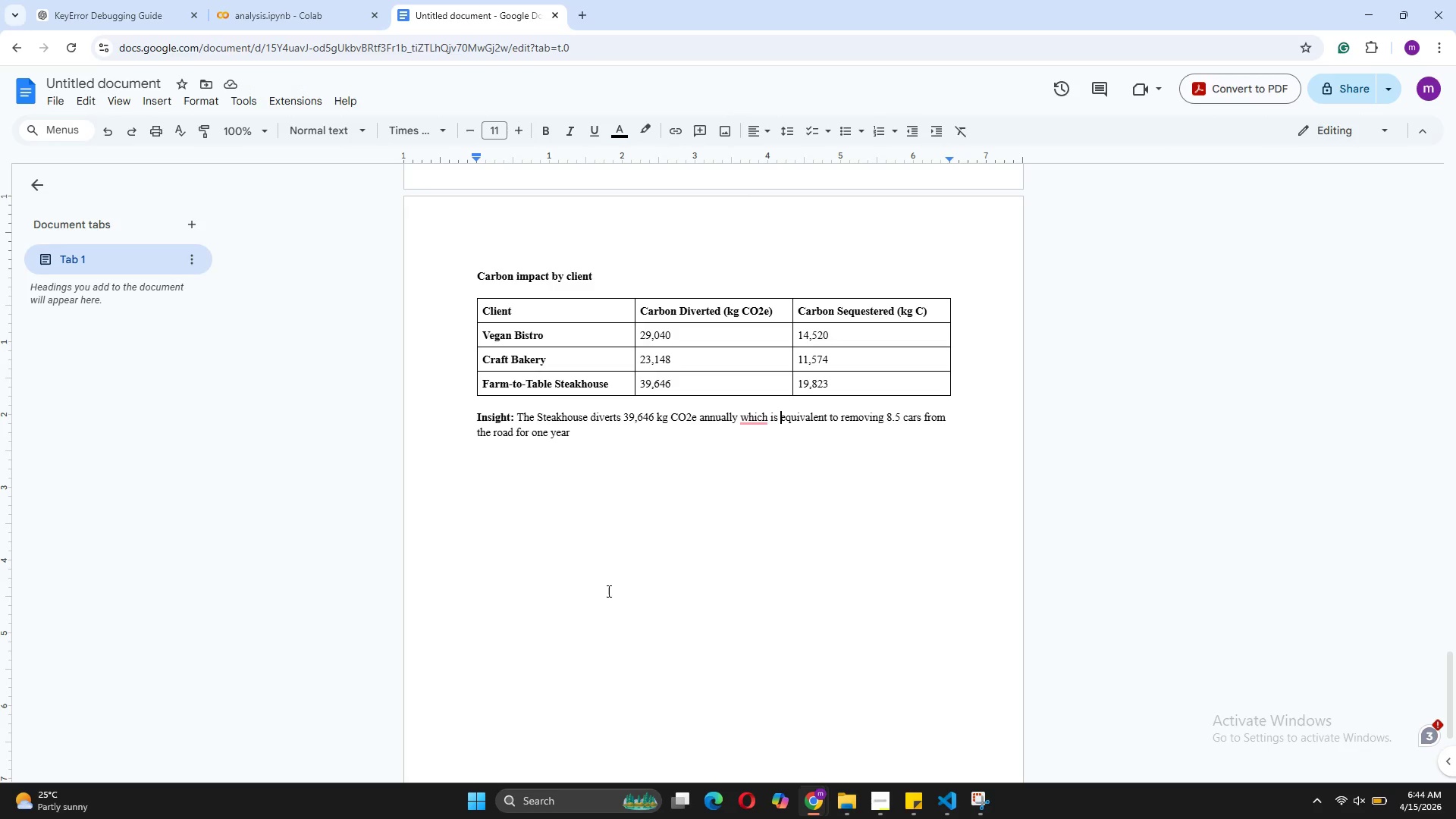 
left_click([522, 555])
 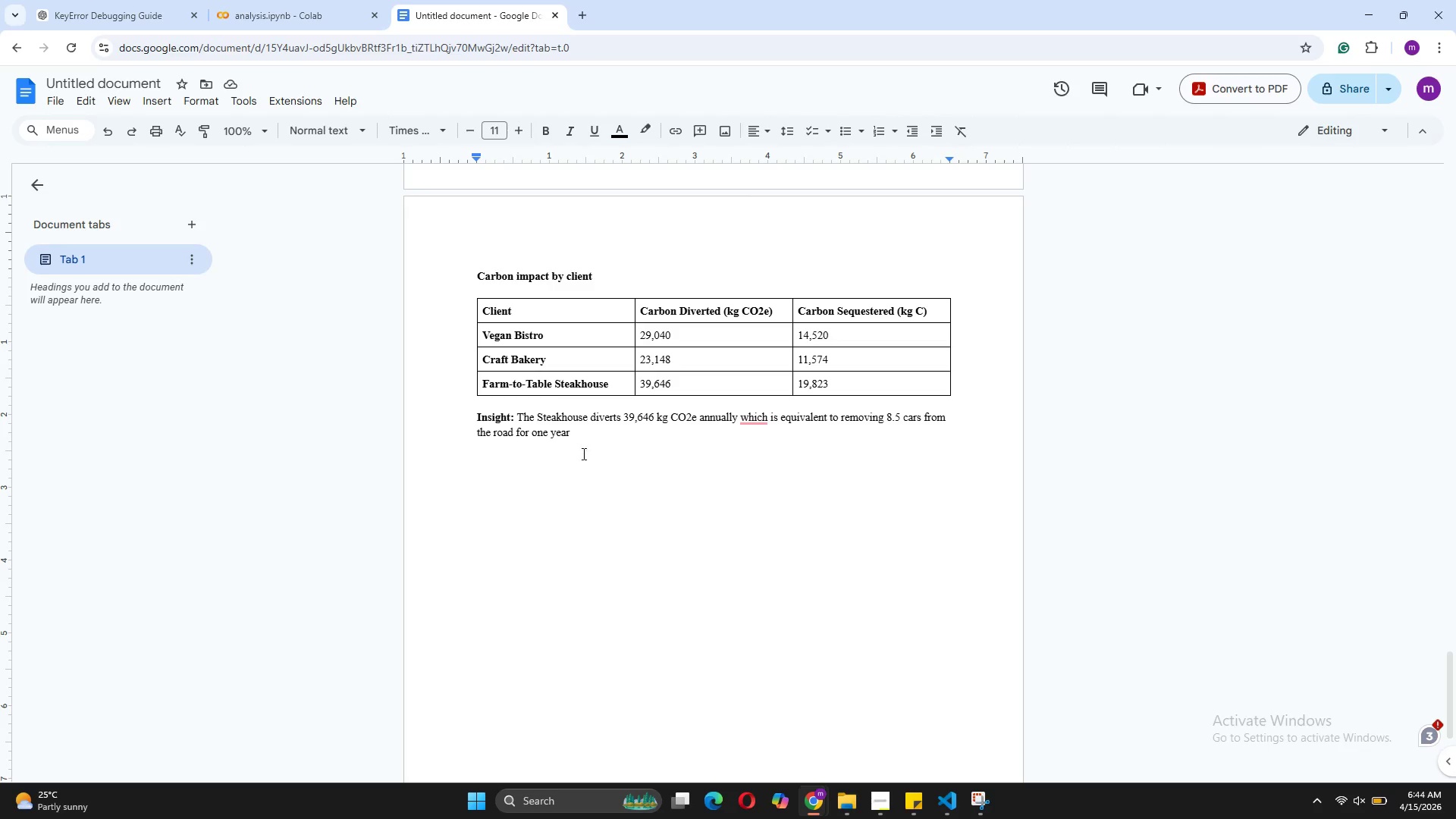 
left_click([578, 438])
 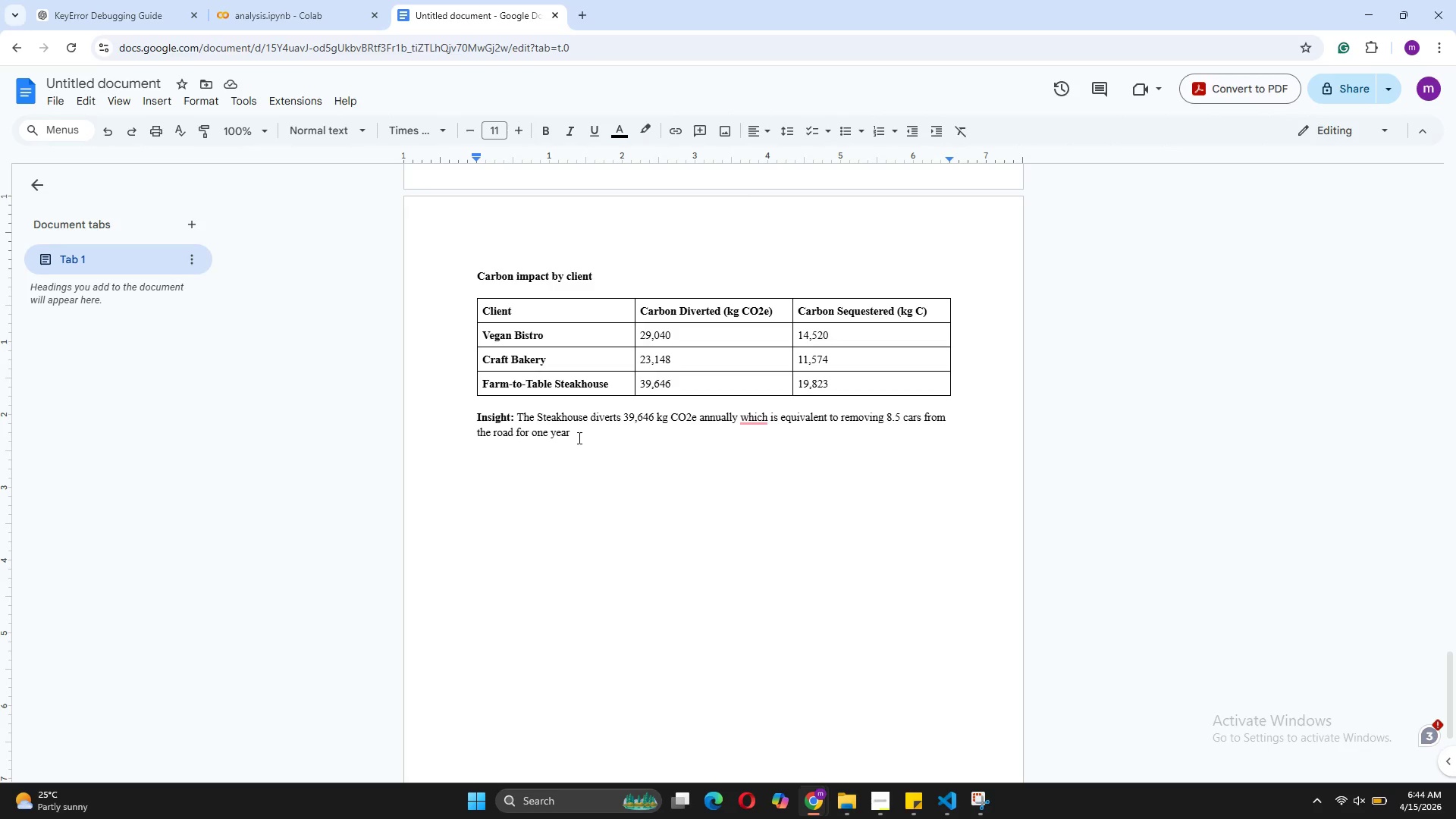 
key(Period)
 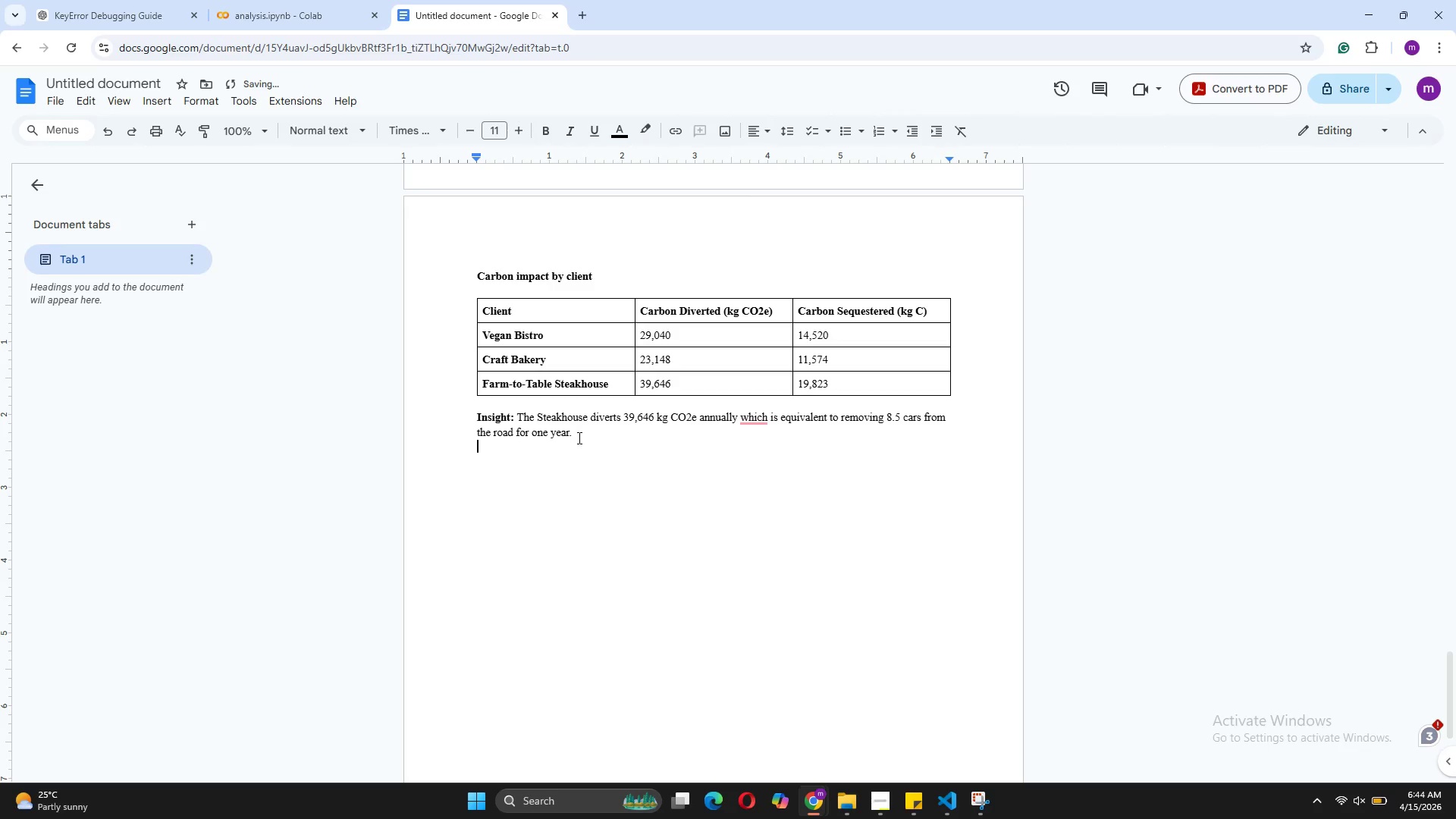 
key(Enter)
 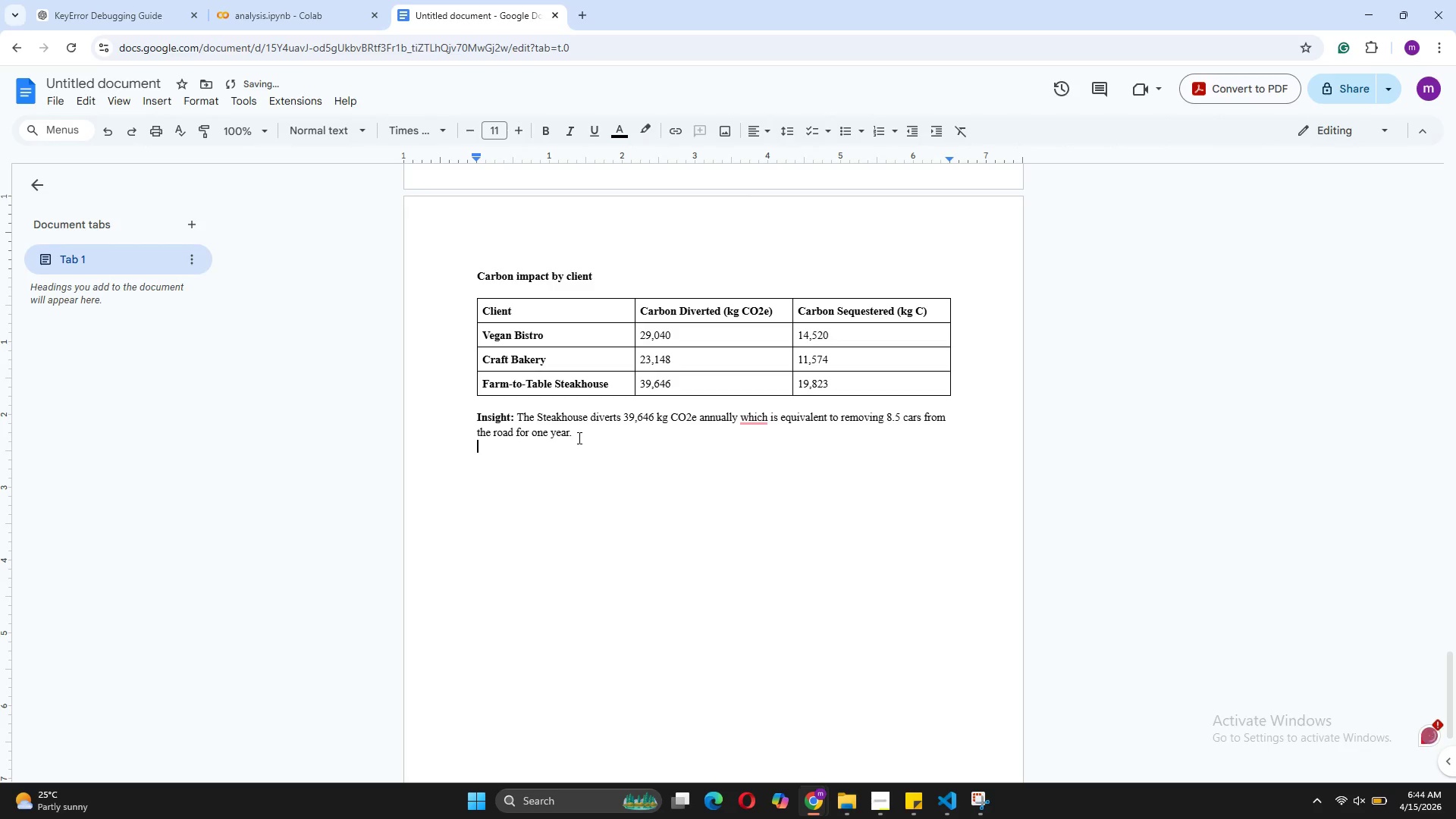 
key(Enter)
 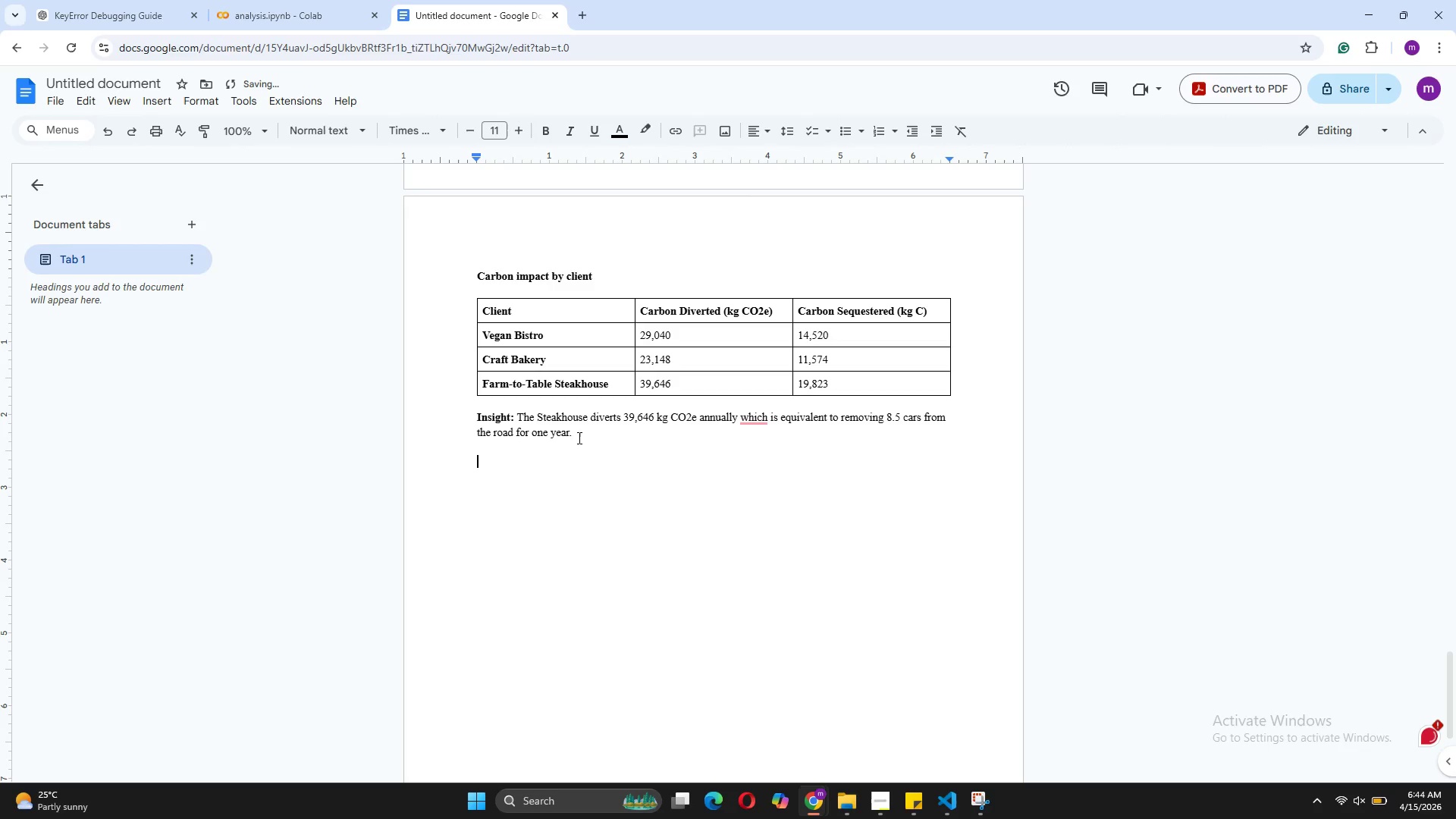 
type(Cumulative Soil Enriched by Month)
 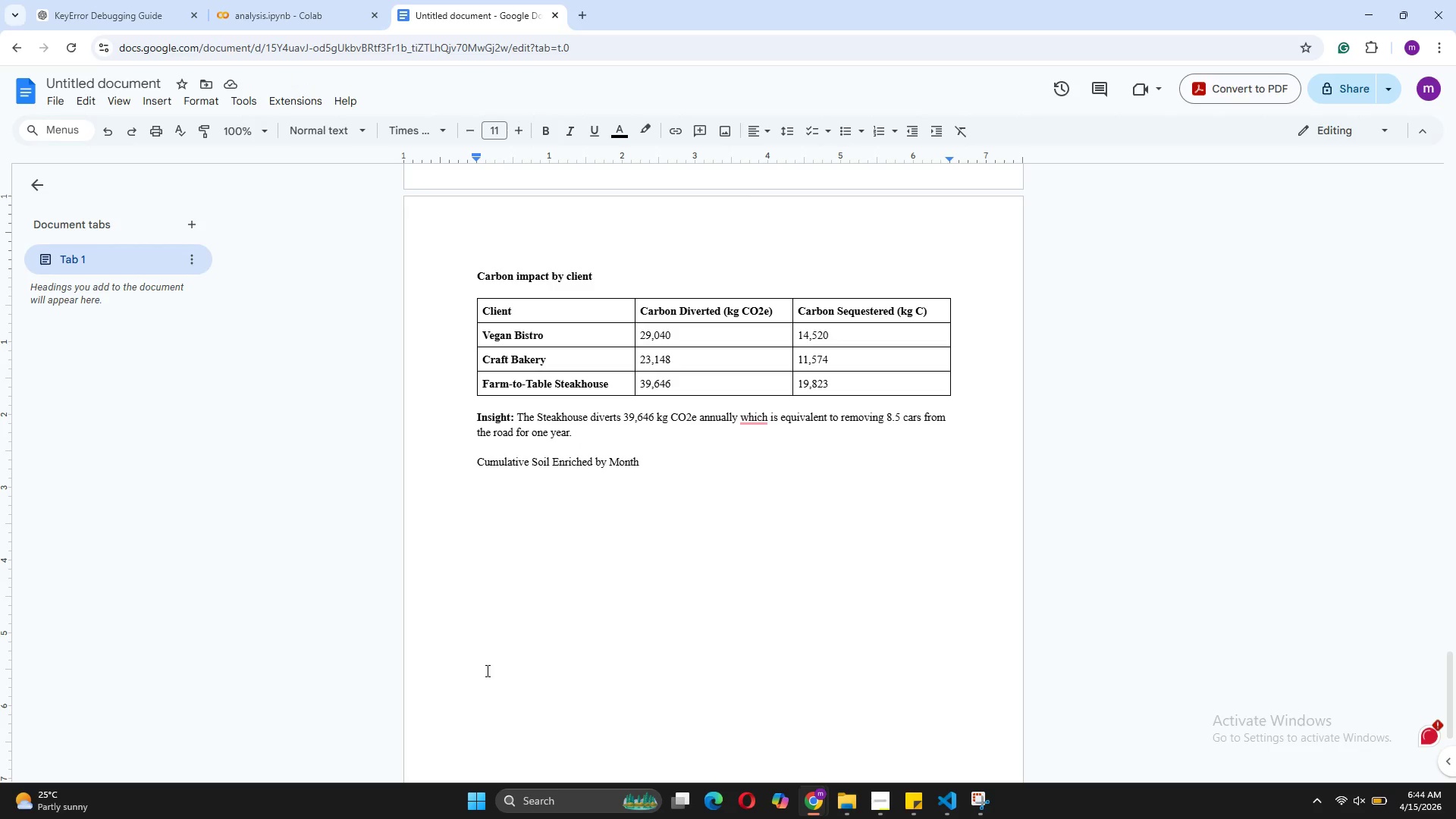 
wait(7.44)
 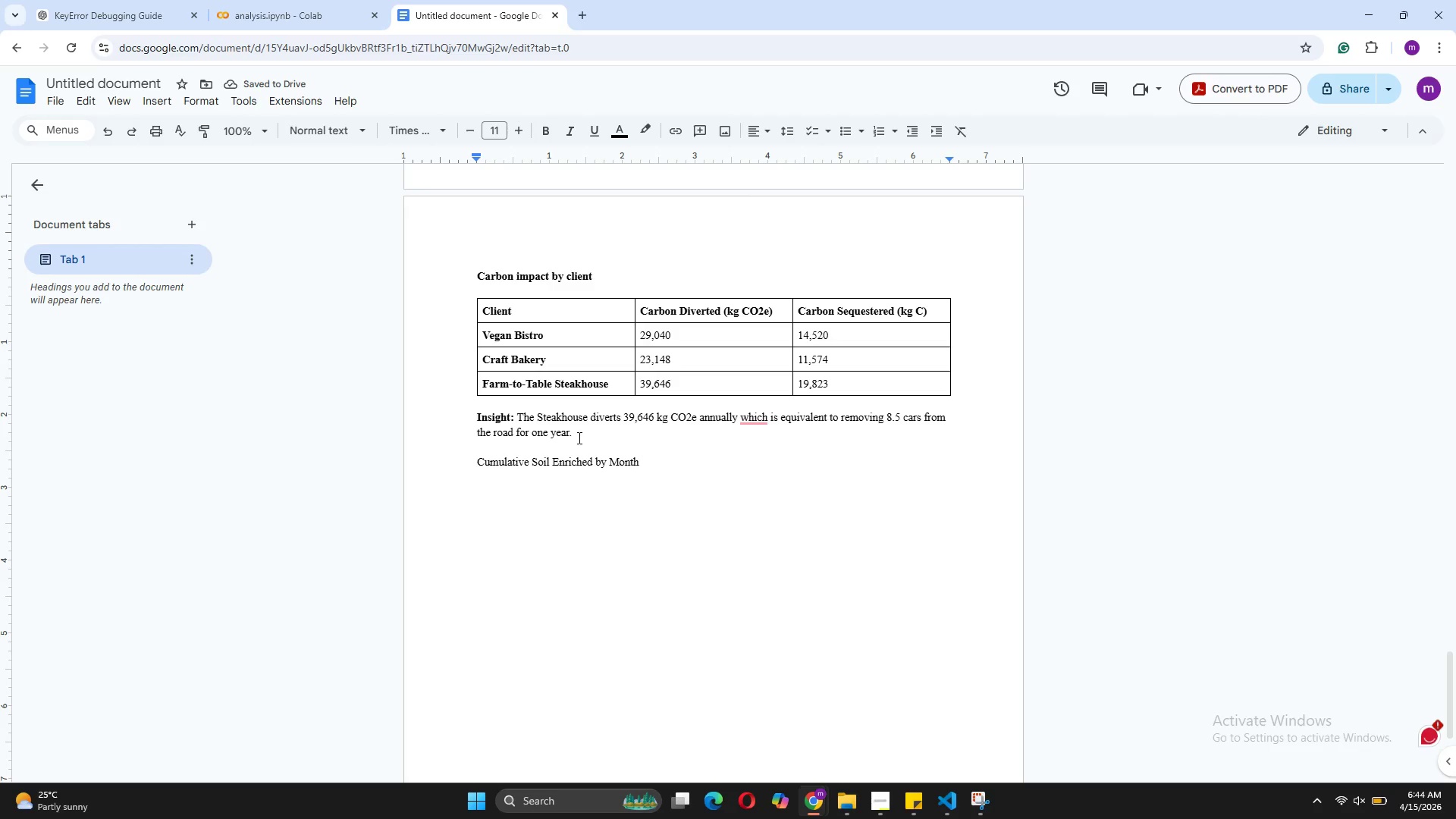 
scroll: coordinate [482, 687], scroll_direction: up, amount: 1.0
 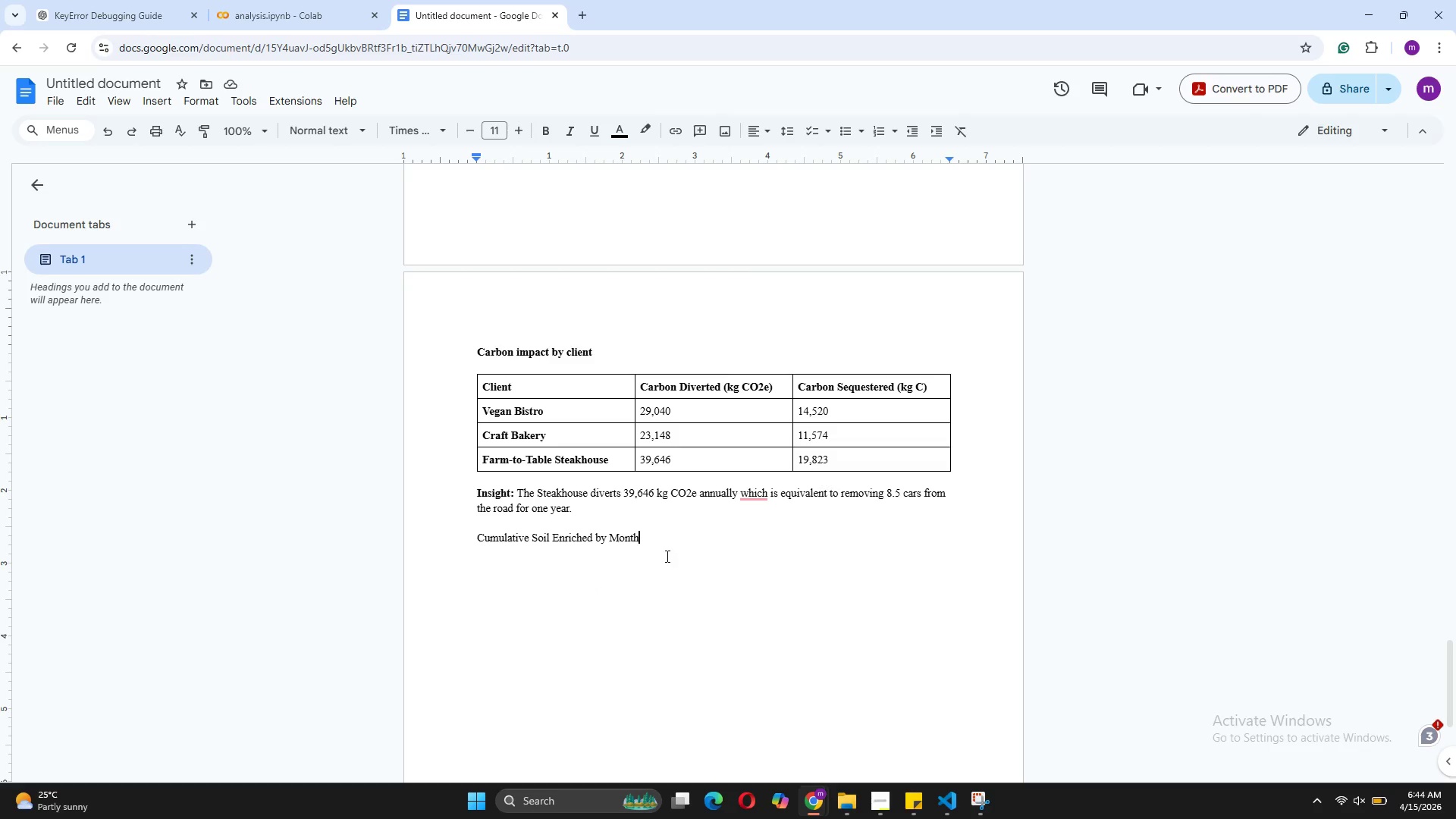 
left_click_drag(start_coordinate=[641, 537], to_coordinate=[473, 537])
 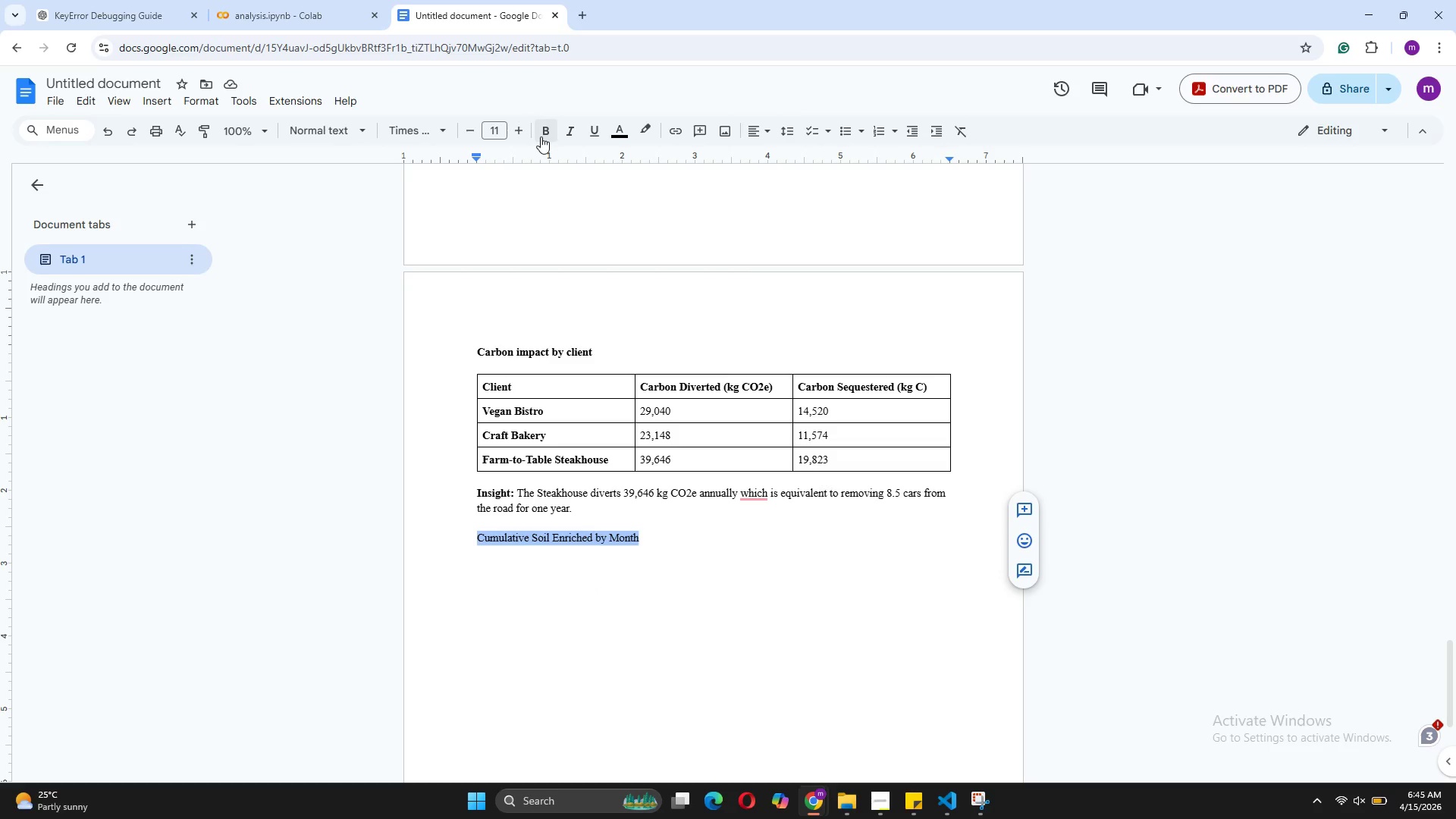 
left_click([541, 136])
 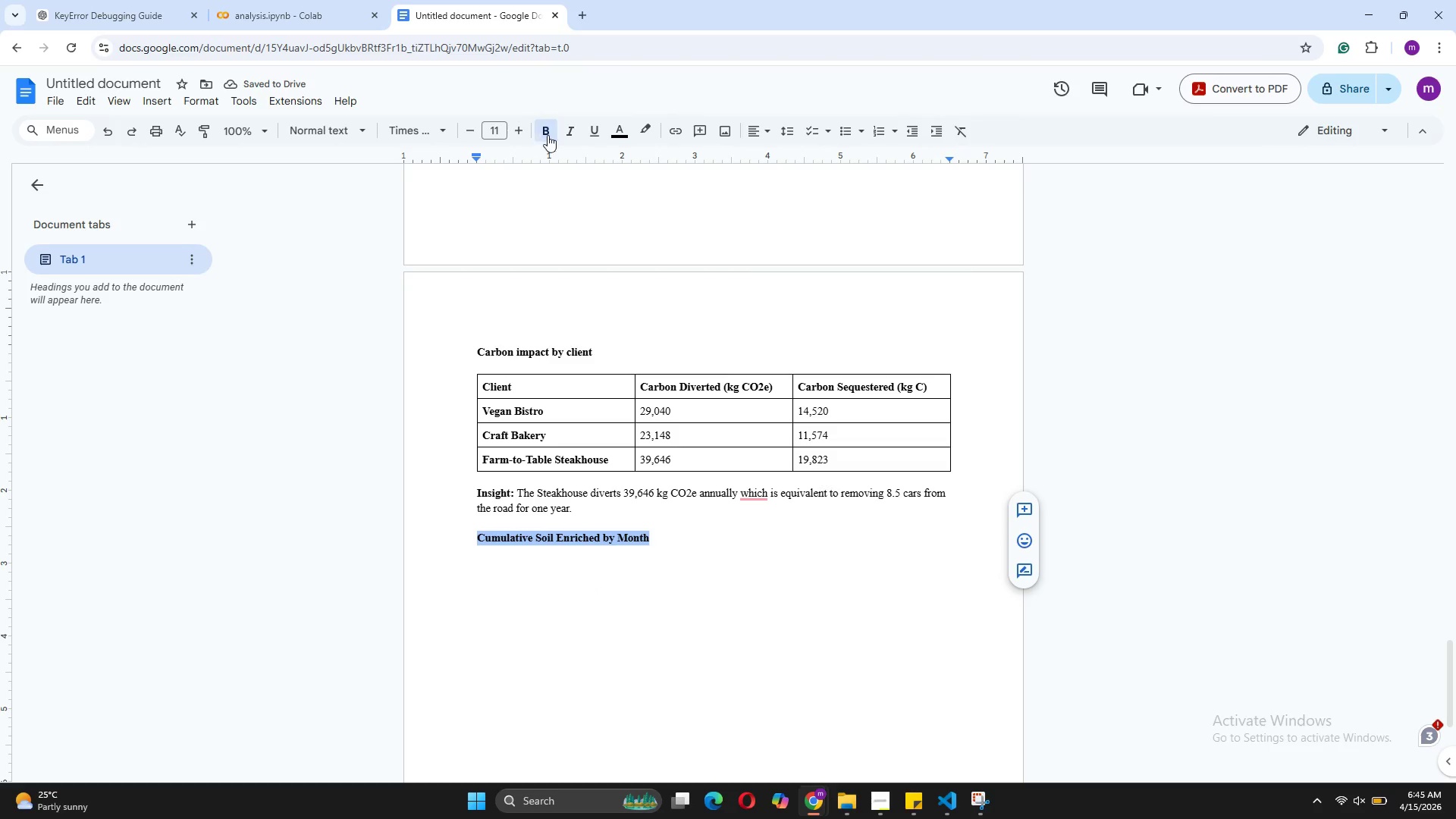 
wait(9.55)
 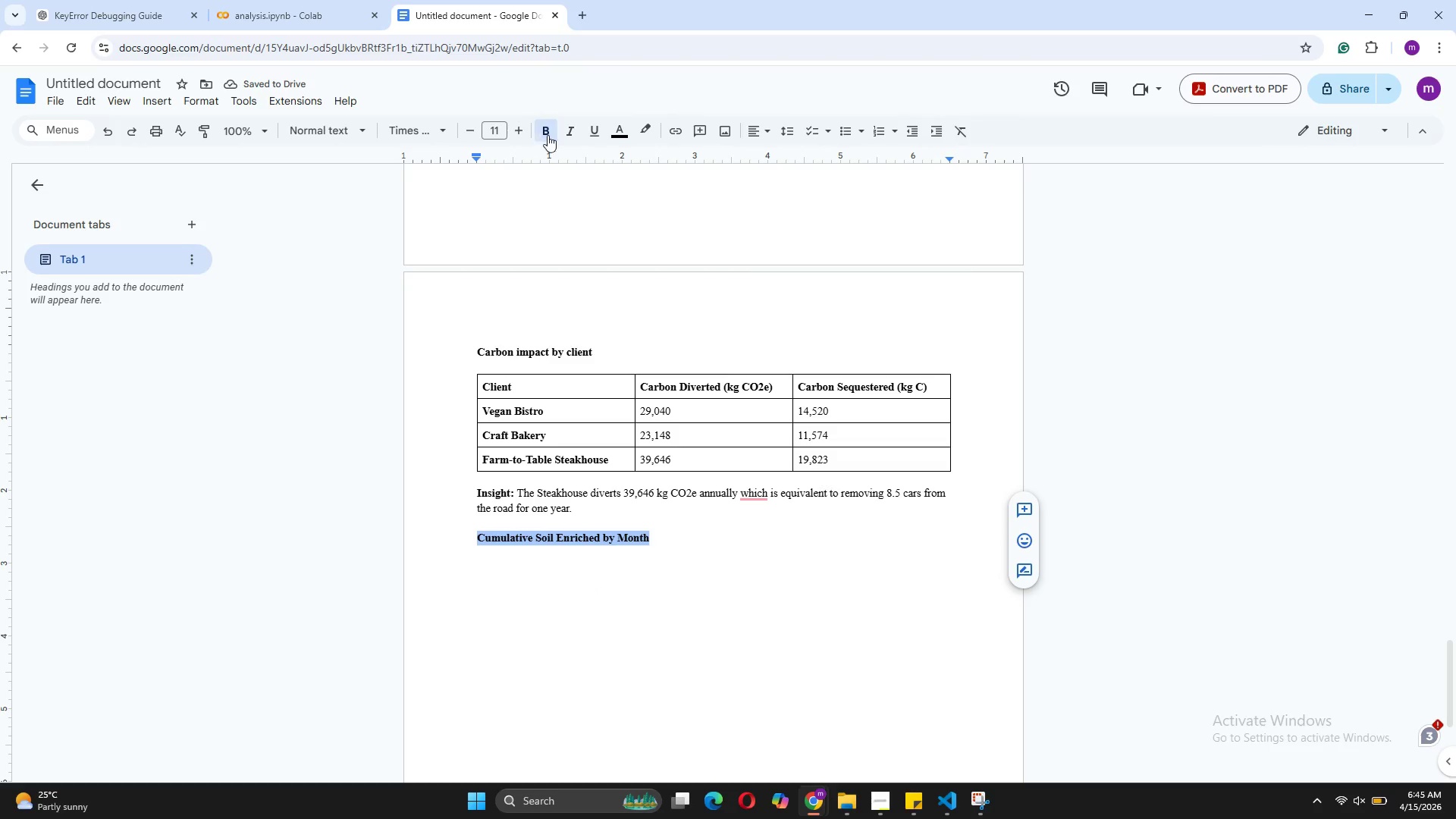 
scroll: coordinate [570, 390], scroll_direction: up, amount: 1.0
 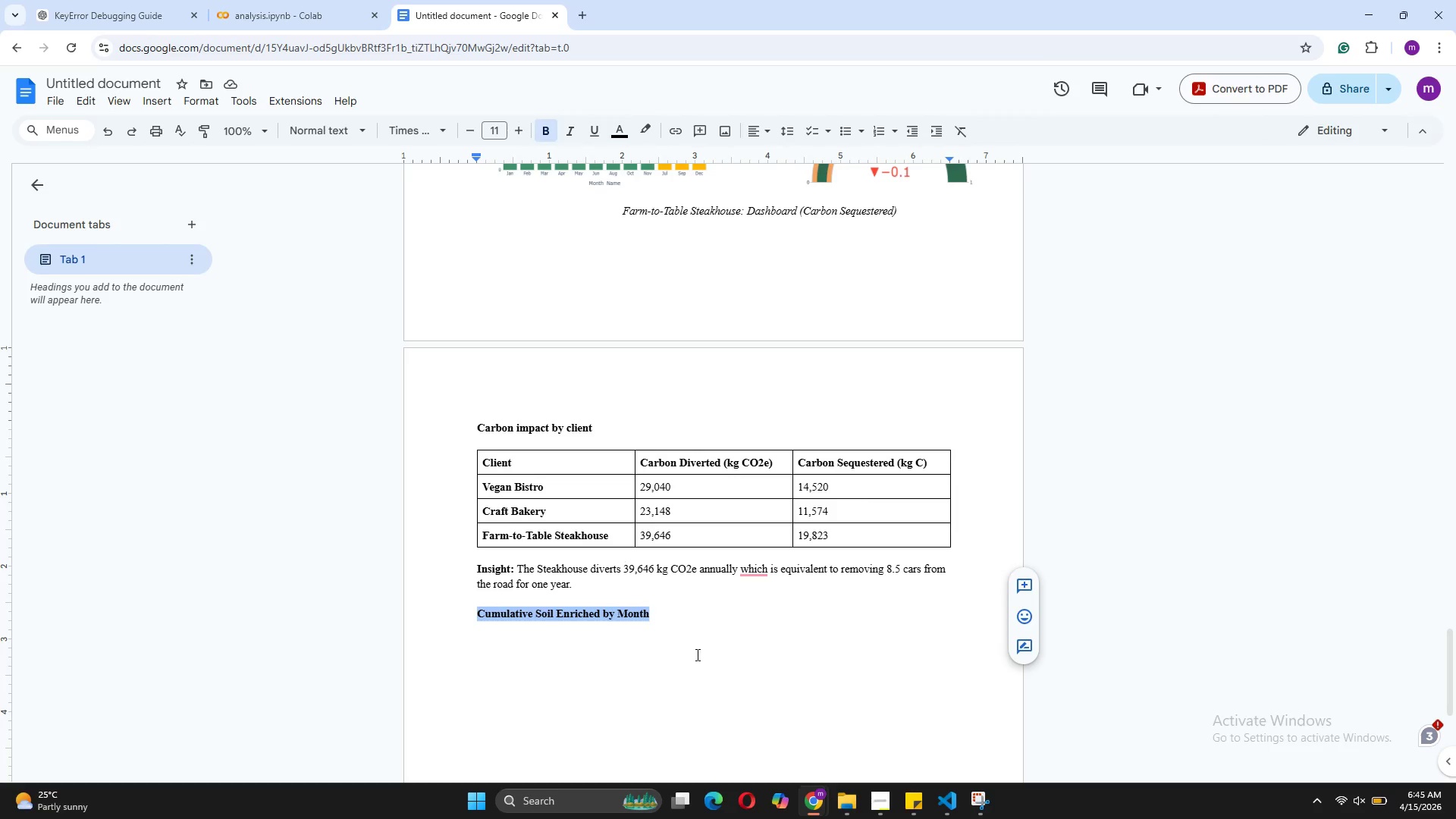 
left_click([957, 814])
 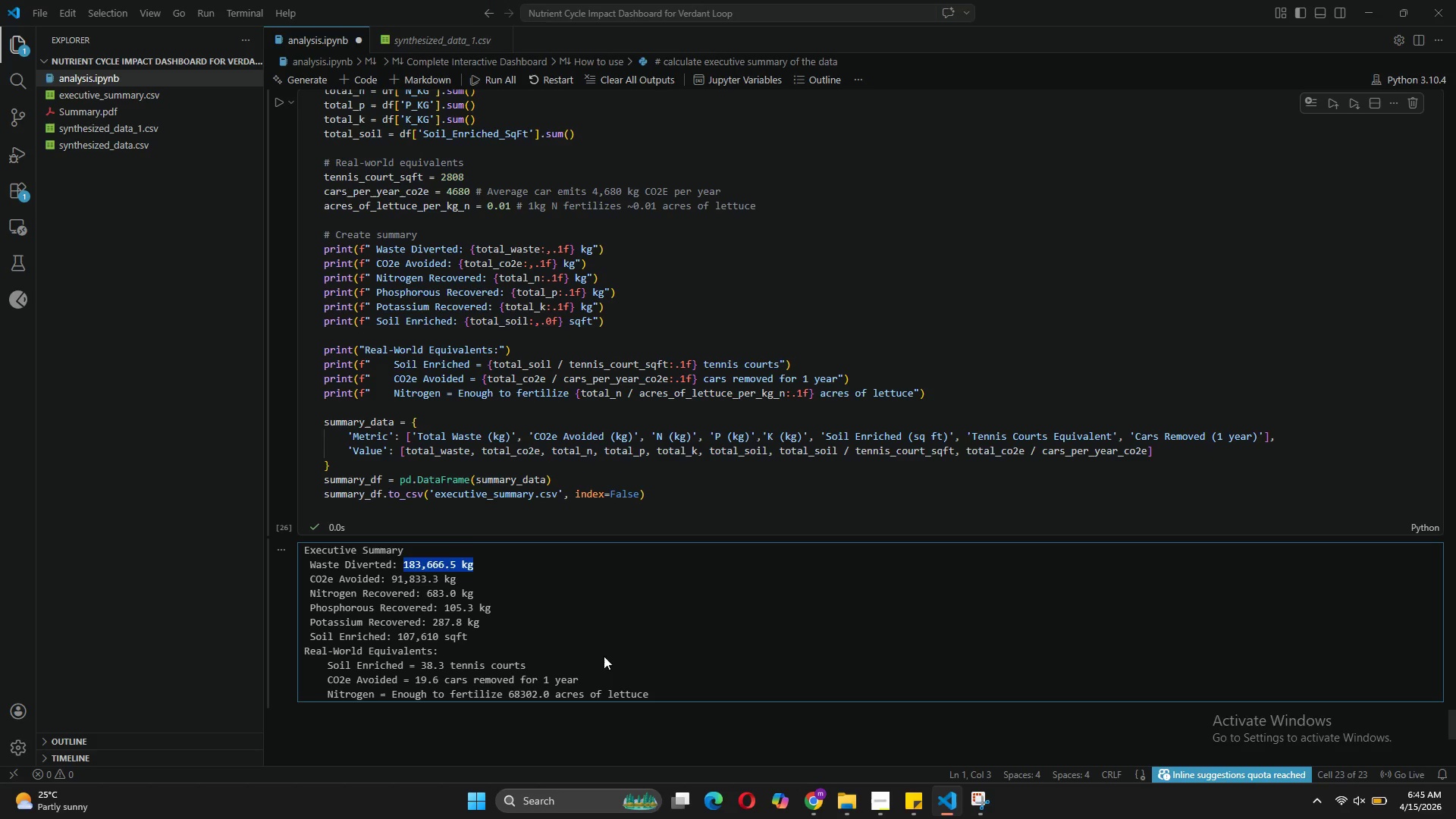 
left_click([600, 627])
 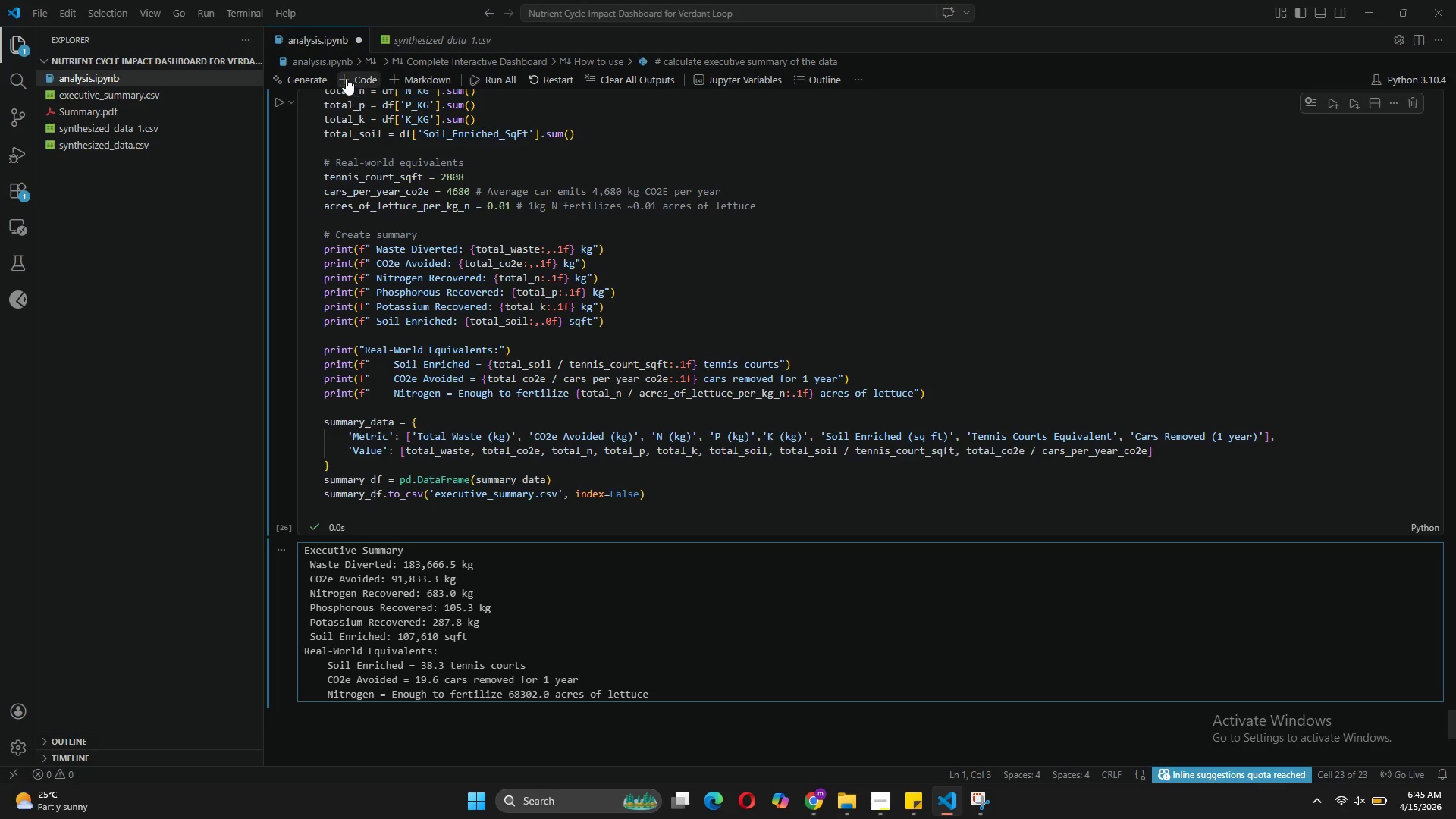 
left_click([346, 77])
 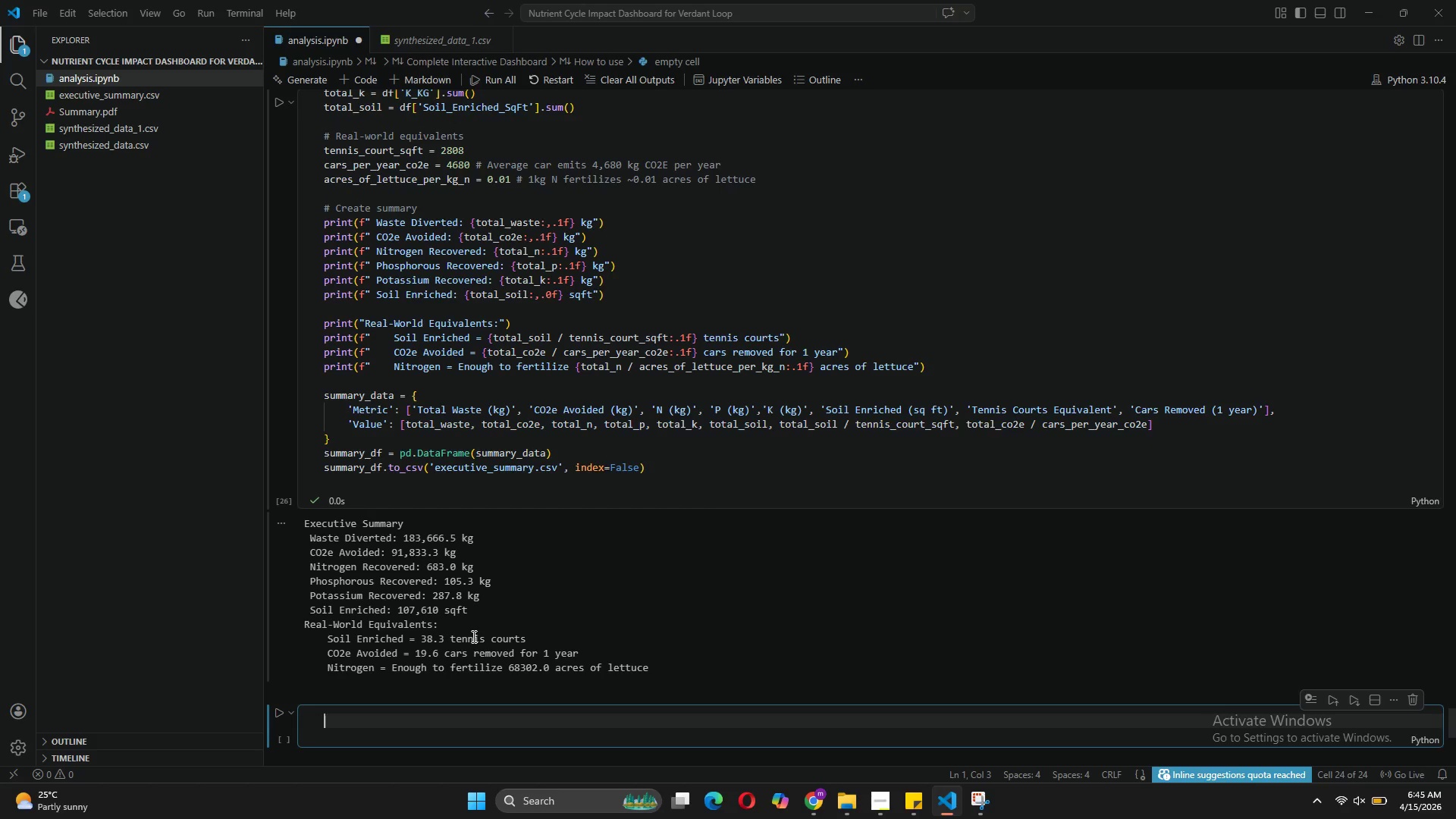 
type(# Mi)
key(Backspace)
type(onthly Cumulative Soil Enrichment Table)
 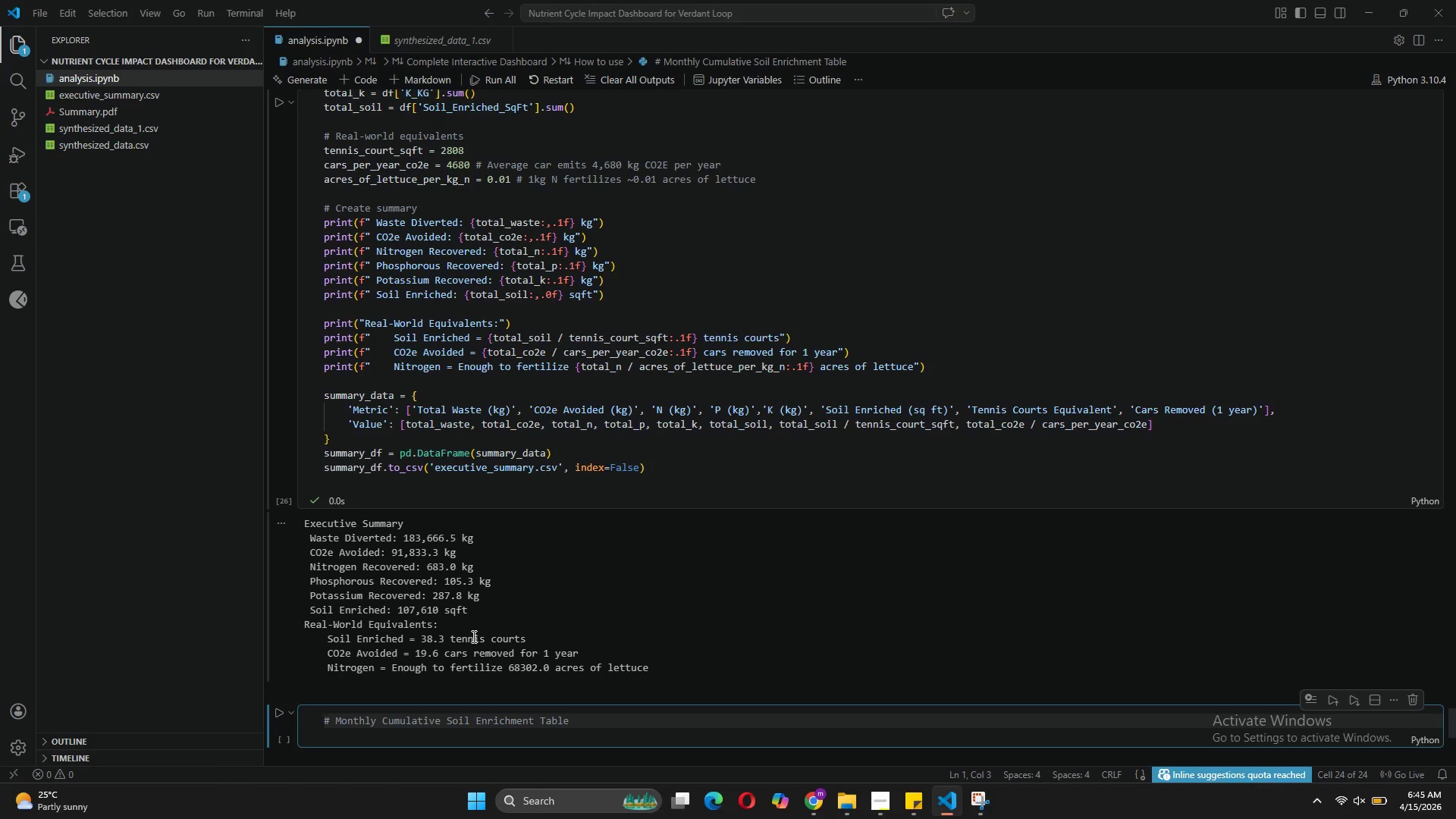 
key(Enter)
 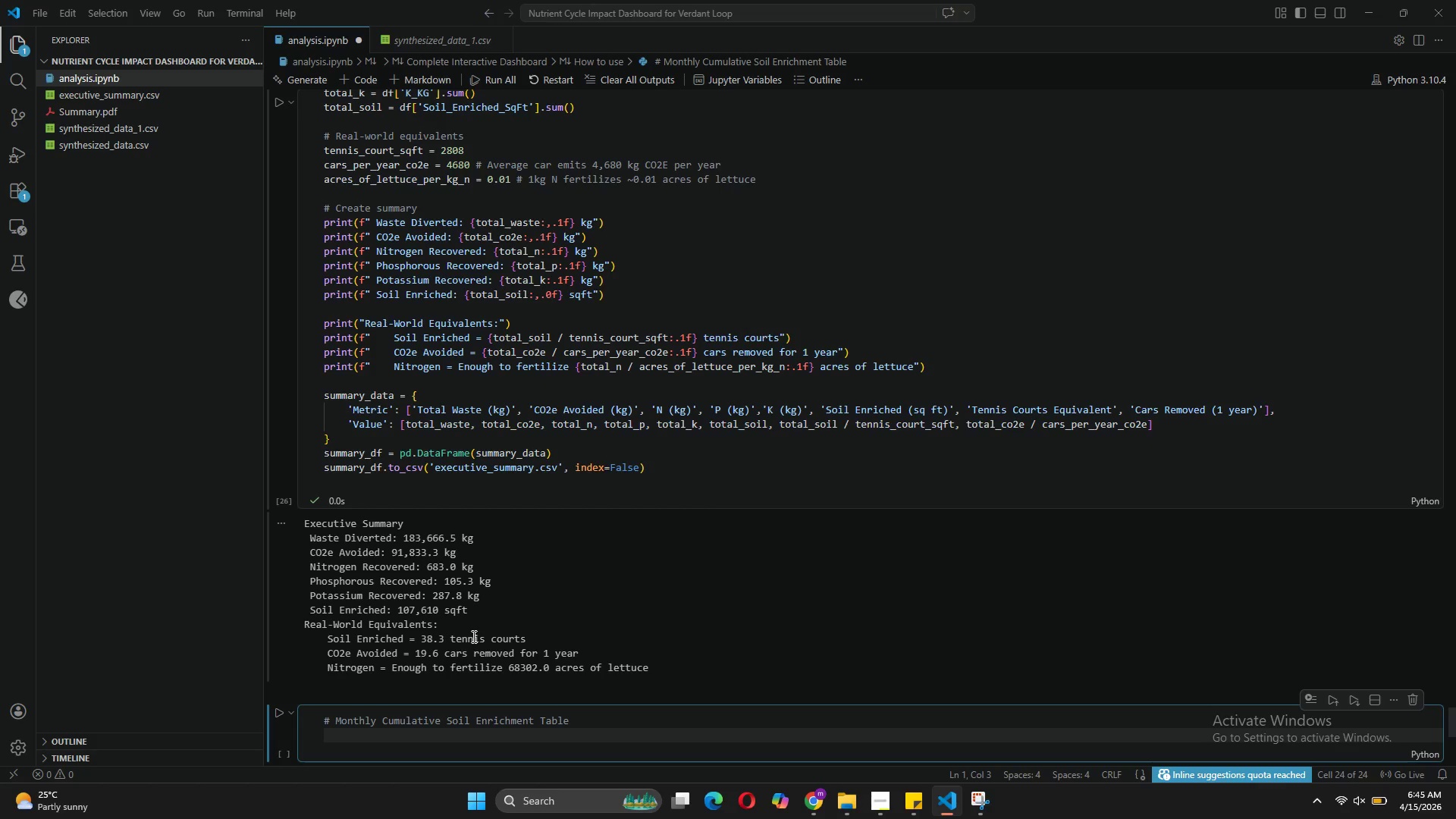 
key(Enter)
 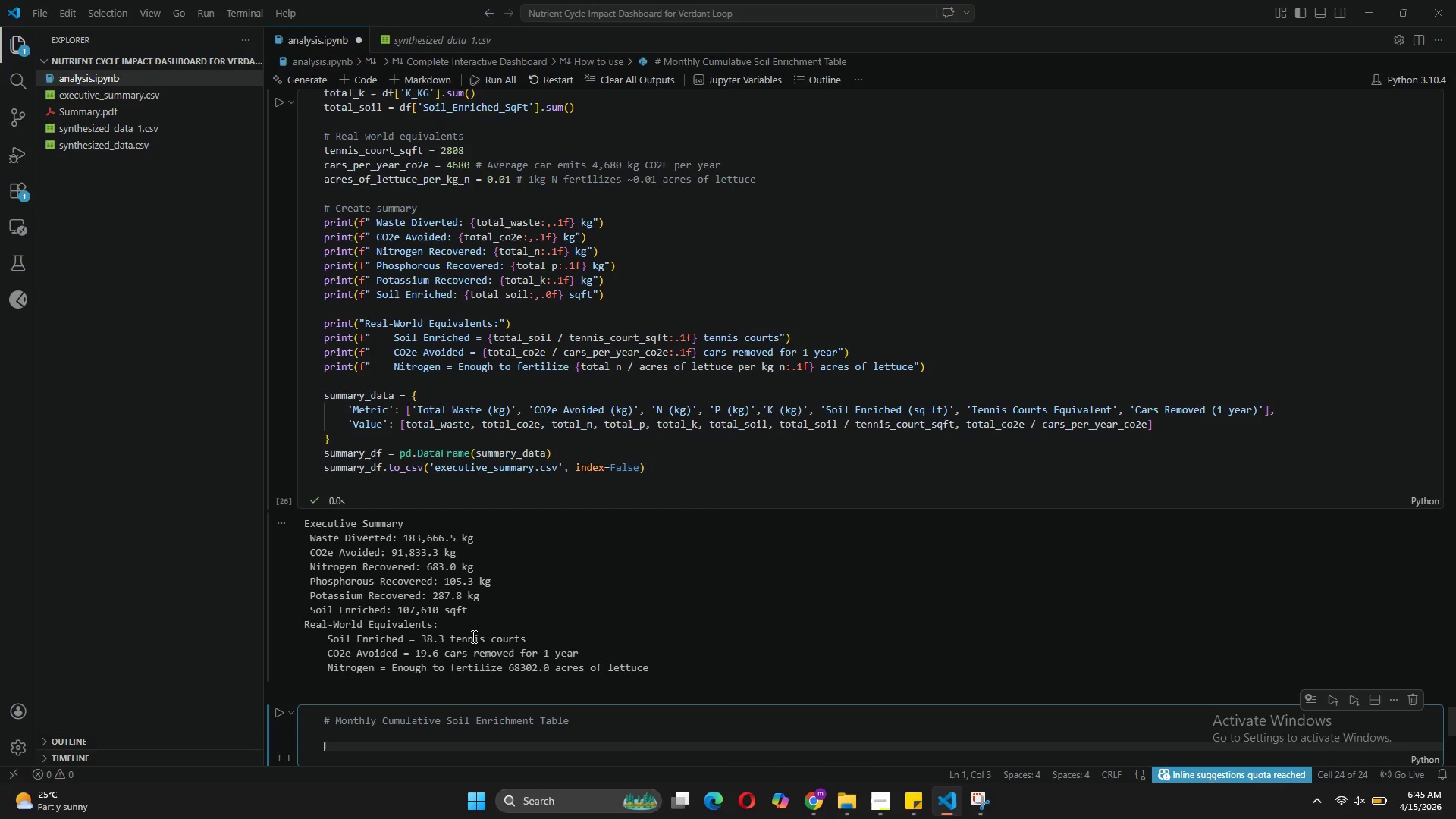 
type(for client in df['Client)
 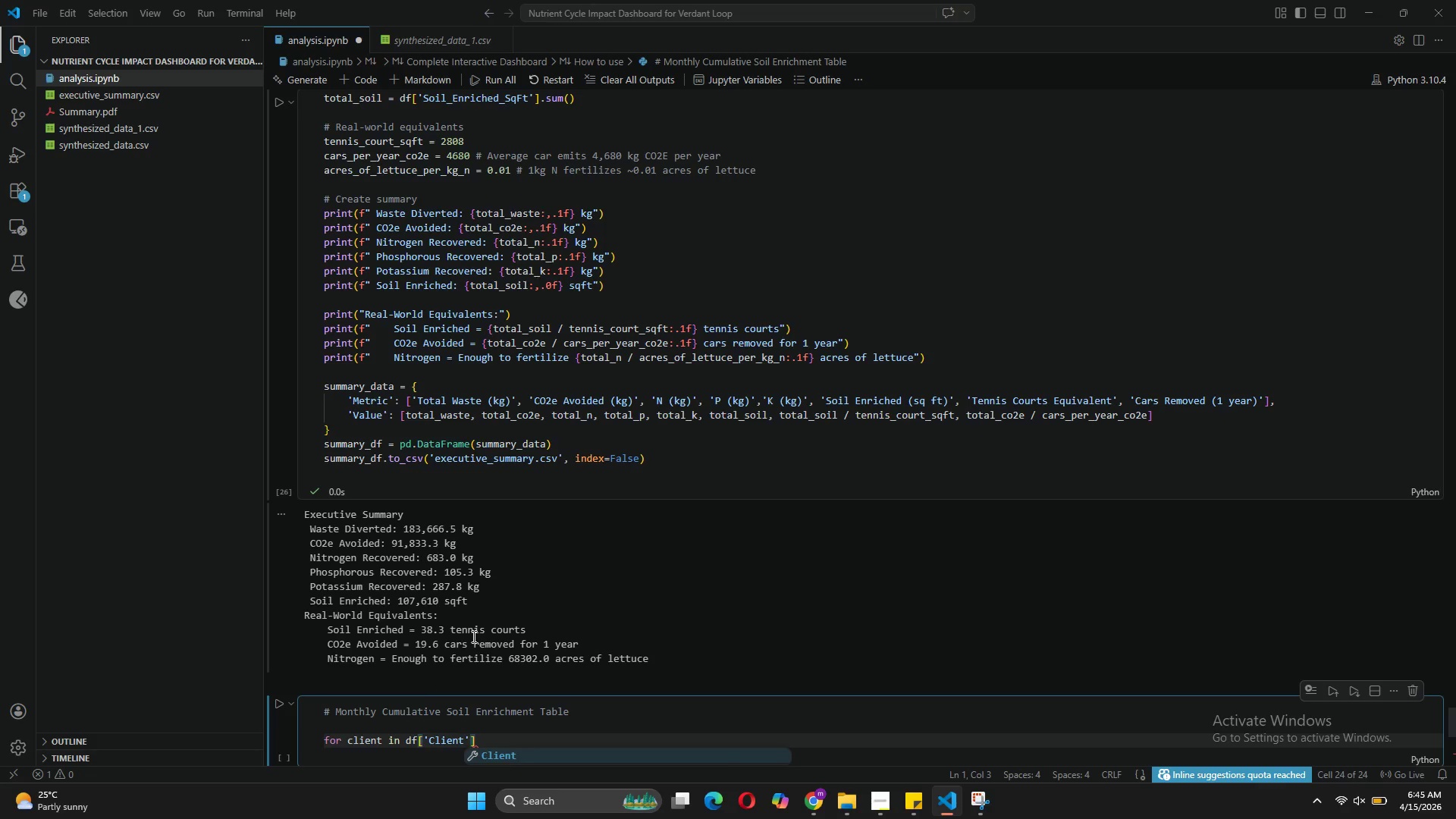 
key(ArrowRight)
 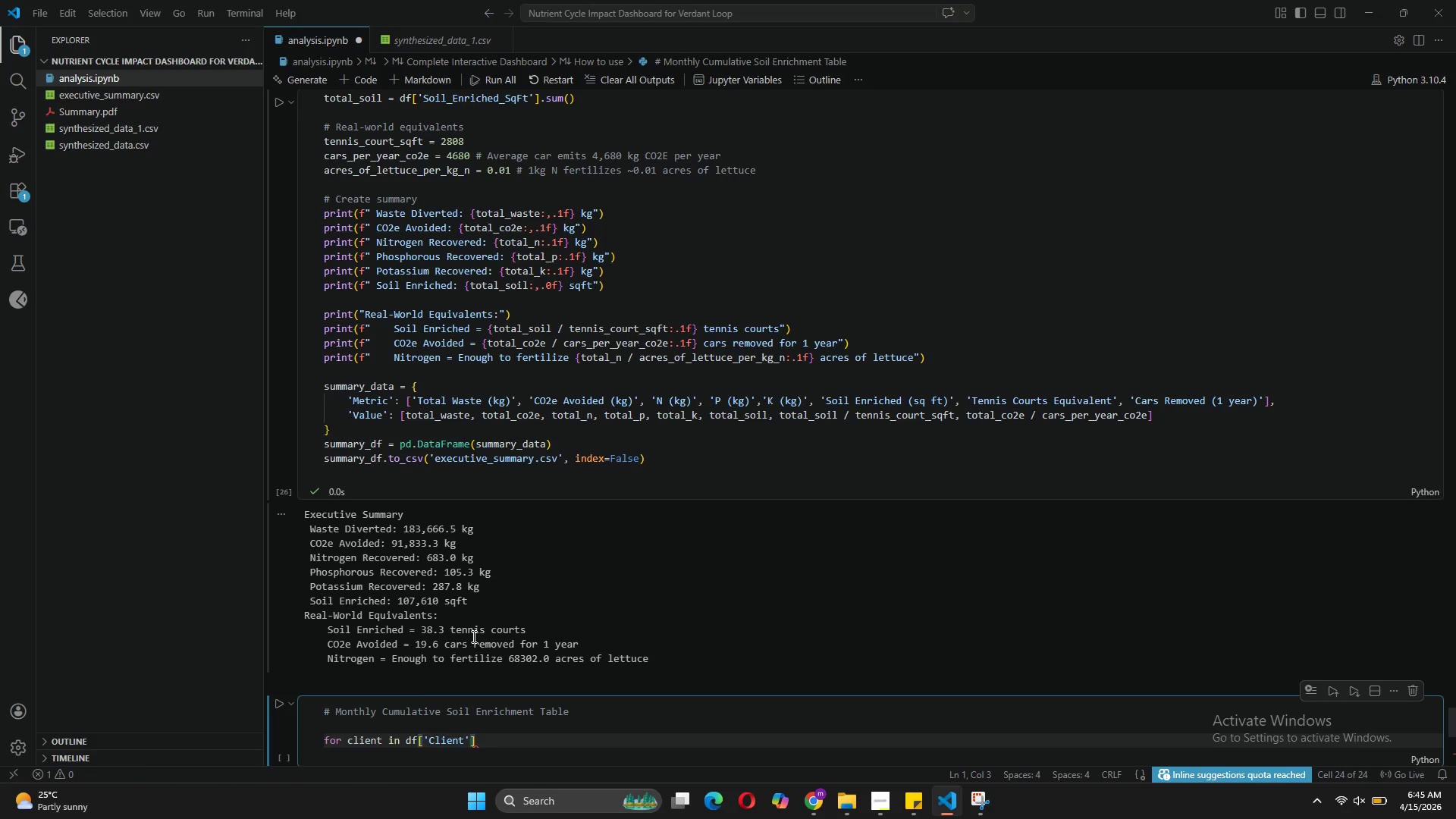 
key(ArrowRight)
 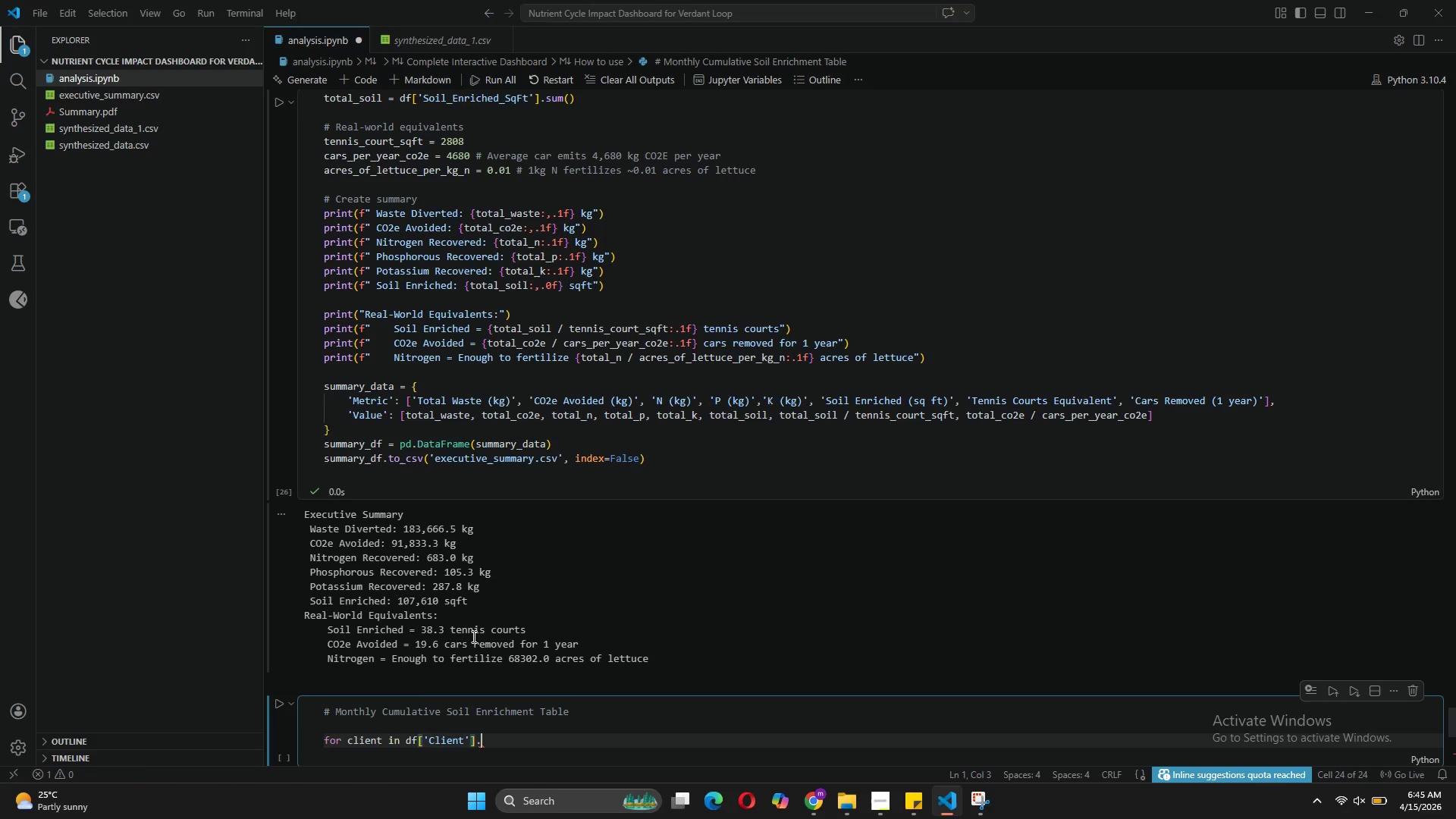 
type(.unique()
 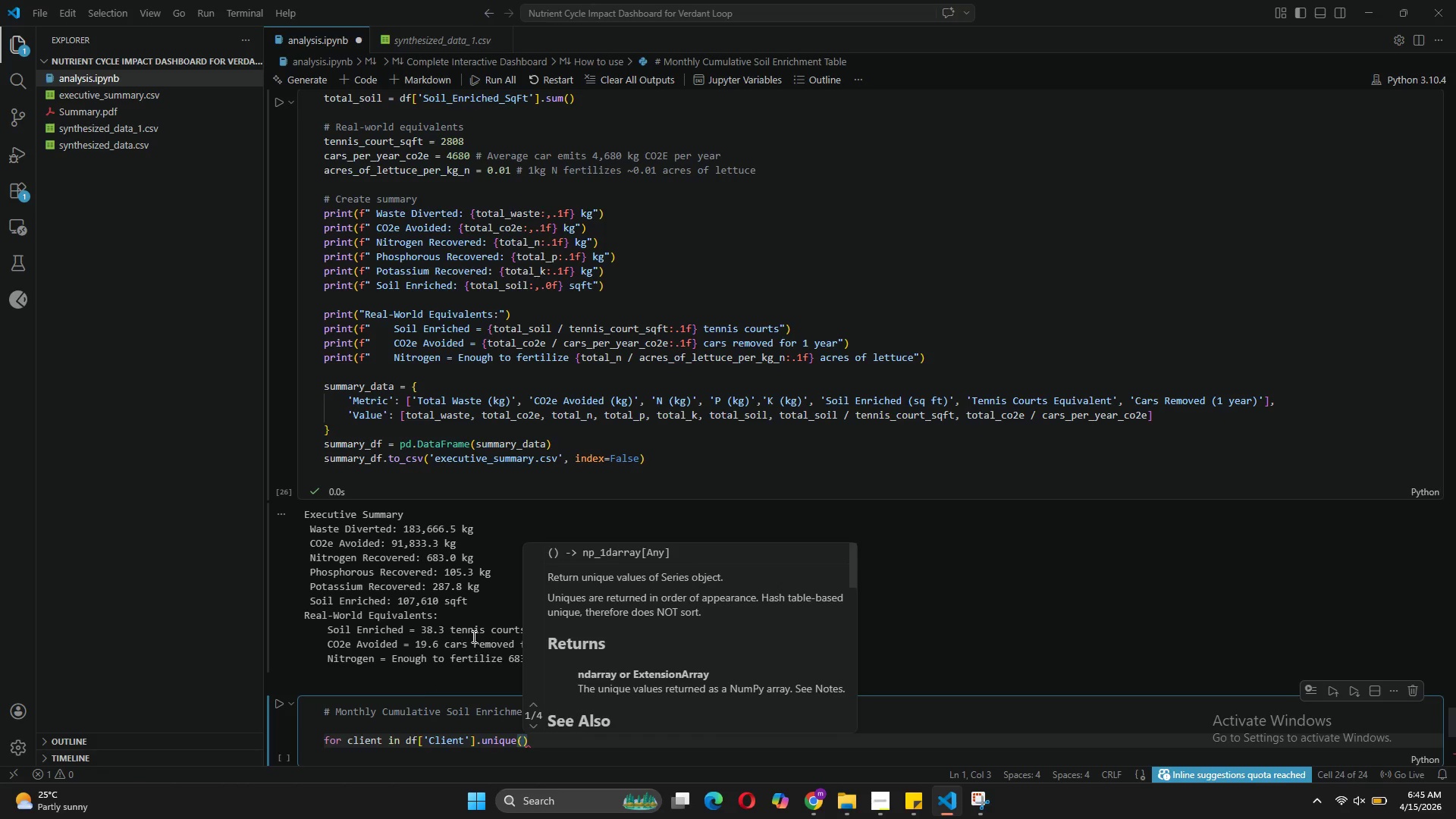 
key(ArrowRight)
 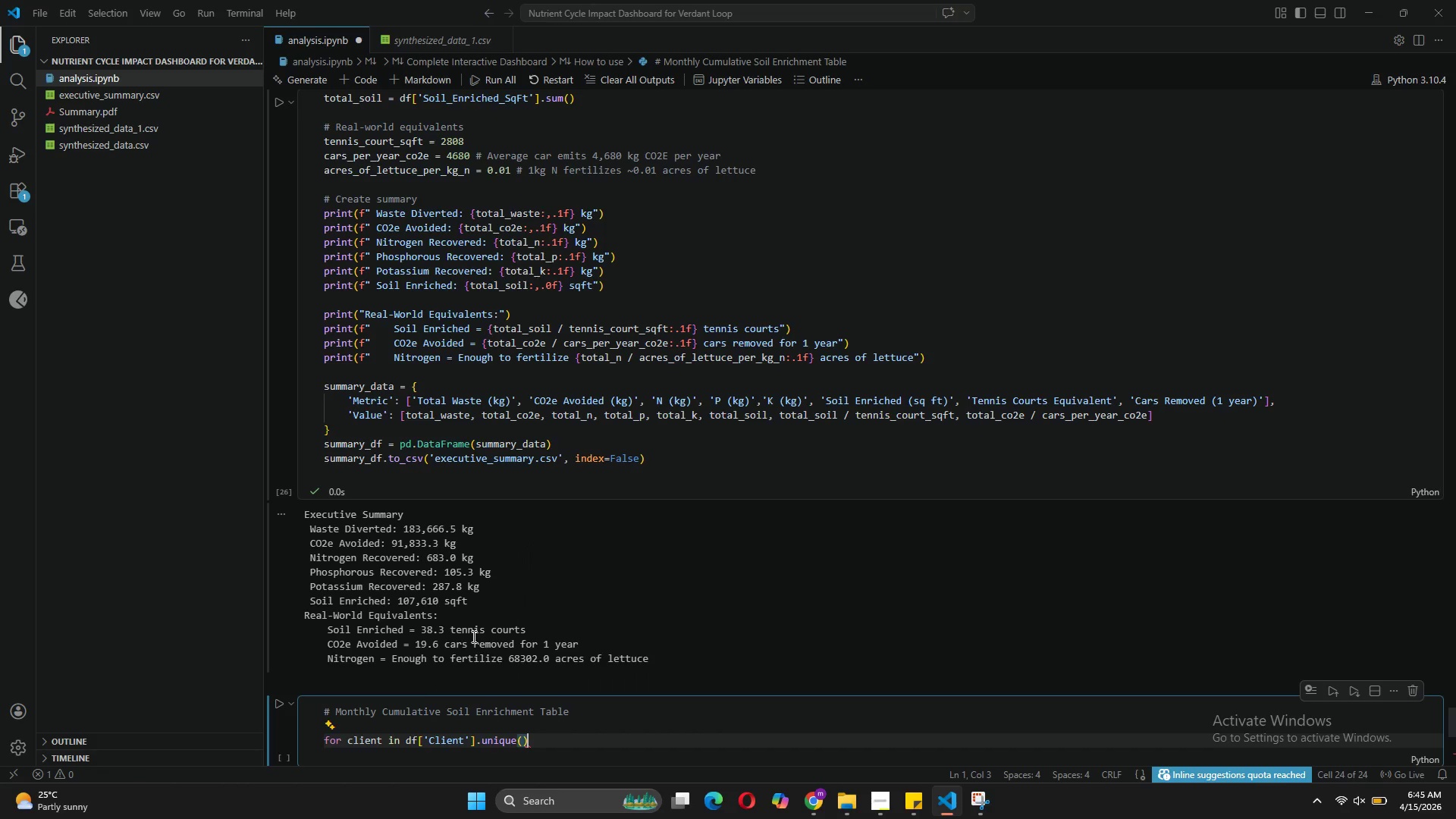 
key(Shift+ShiftLeft)
 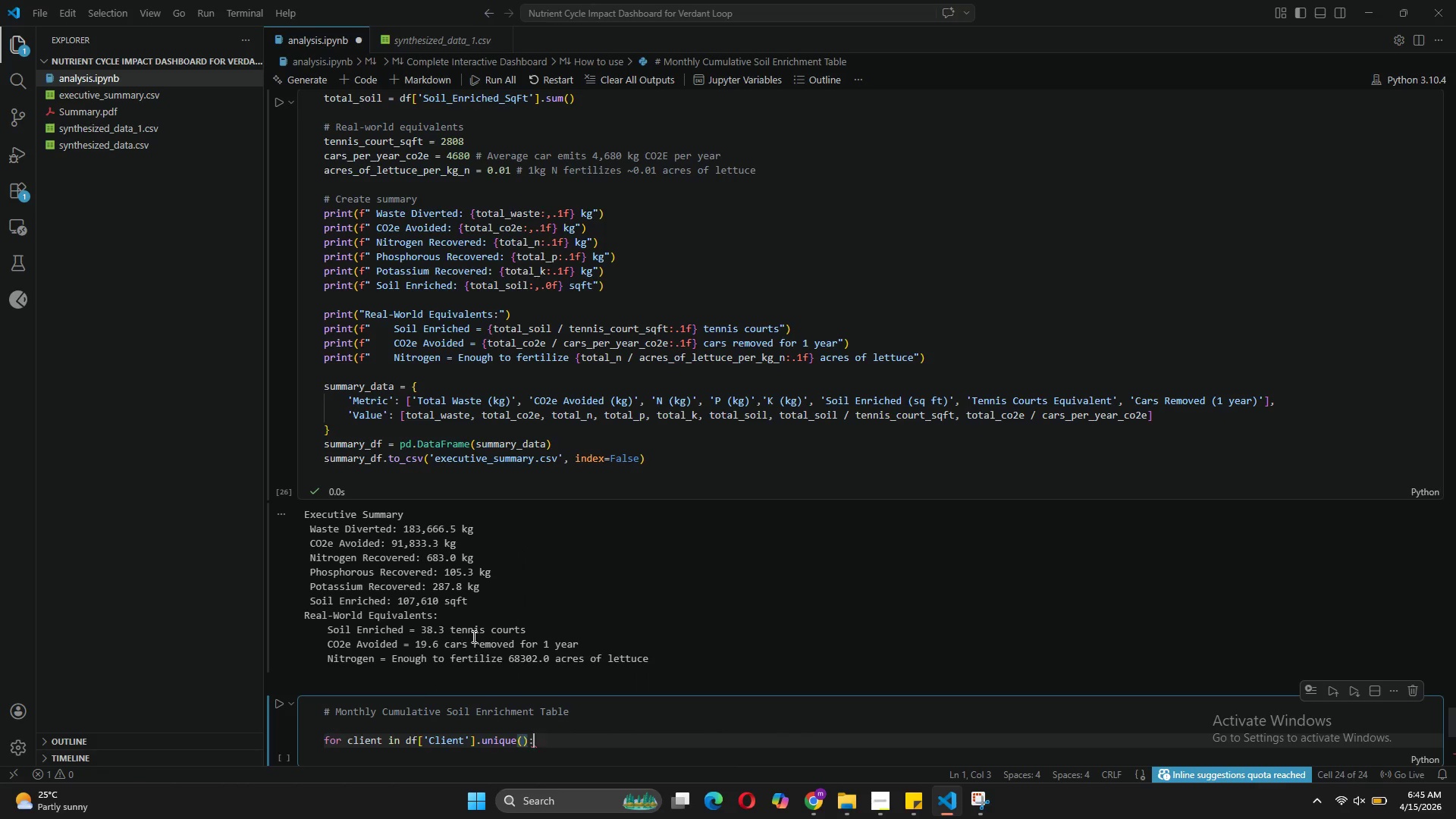 
key(Shift+Semicolon)
 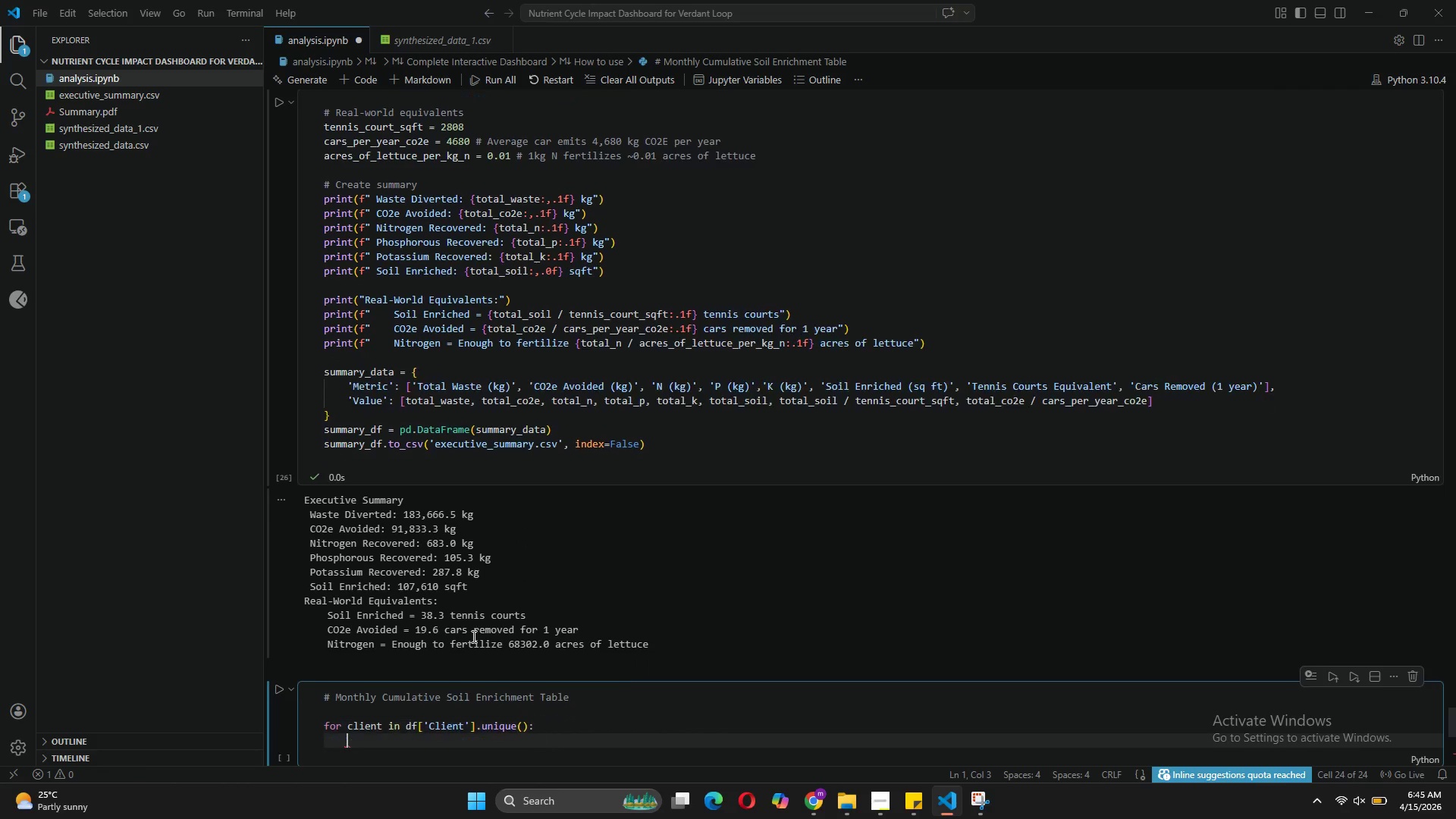 
key(Enter)
 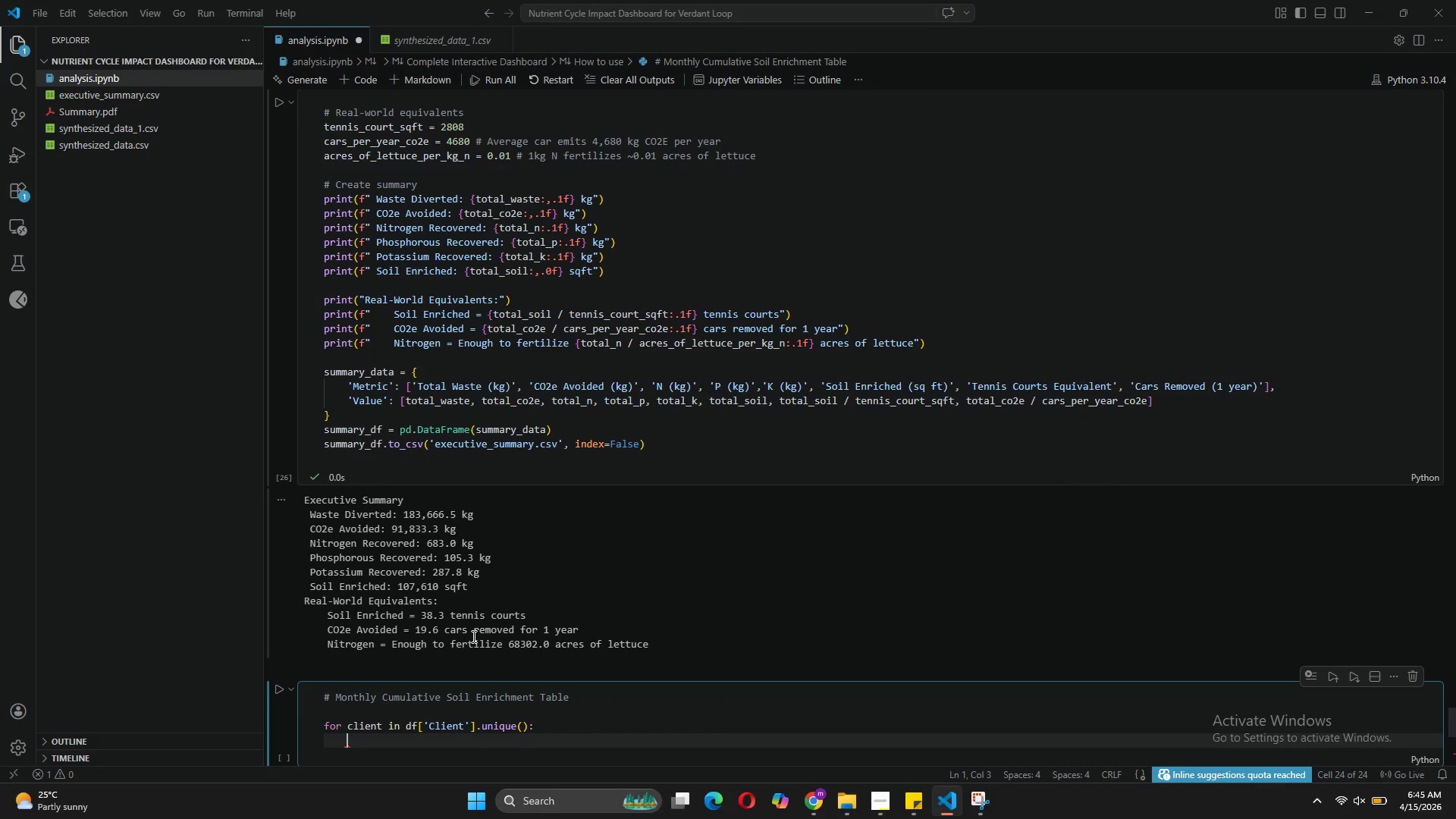 
type(client)
 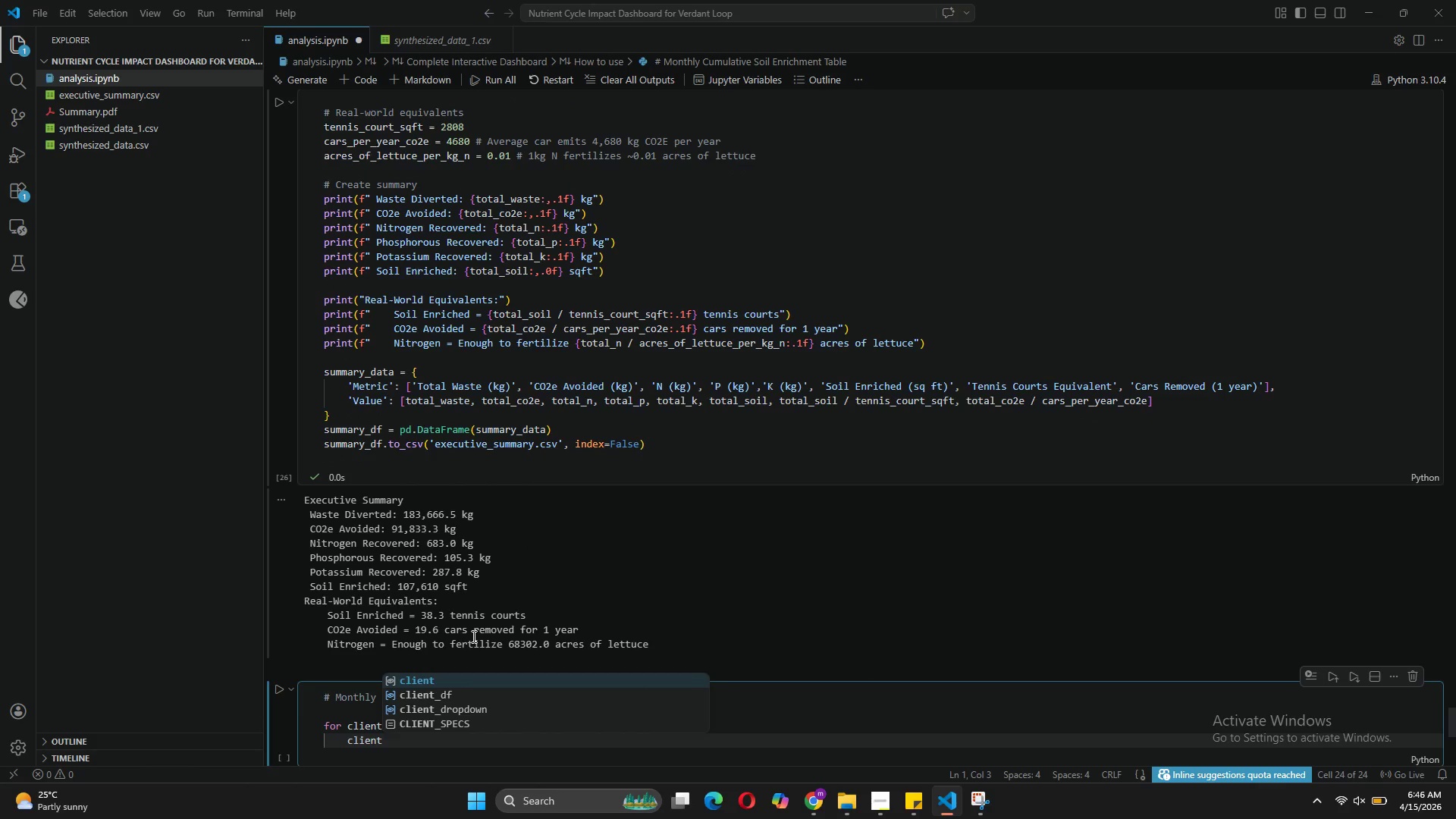 
key(ArrowDown)
 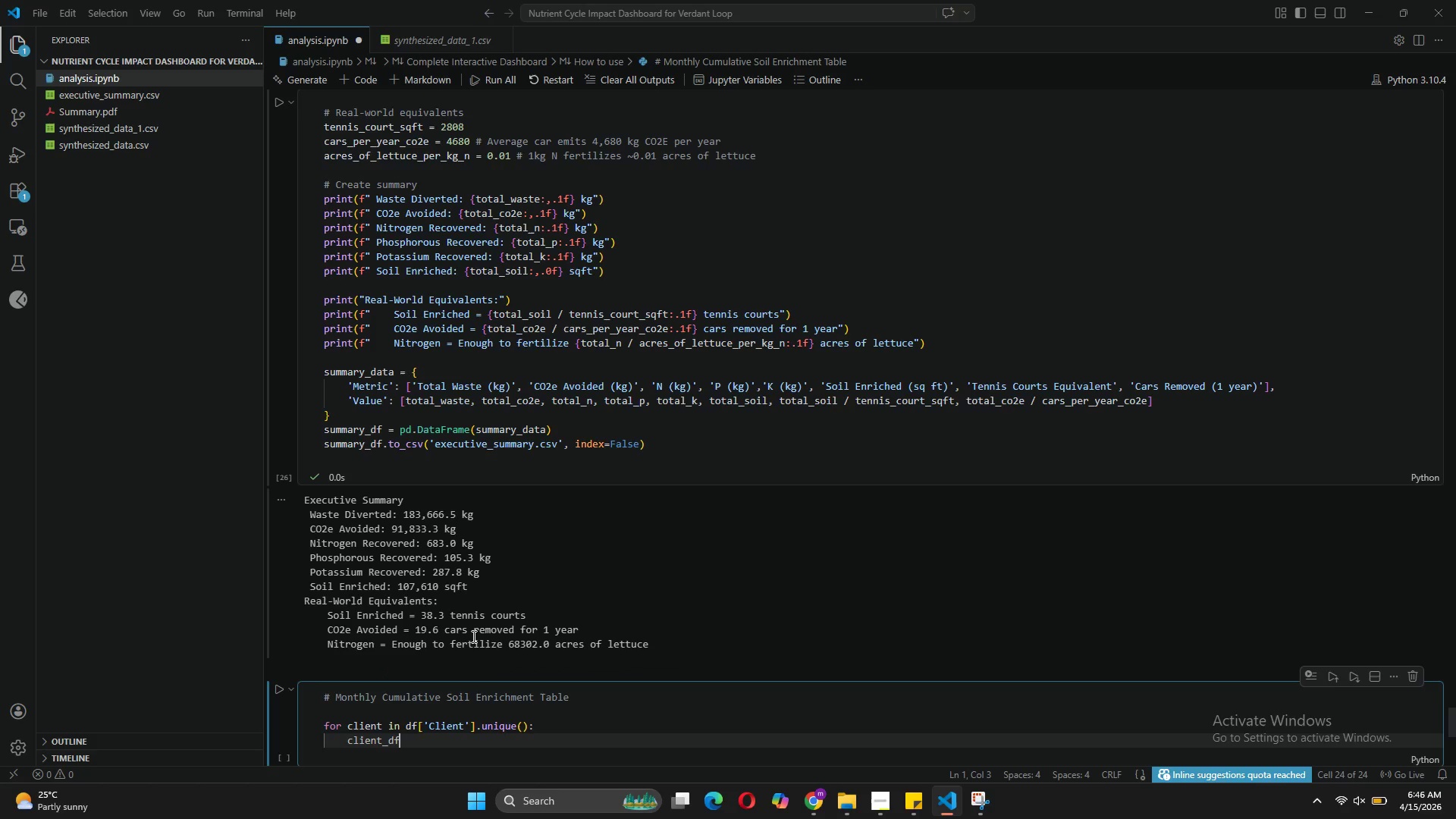 
key(Tab)
 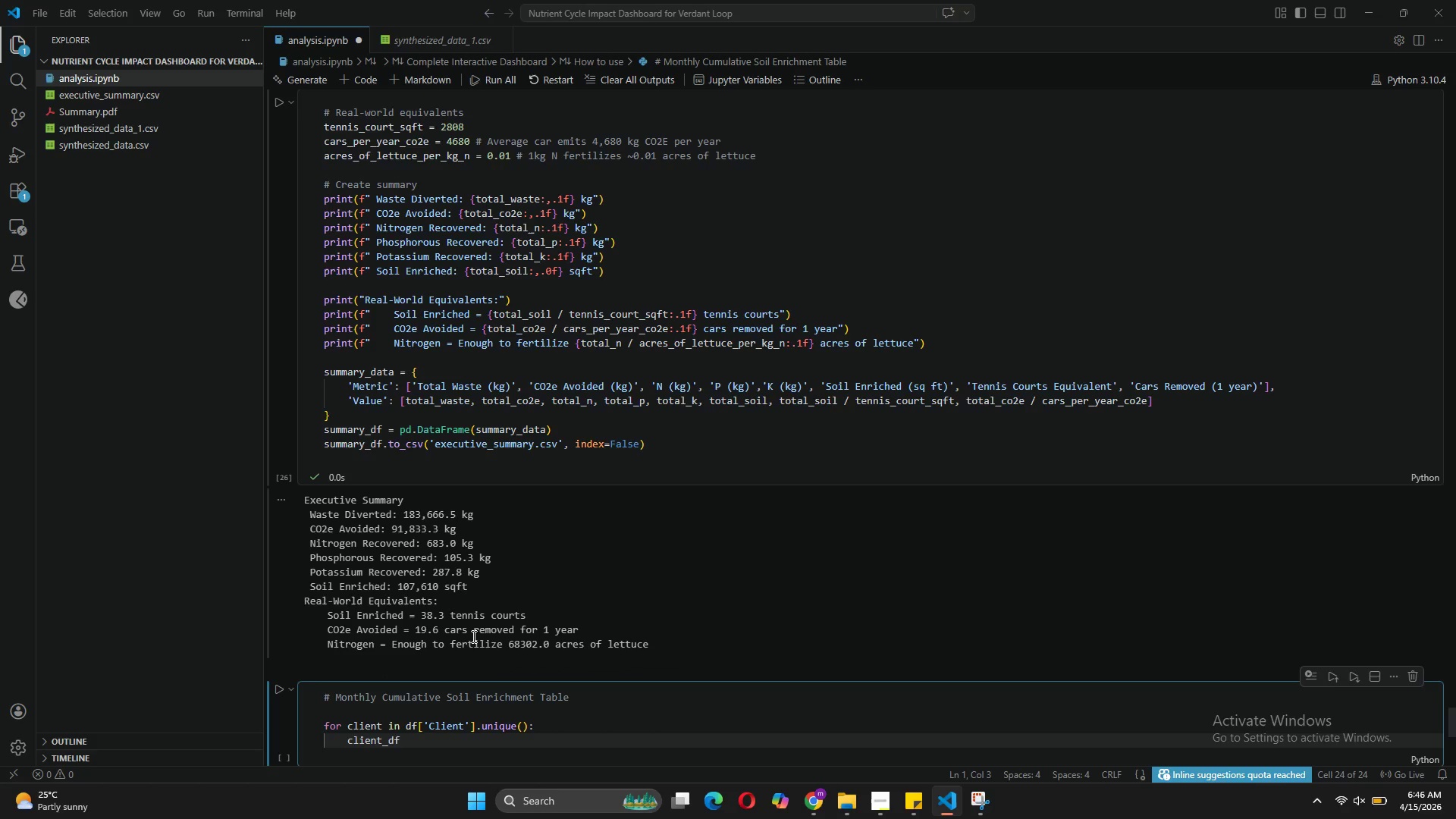 
key(ArrowRight)
 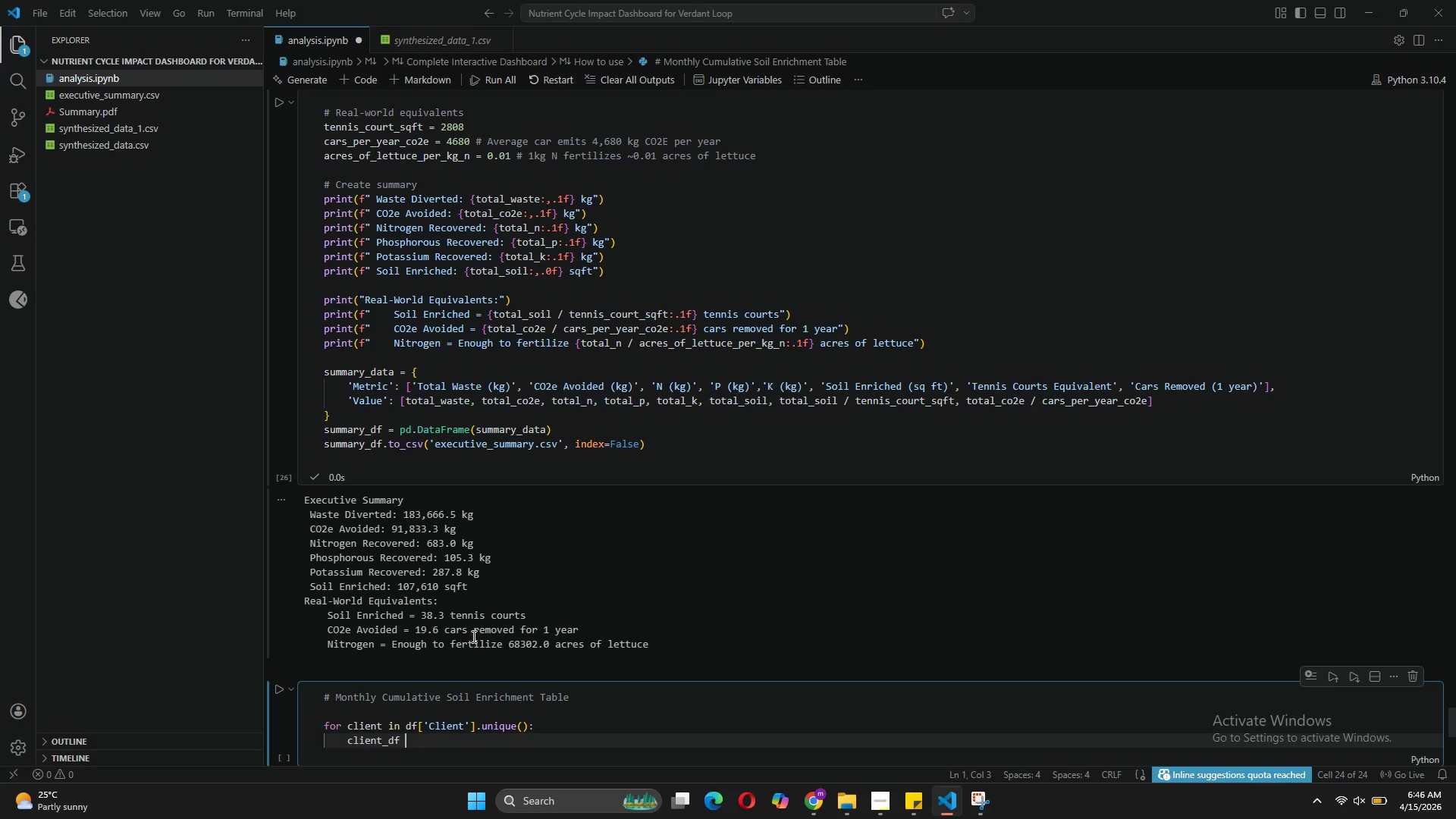 
type( = df[df['Clein)
key(Tab)
 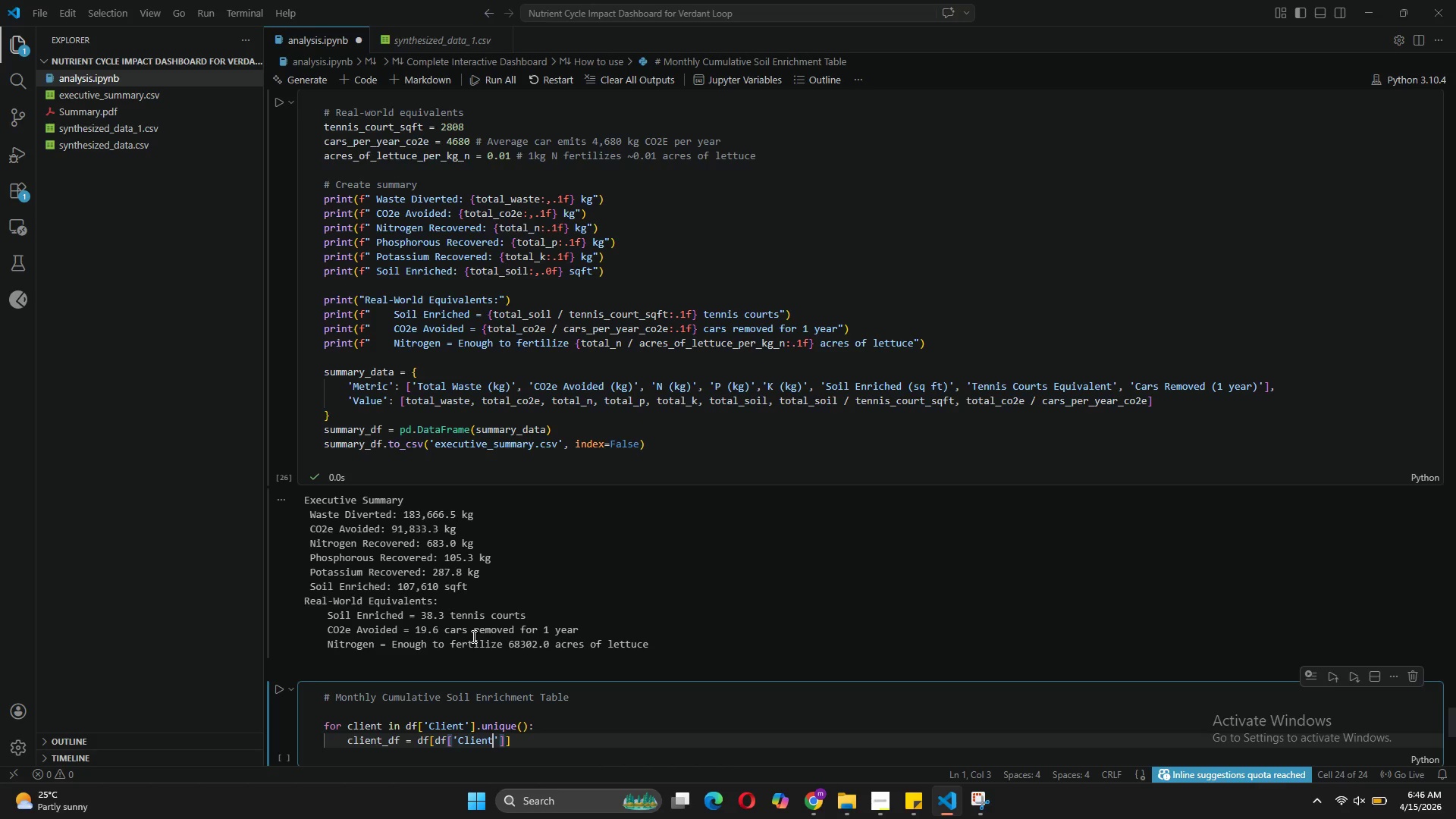 
key(ArrowRight)
 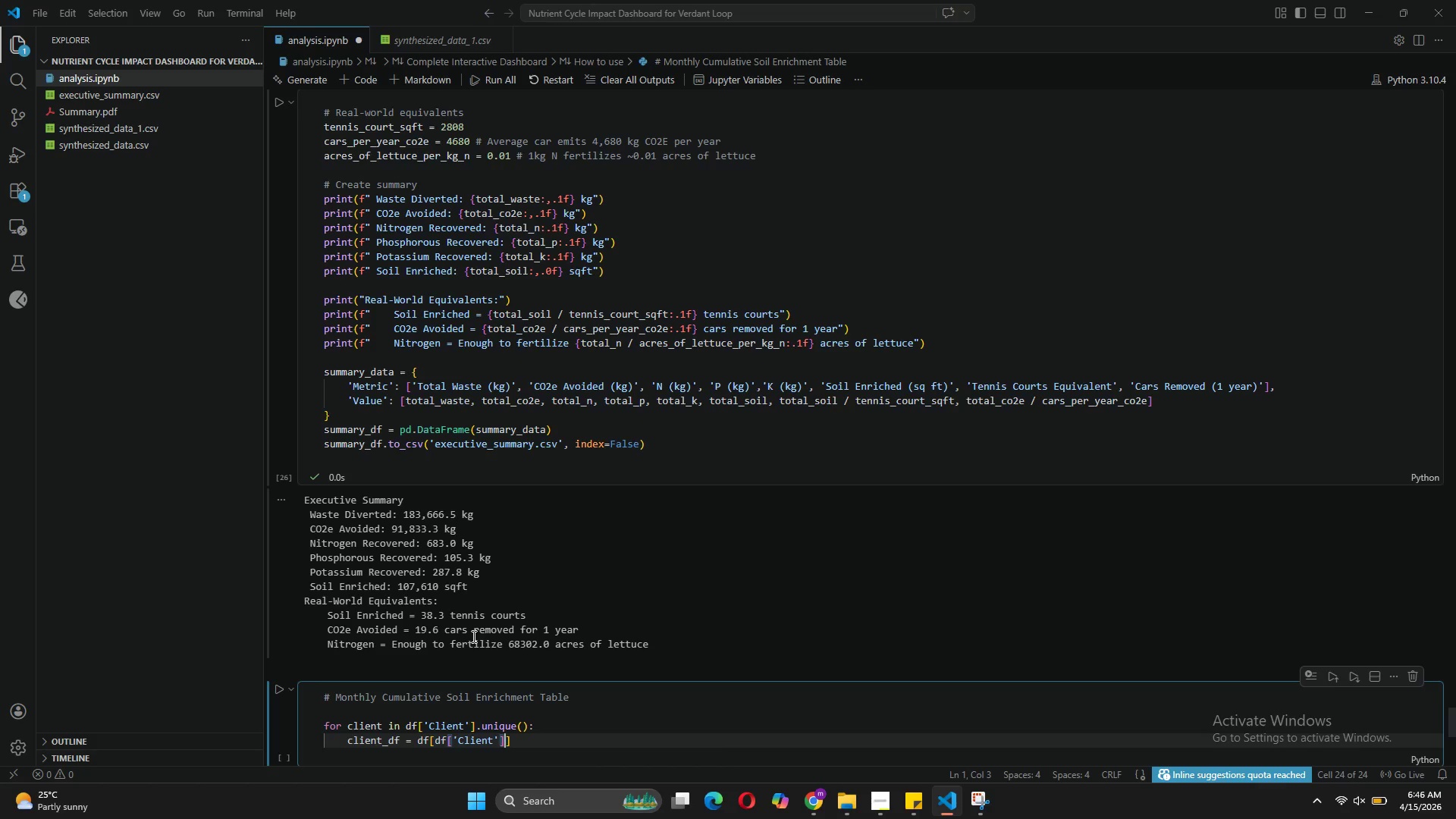 
key(ArrowRight)
 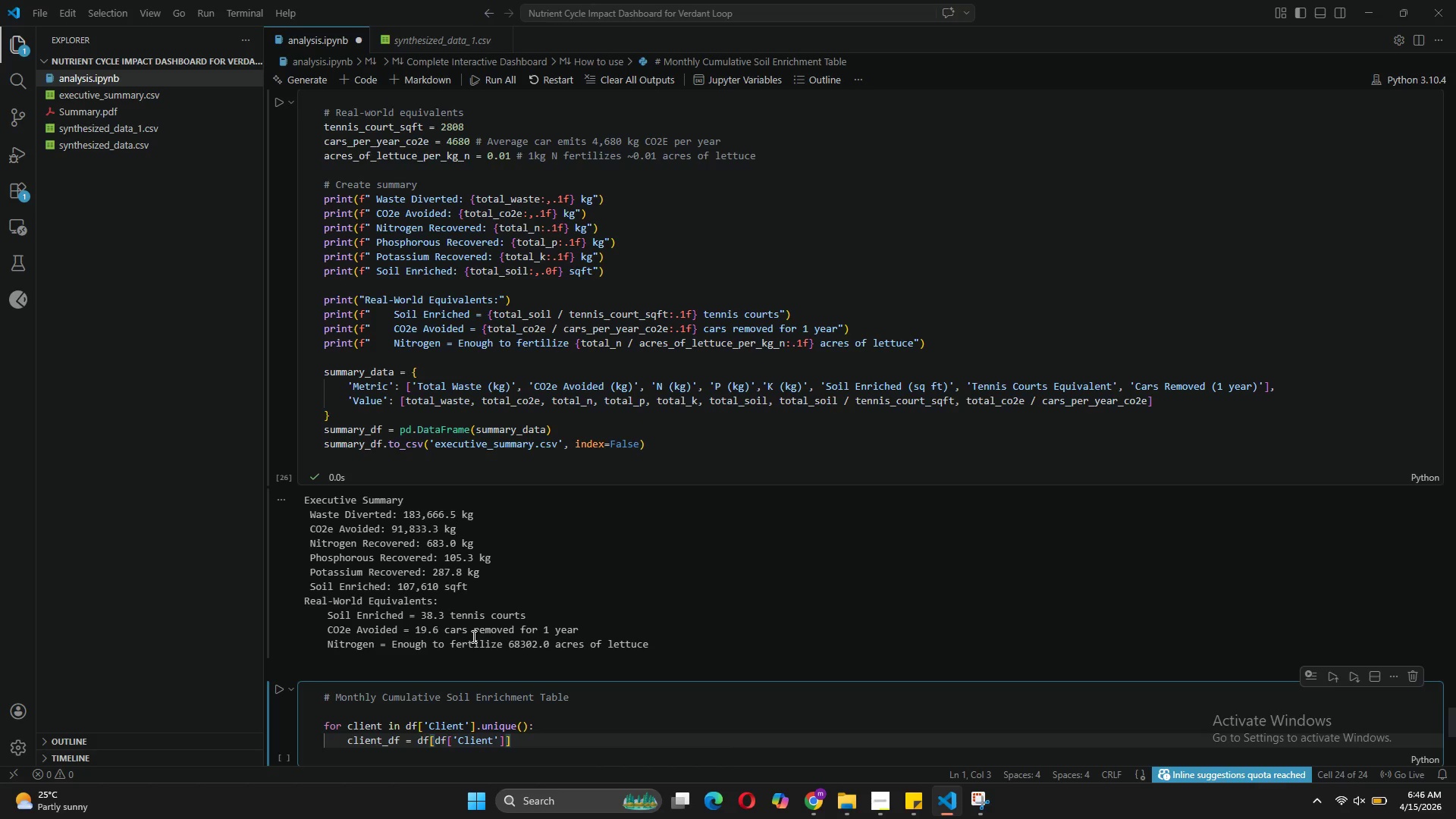 
type( == client)
 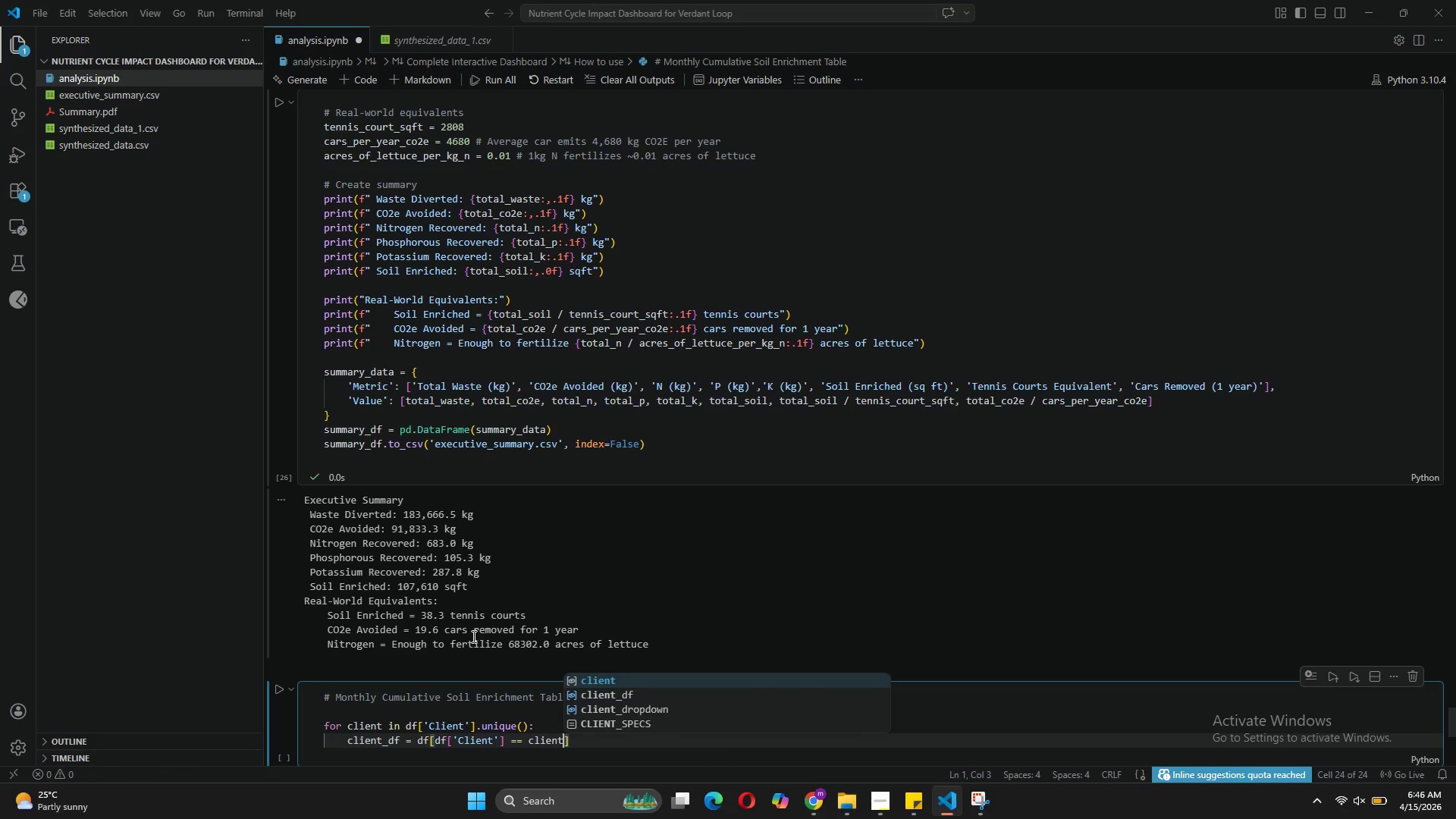 
key(ArrowRight)
 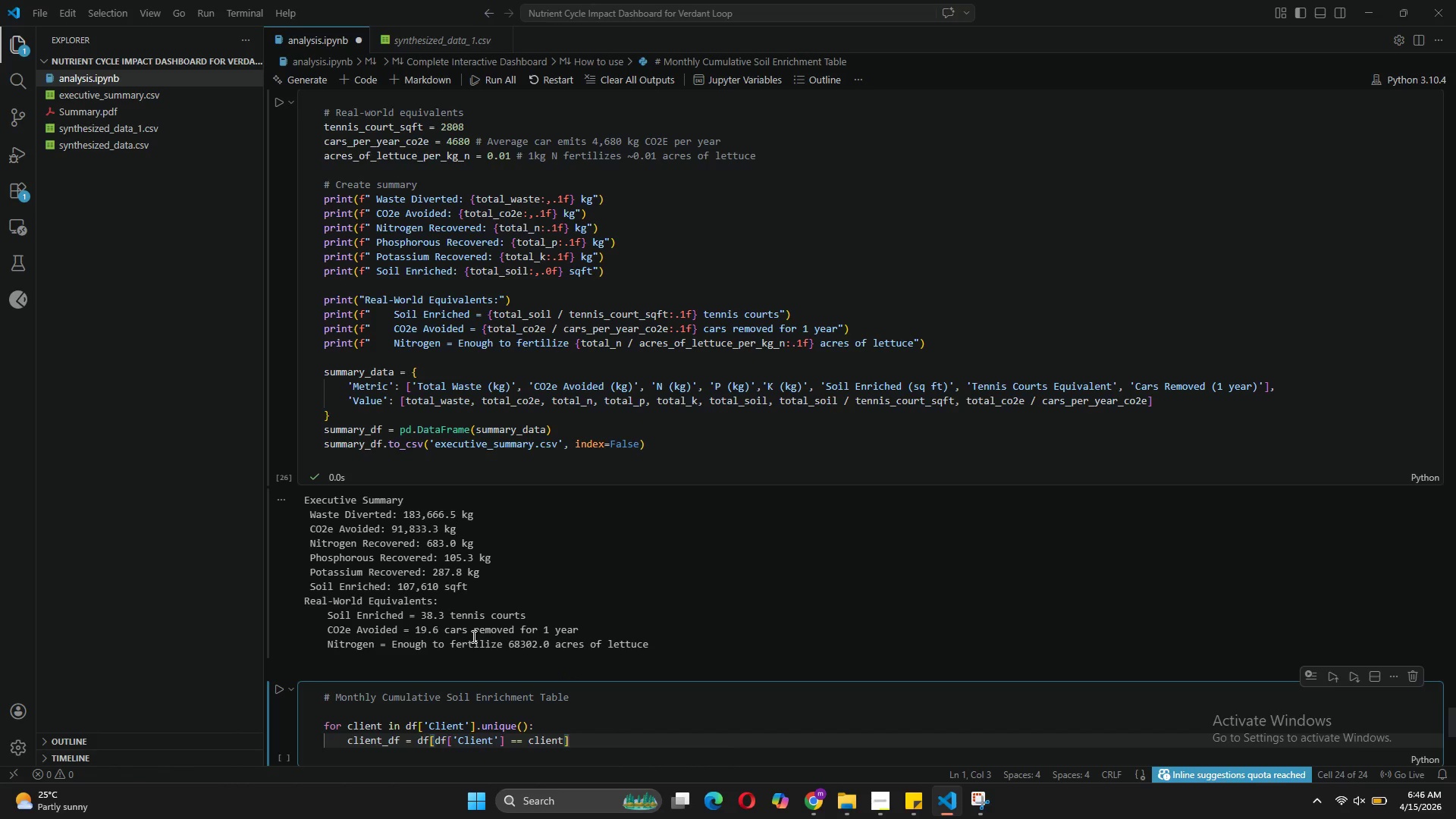 
type(.copy()
 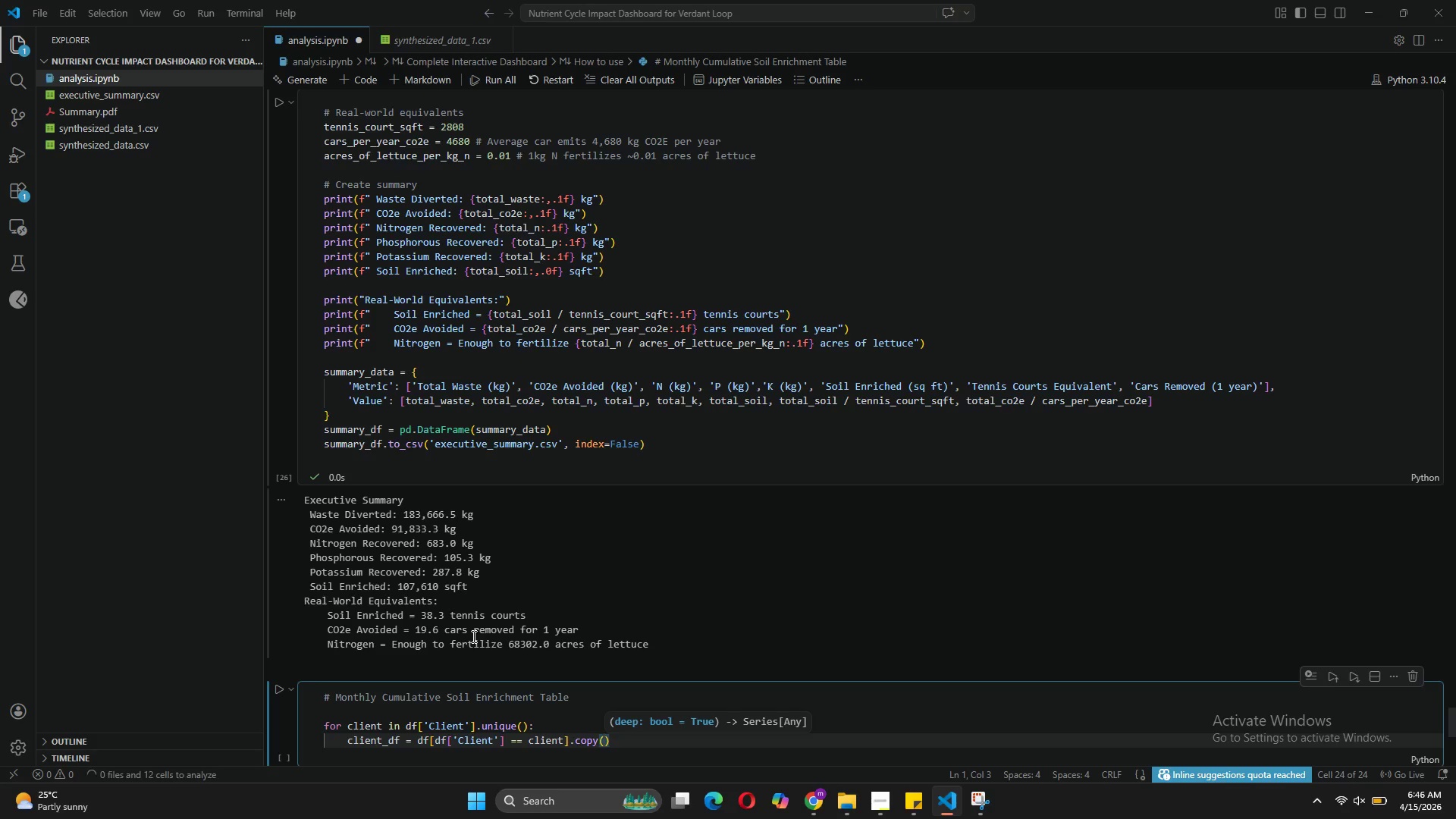 
key(ArrowRight)
 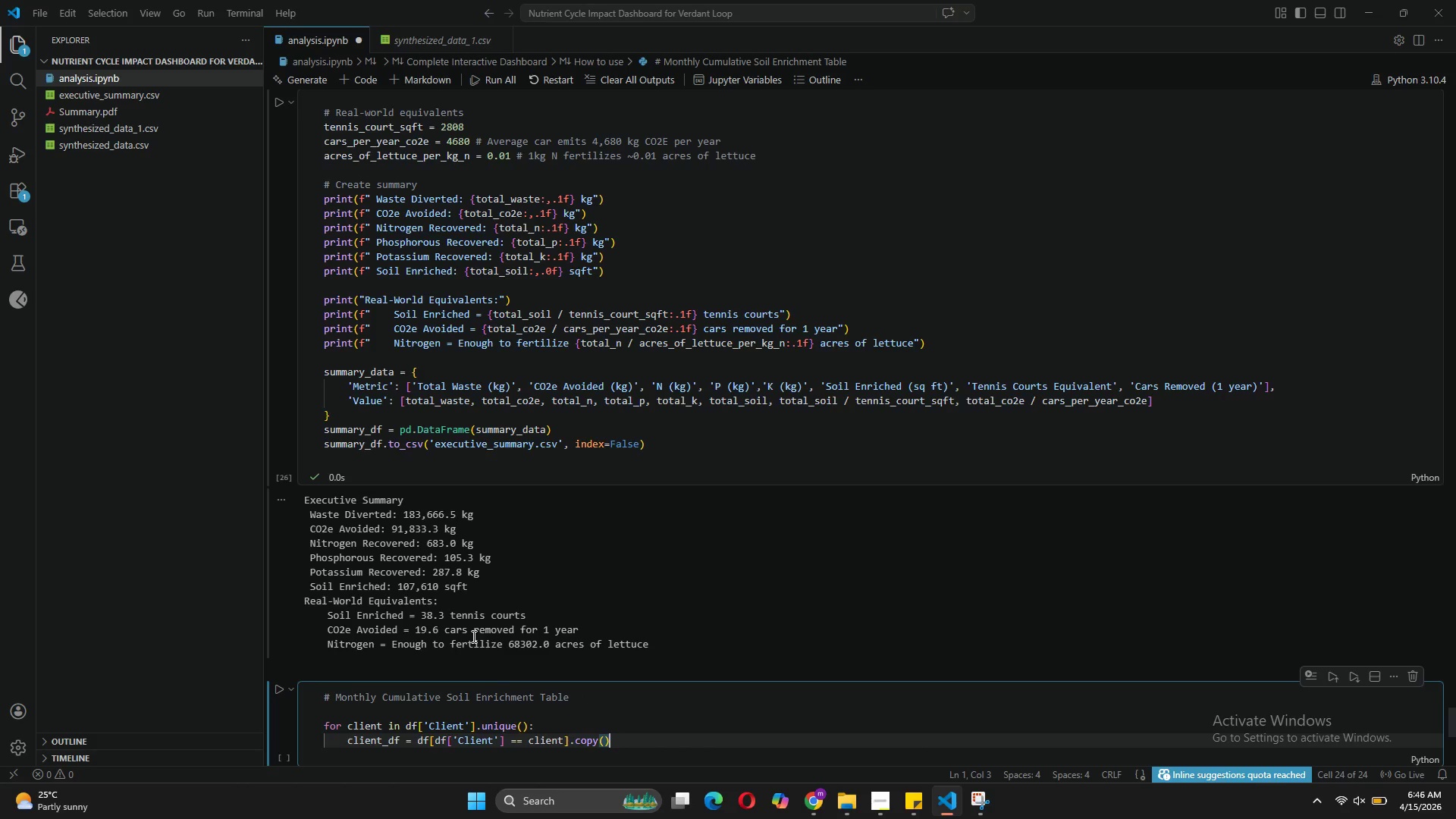 
key(Enter)
 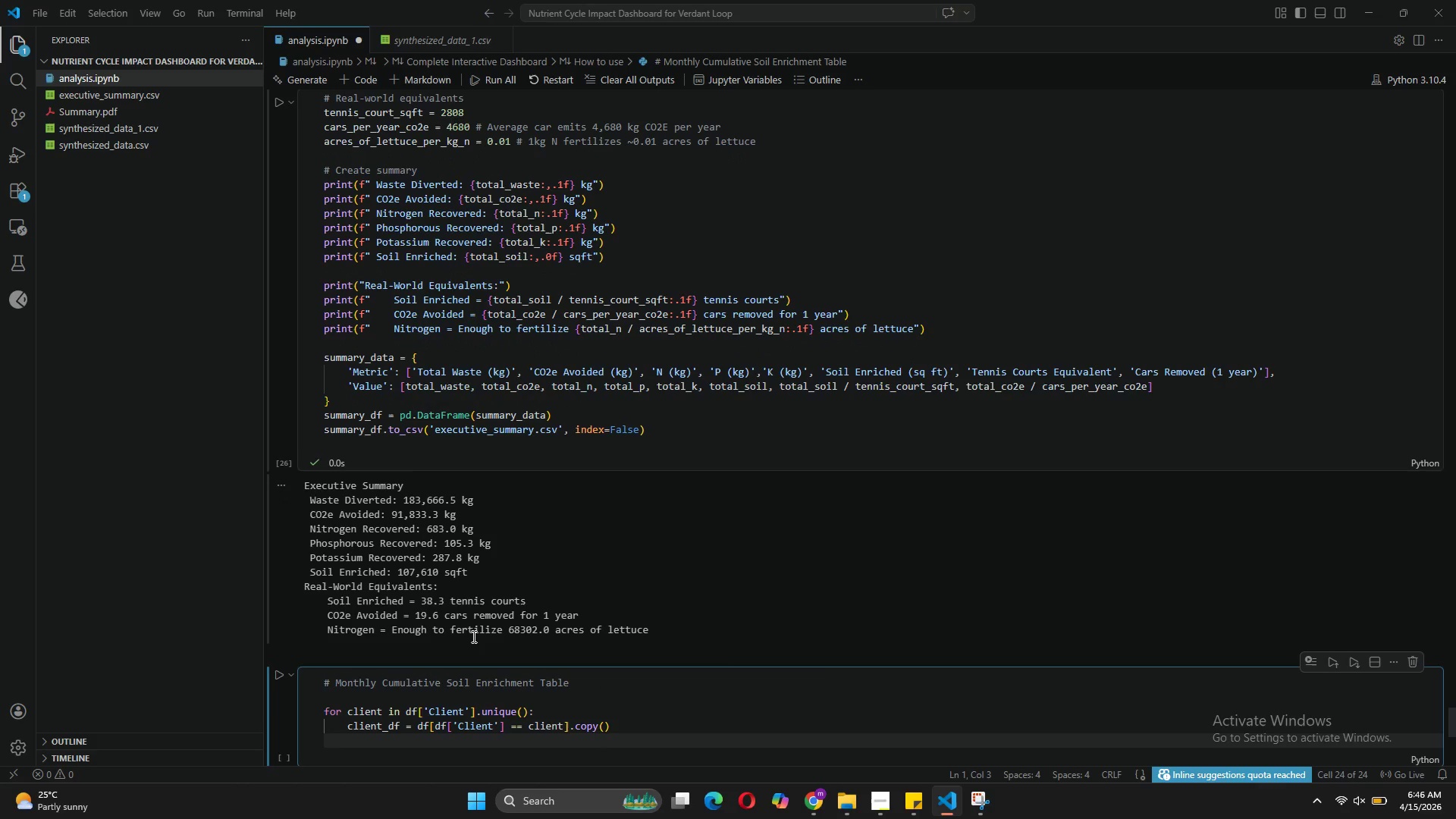 
type(cli)
 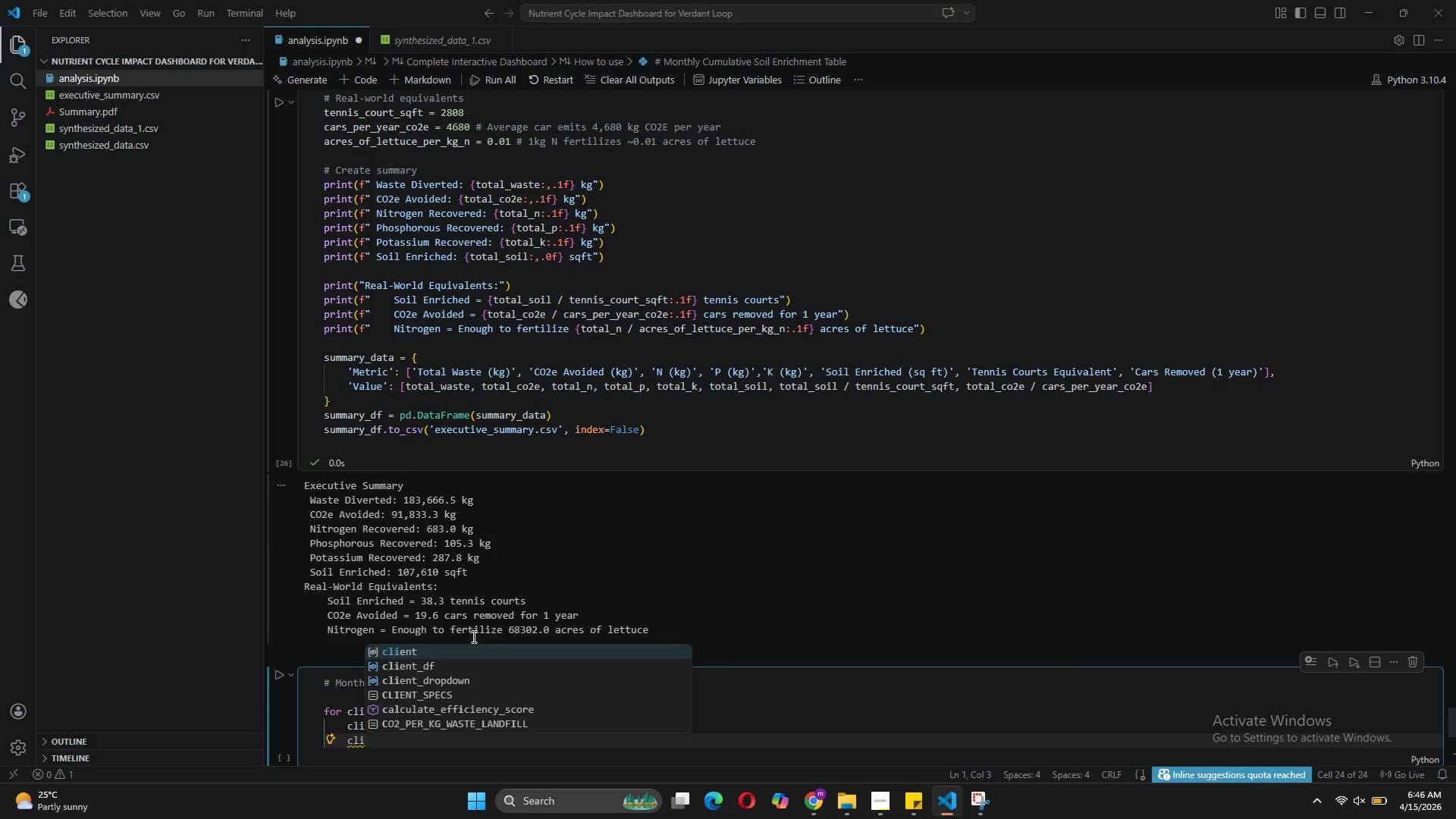 
key(ArrowDown)
 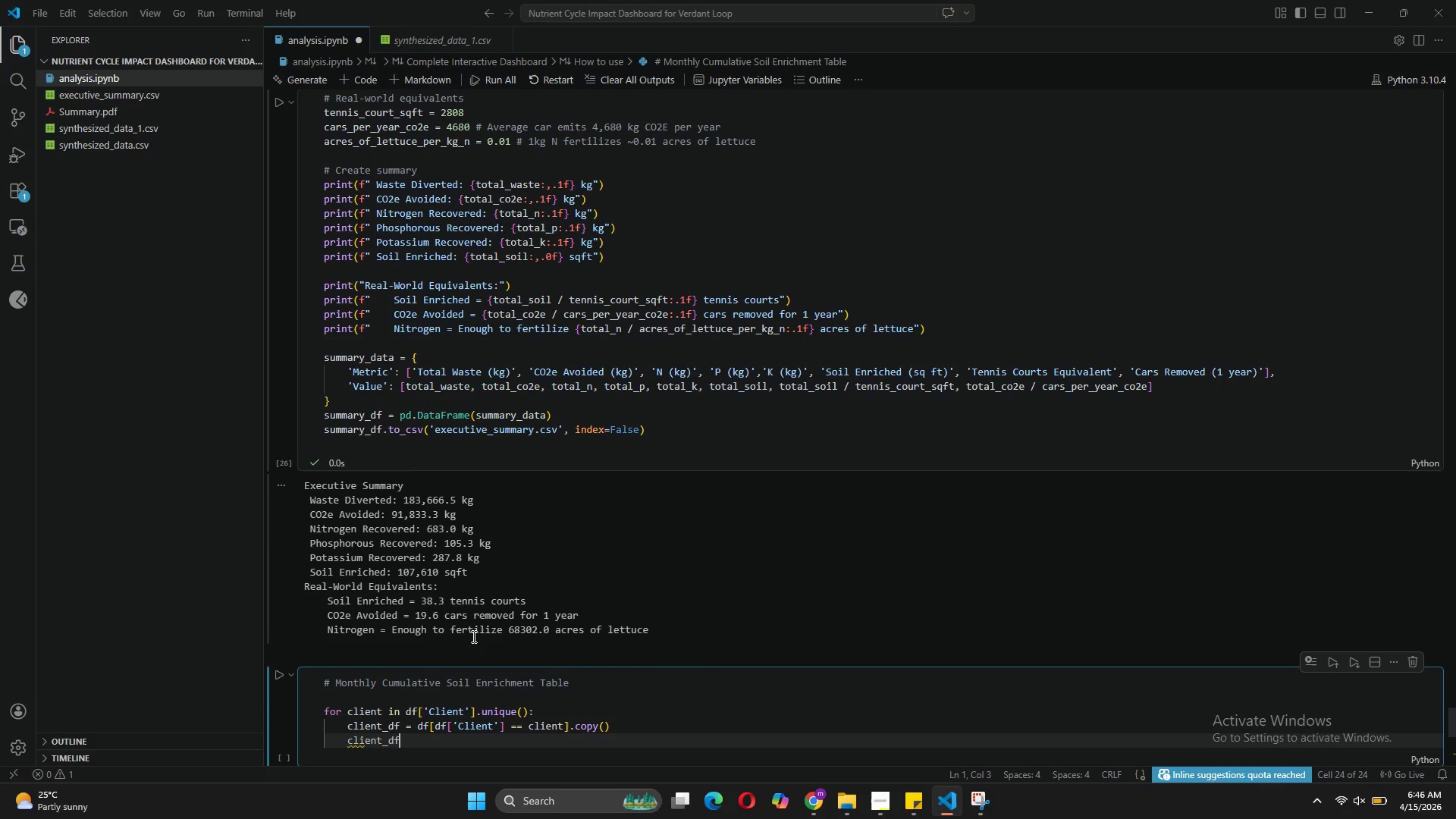 
key(Tab)
type(['Cumulative_Soil)
 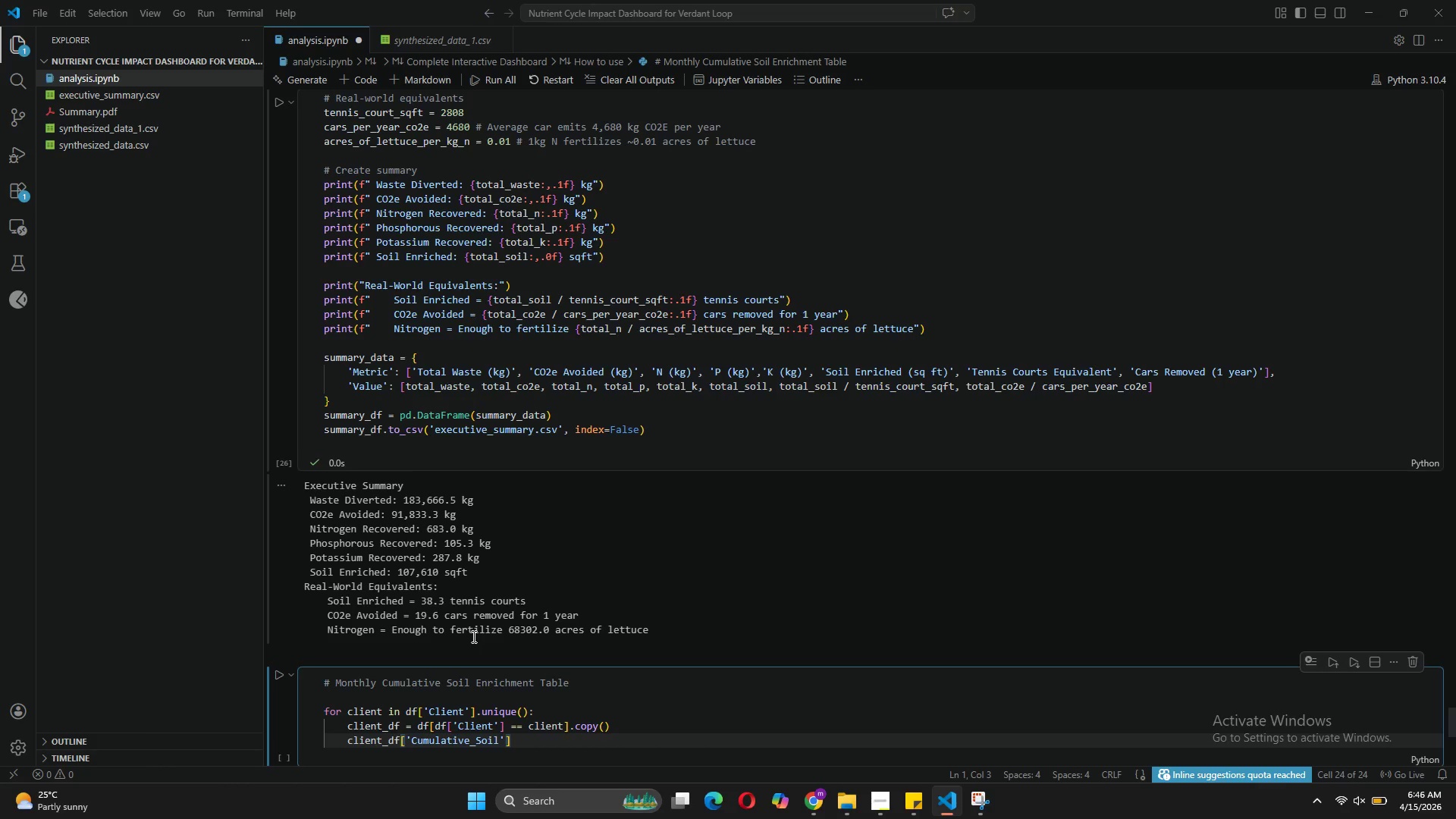 
key(ArrowRight)
 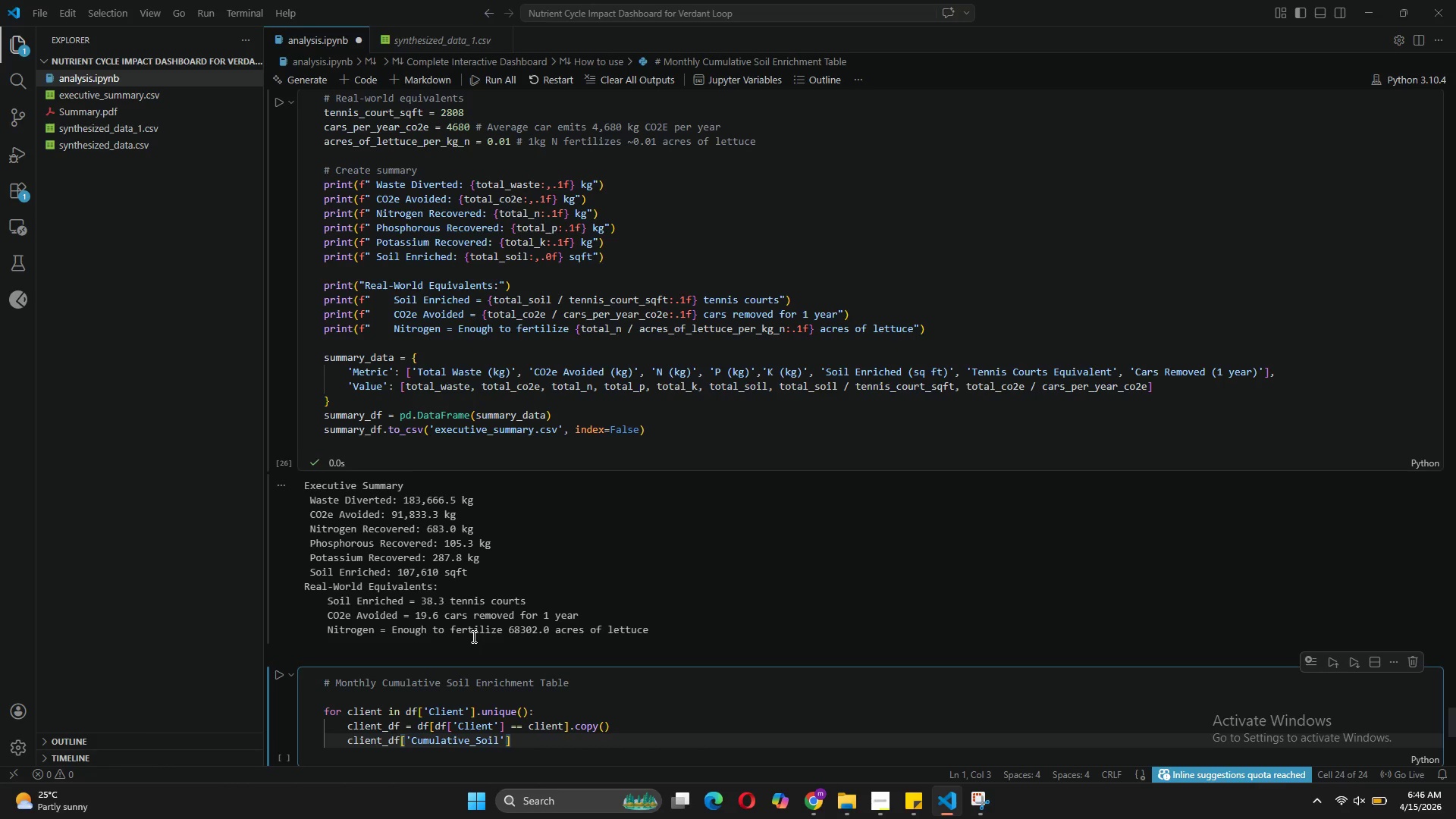 
key(ArrowRight)
 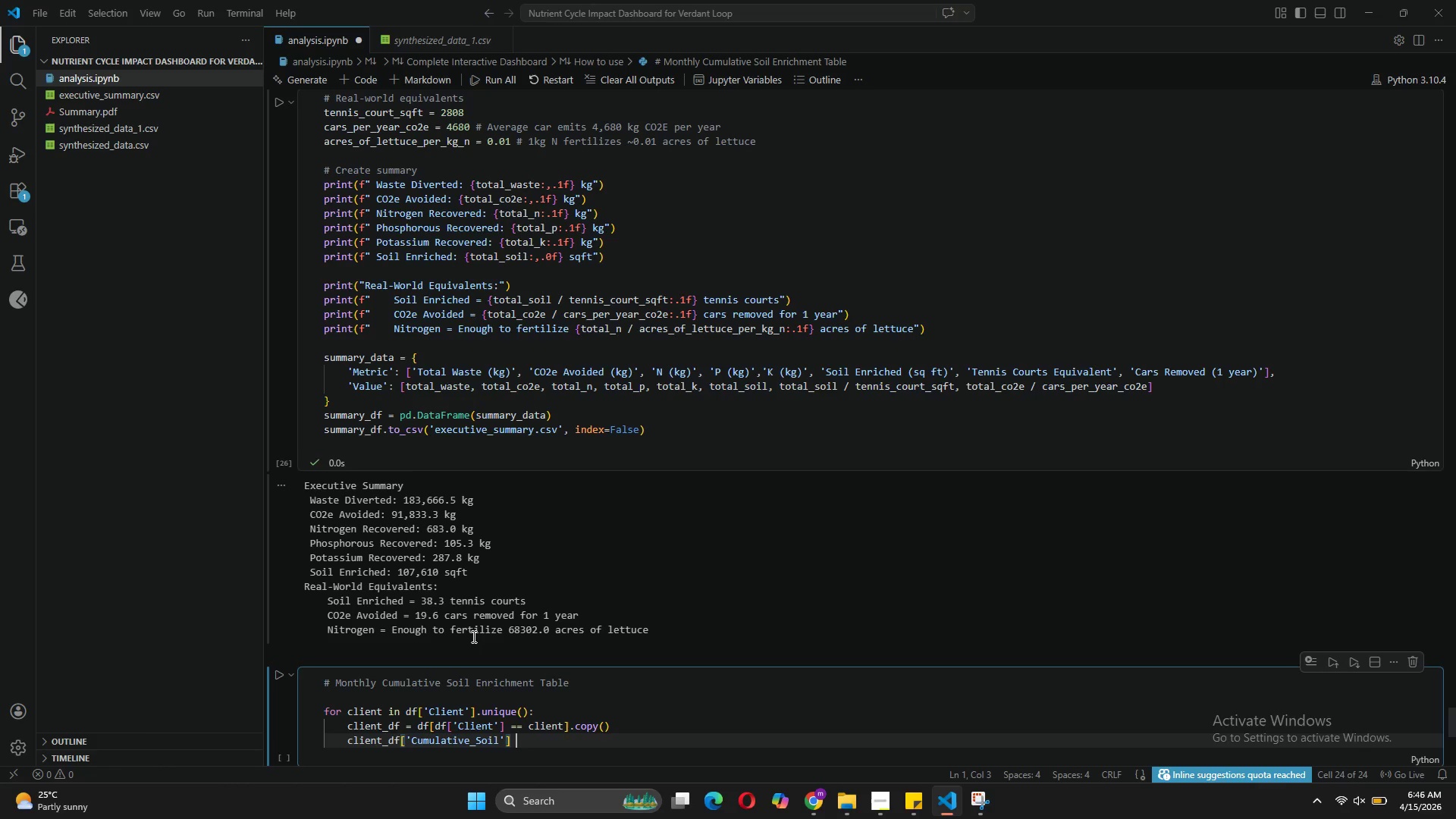 
type( == clie)
key(Tab)
 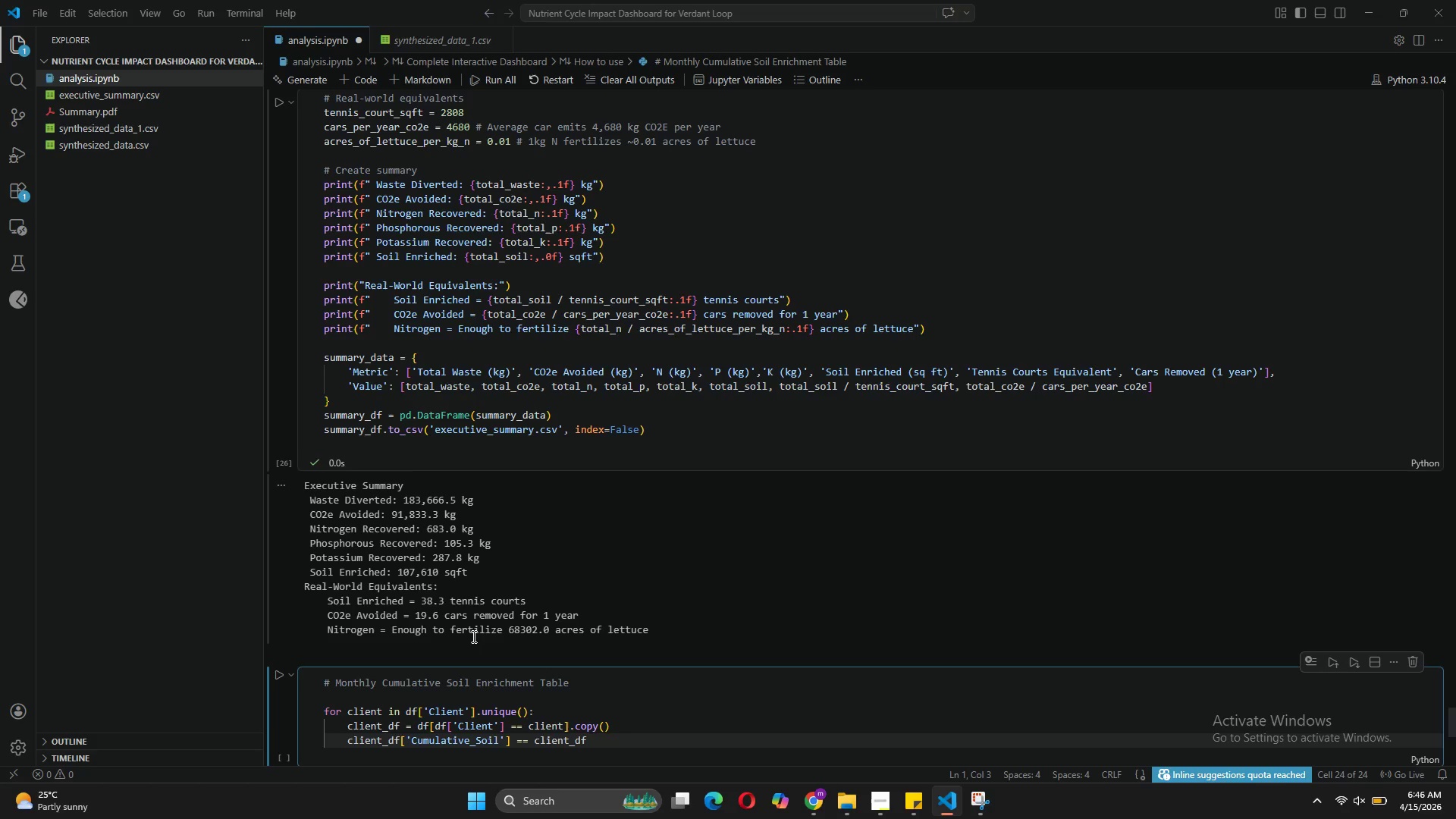 
key(BracketLeft)
 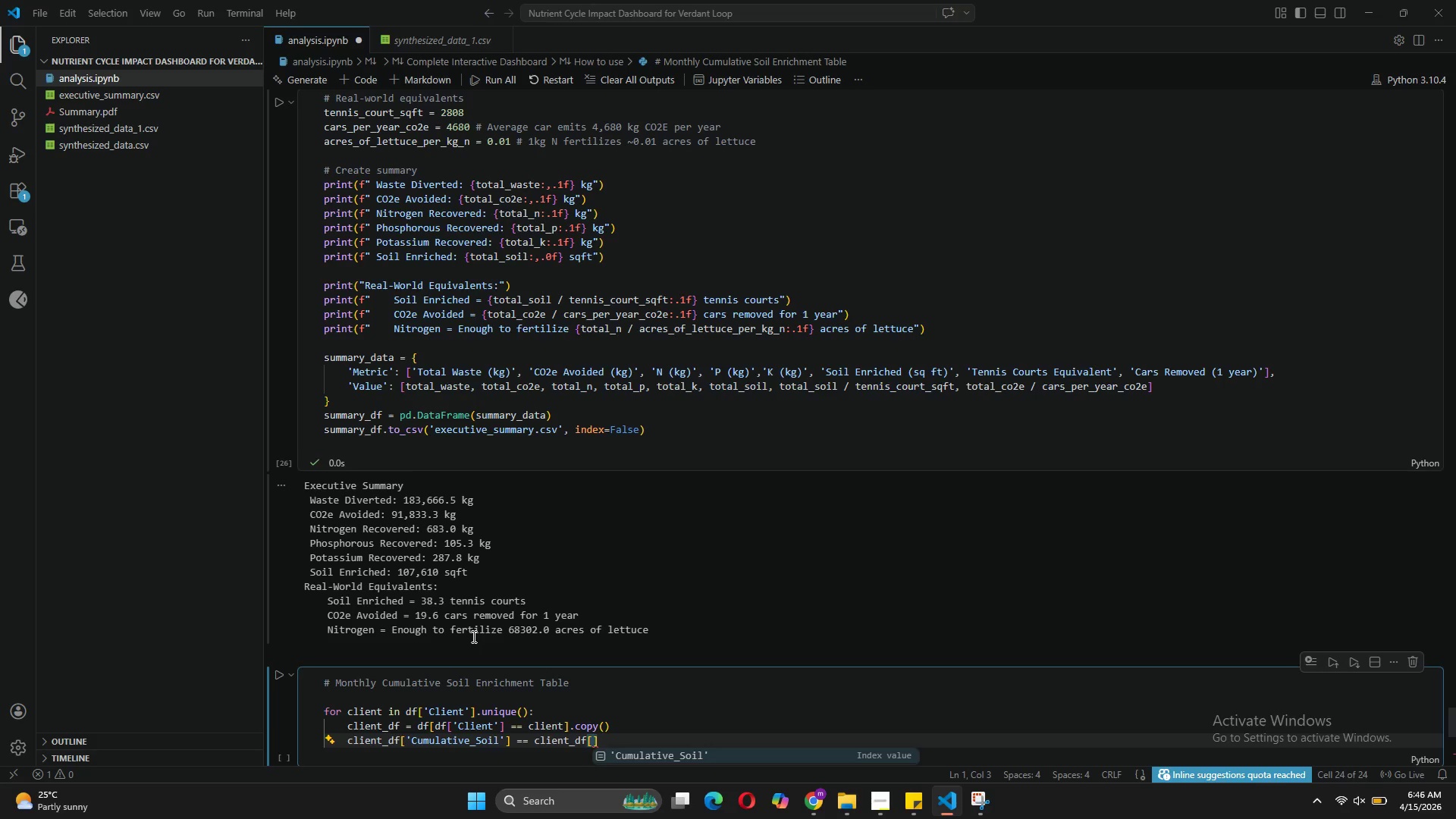 
key(Quote)
 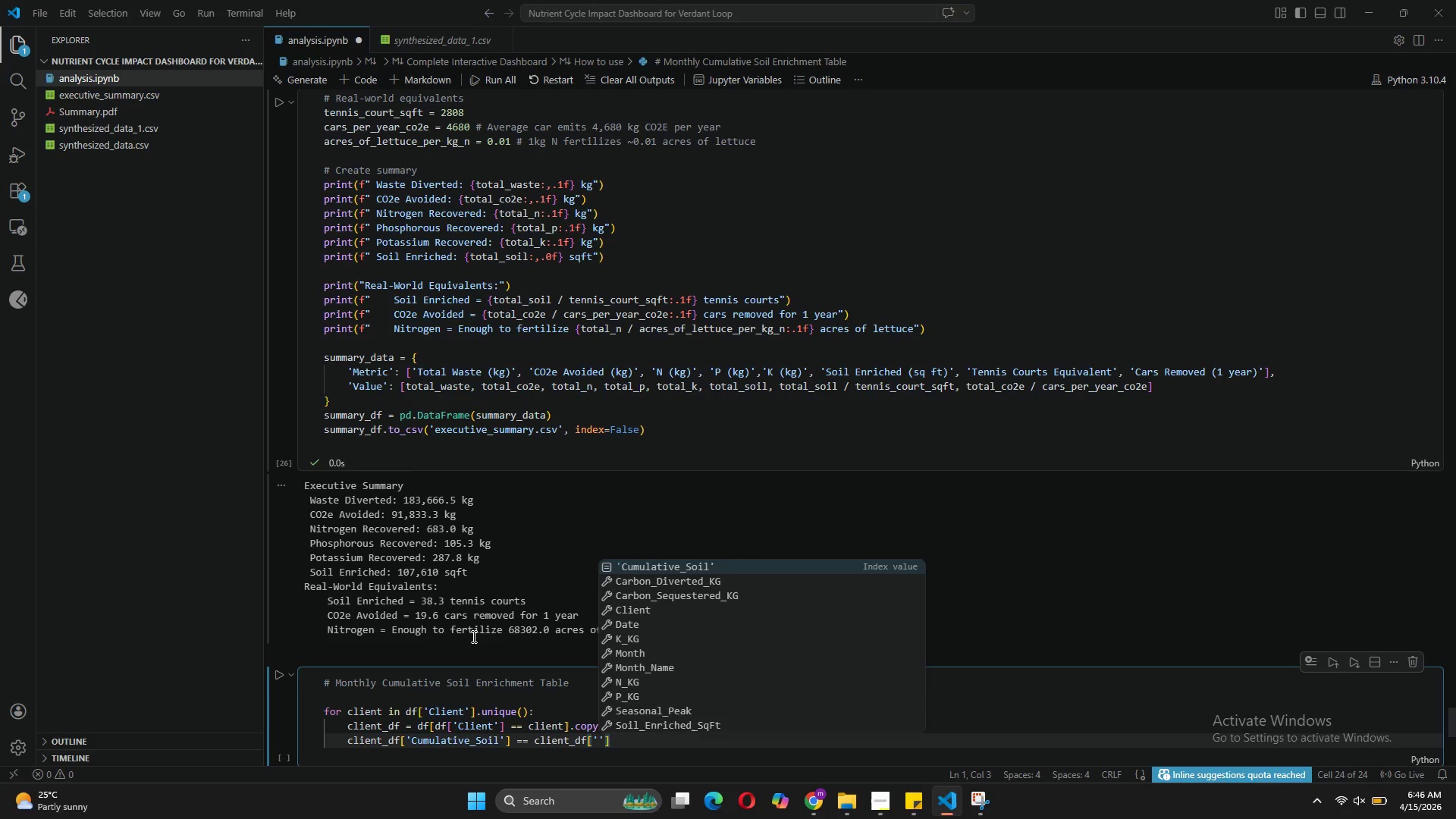 
key(CapsLock)
 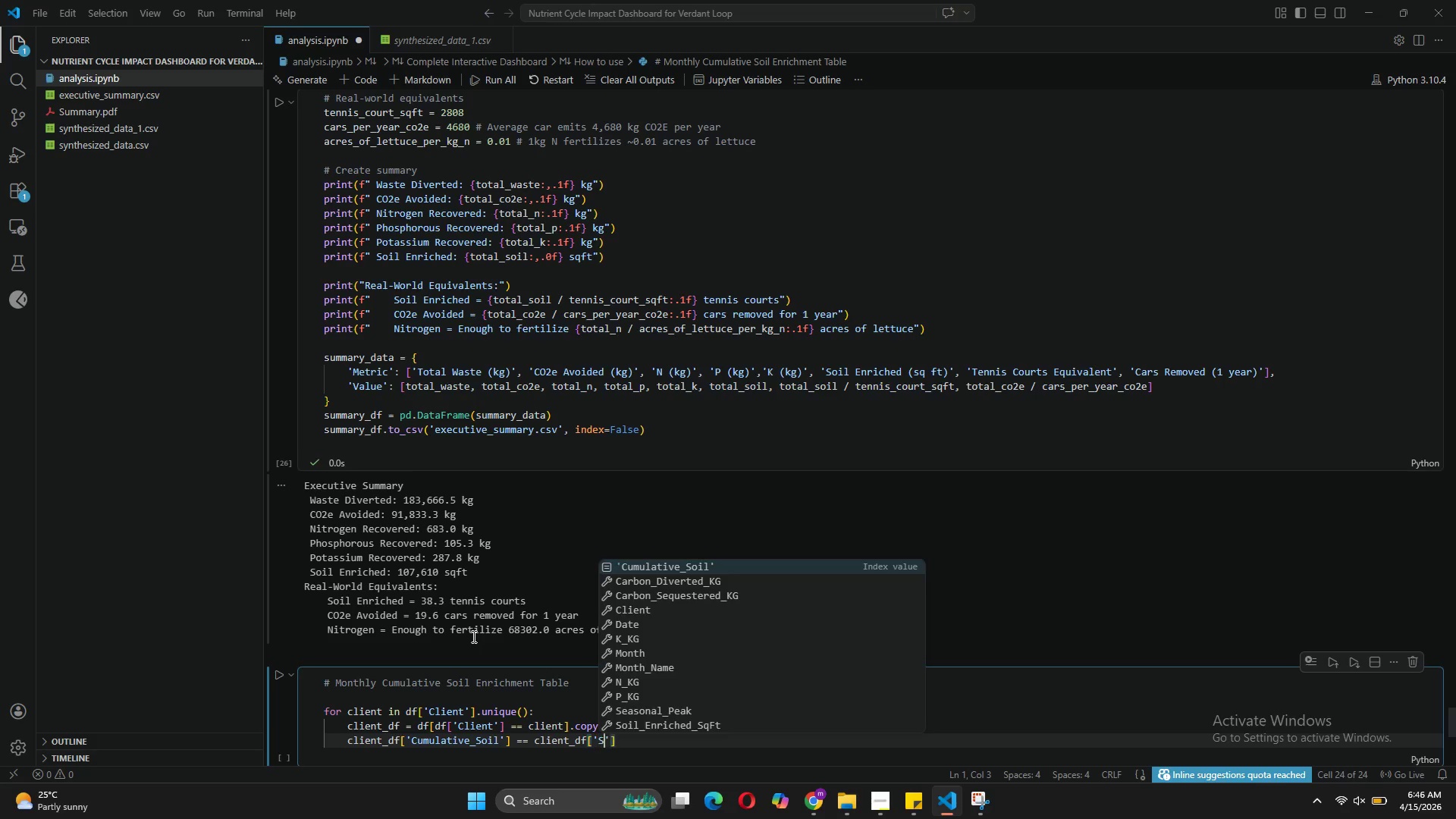 
key(S)
 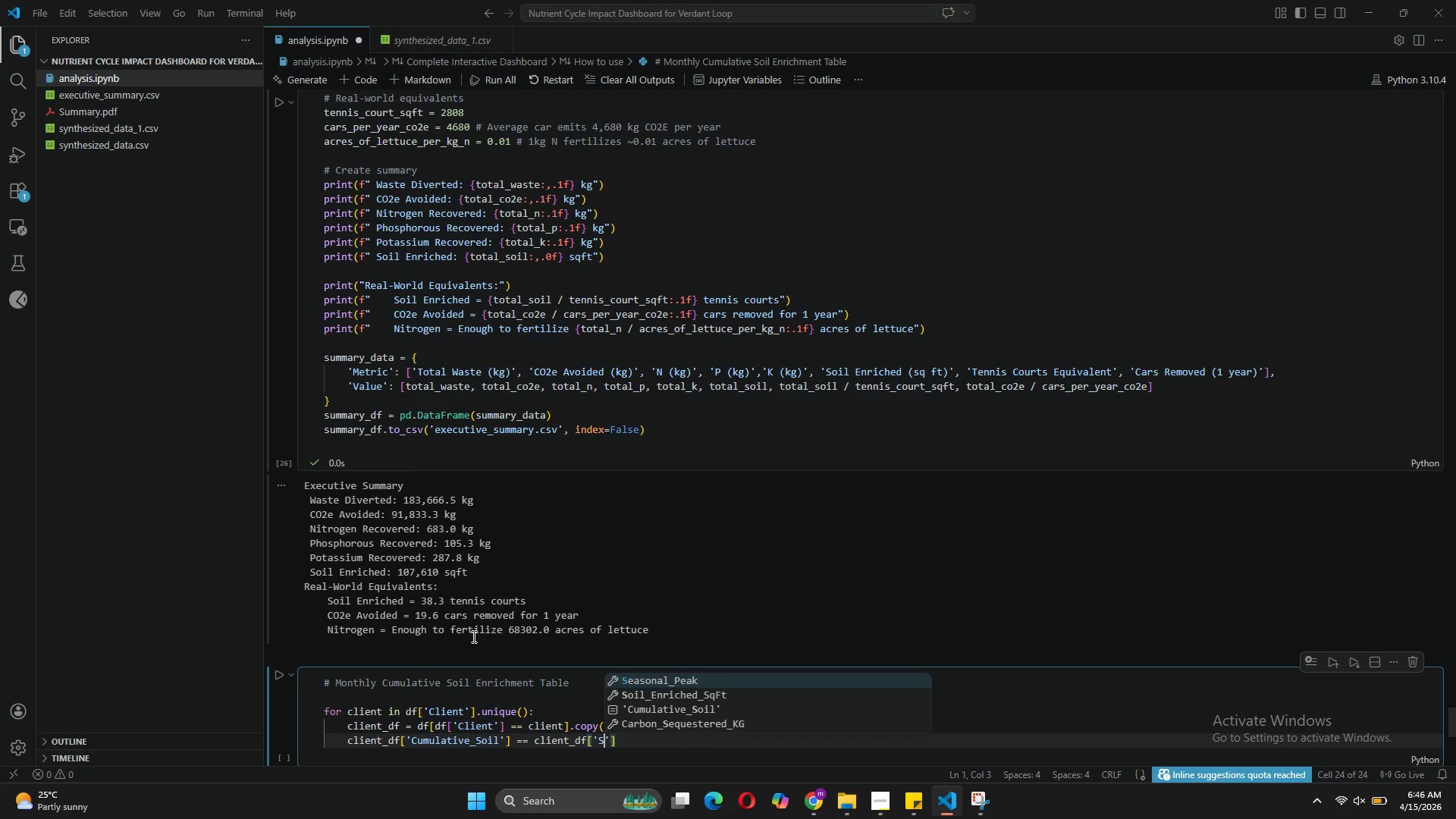 
key(CapsLock)
 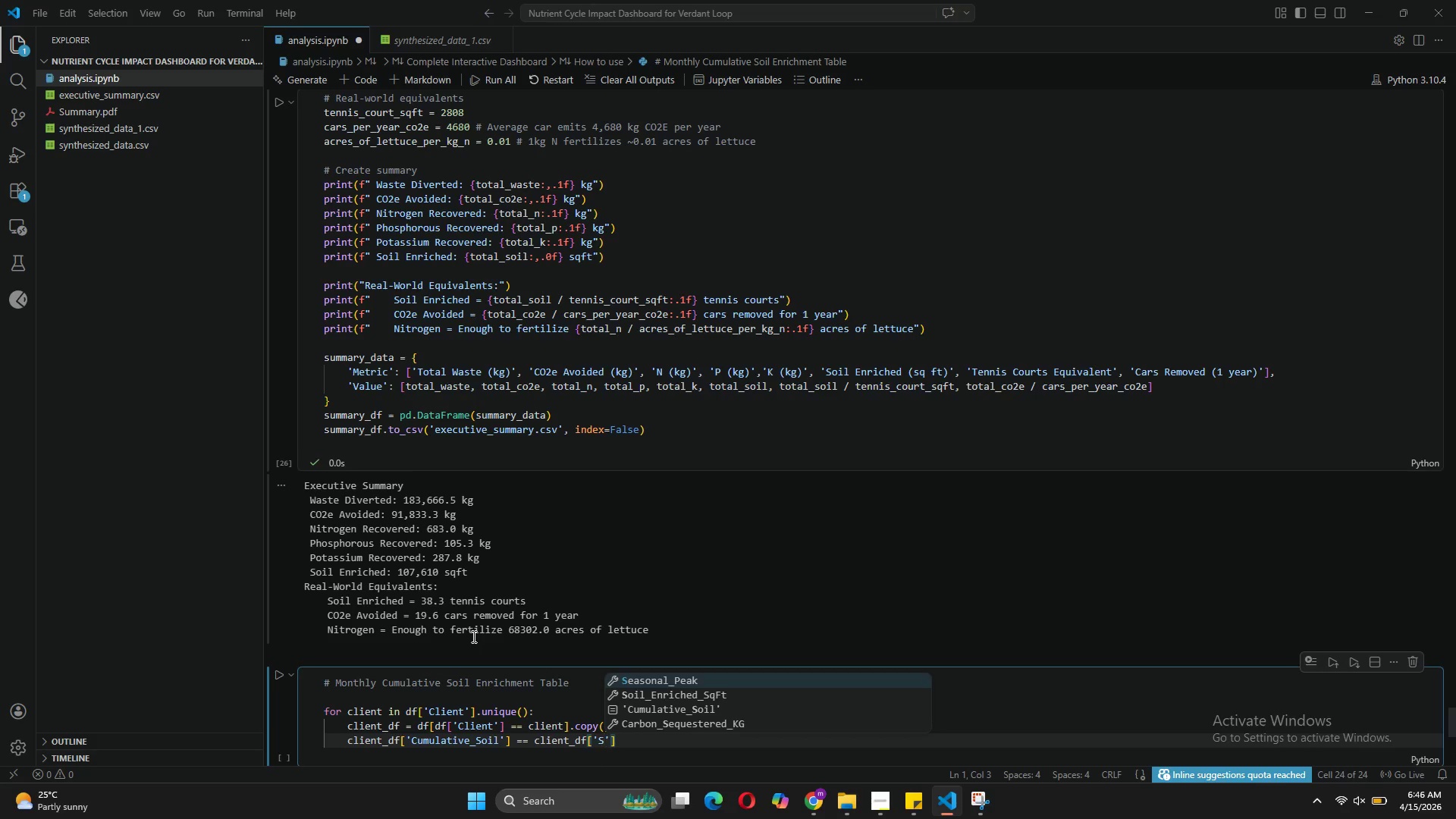 
key(ArrowDown)
 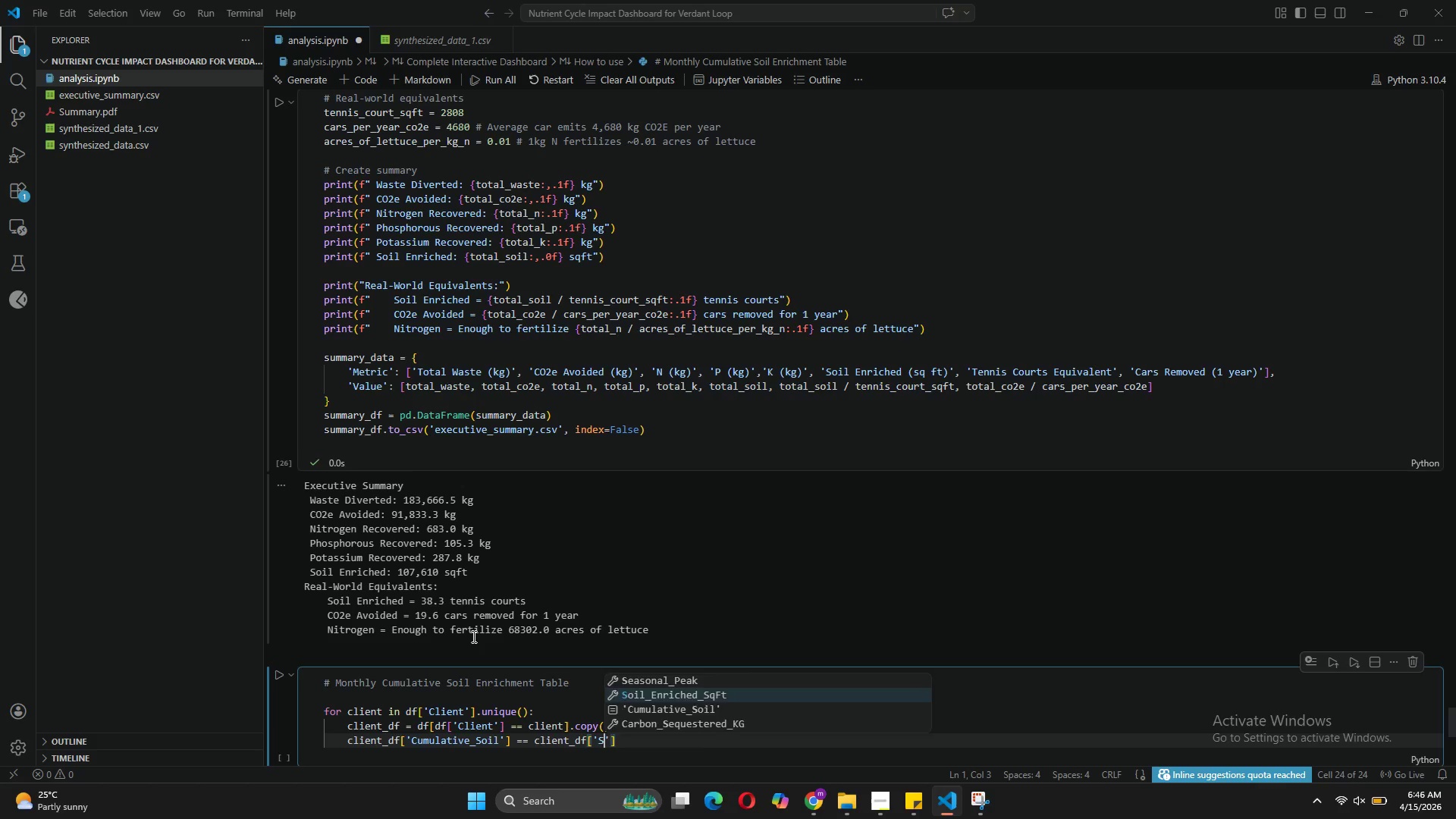 
key(Tab)
 